 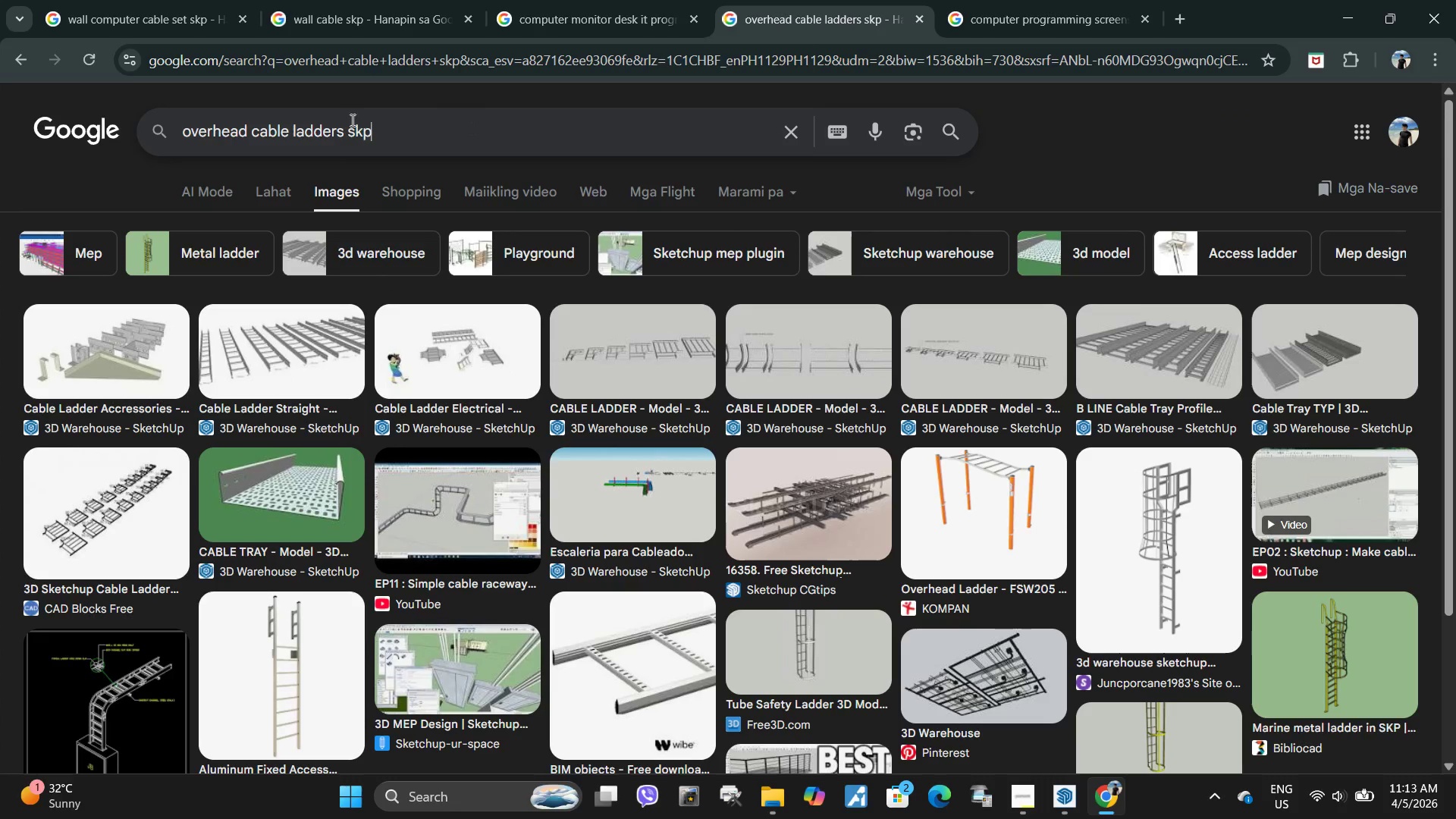 
left_click_drag(start_coordinate=[450, 130], to_coordinate=[126, 80])
 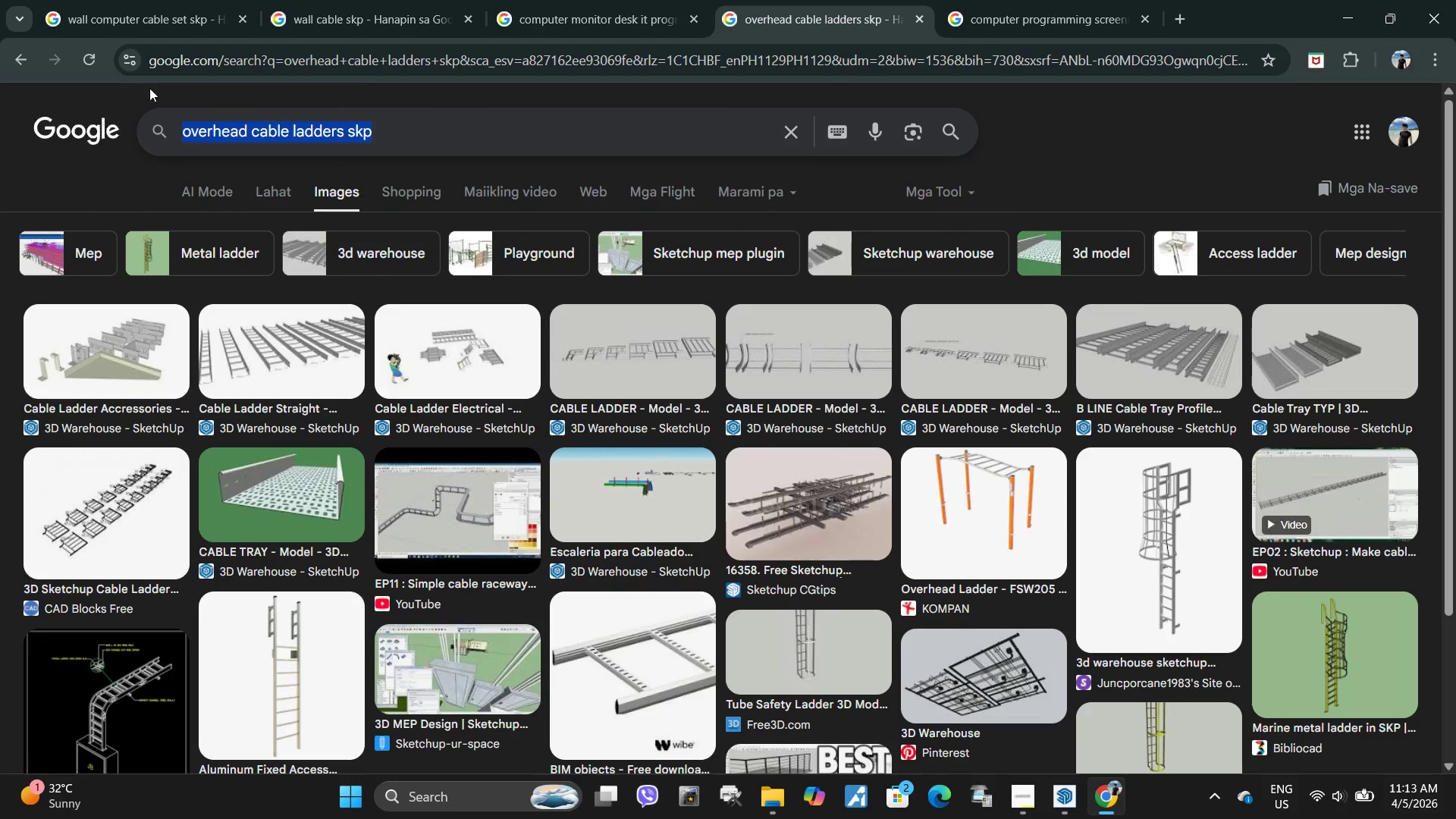 
key(Control+ControlLeft)
 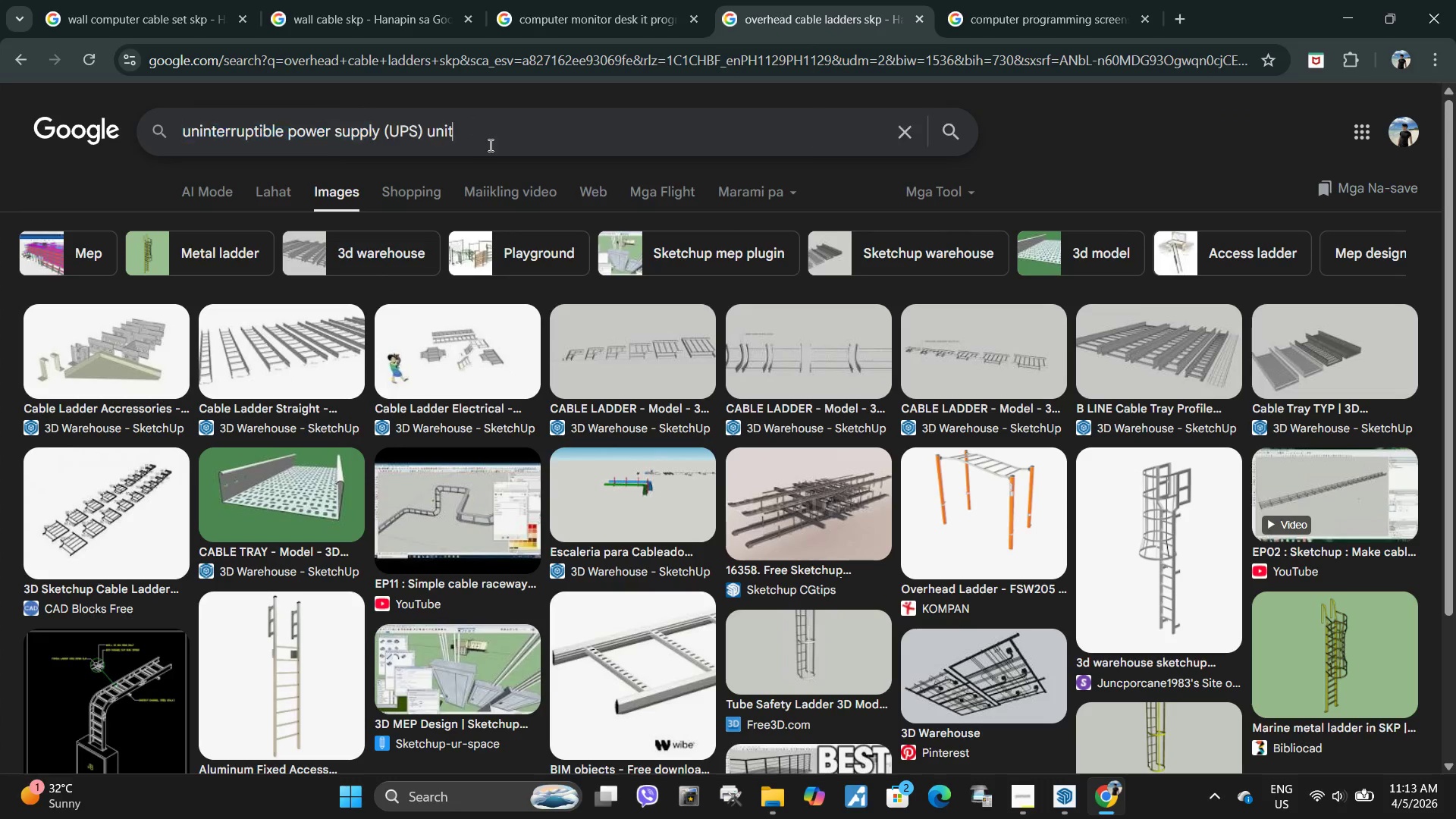 
key(Control+V)
 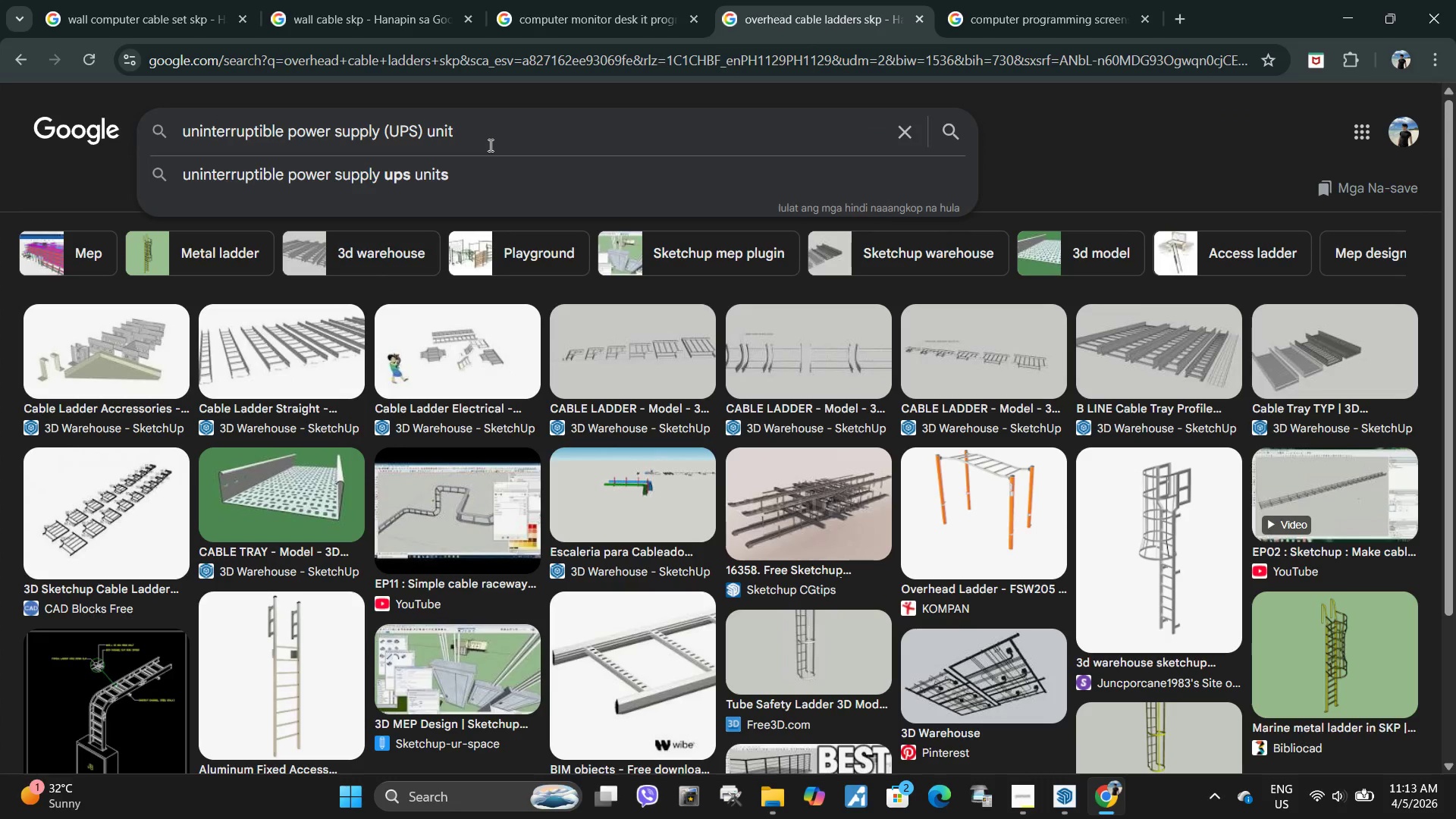 
type( skp)
 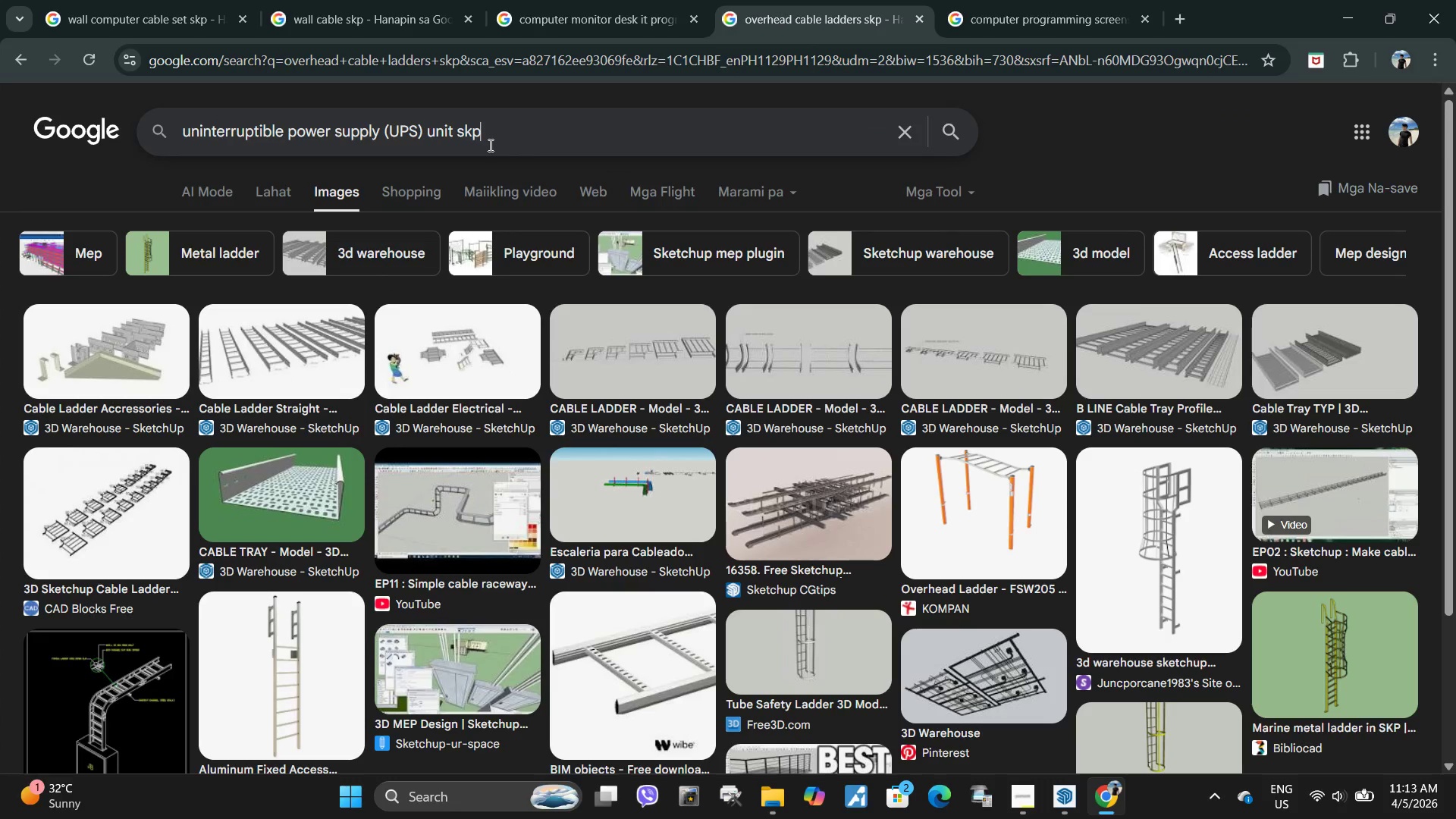 
key(Enter)
 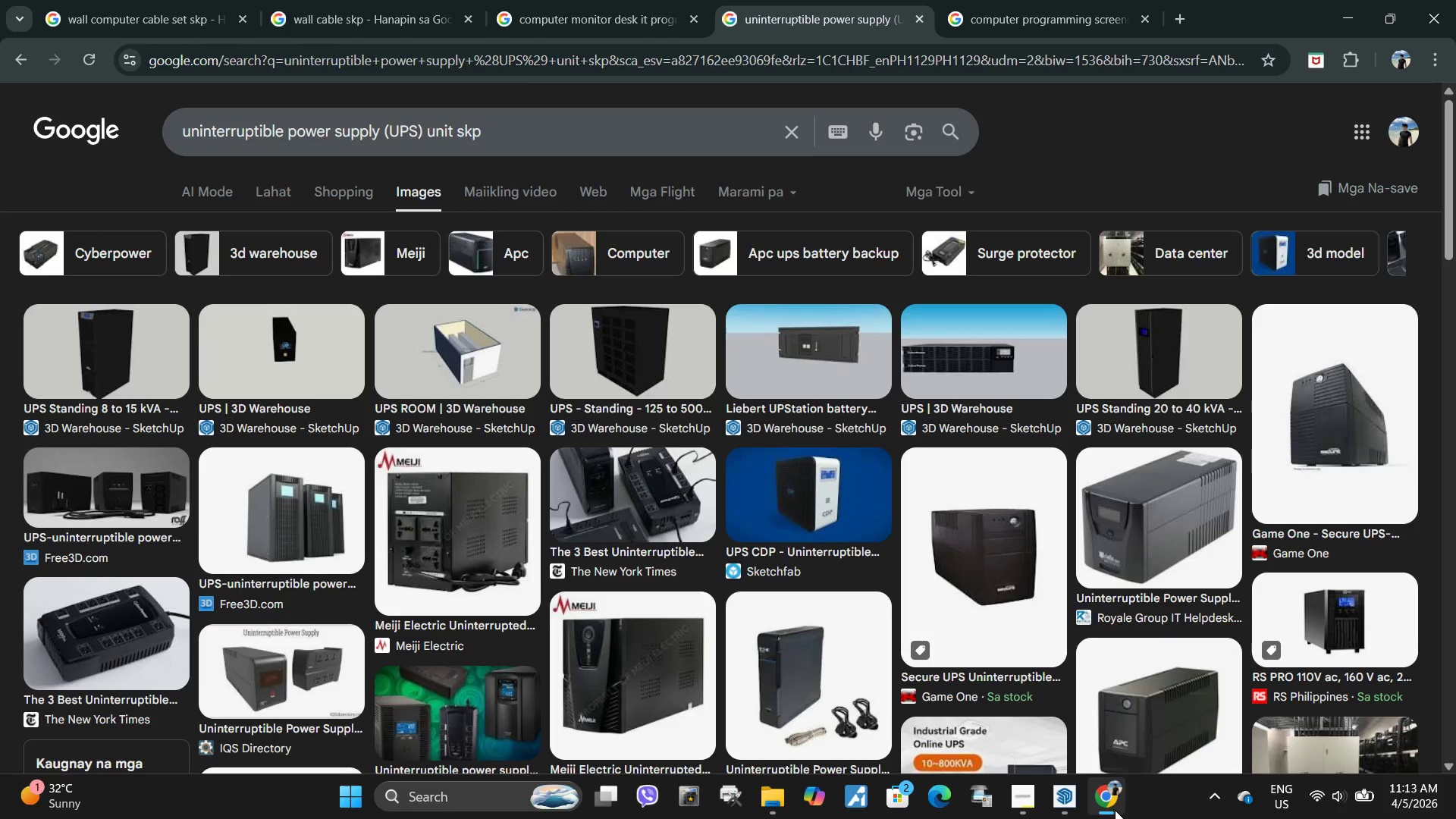 
wait(6.72)
 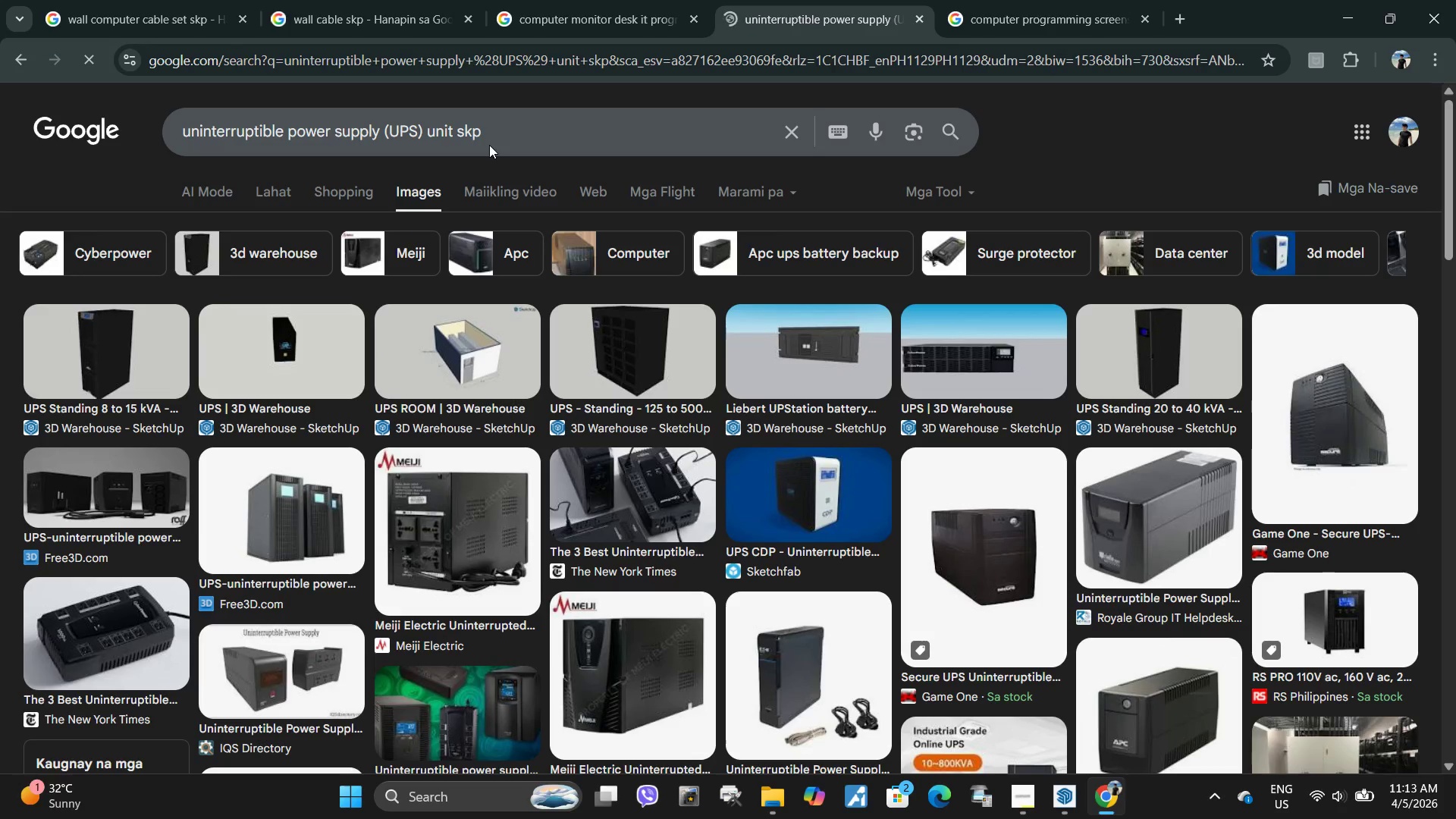 
left_click([1064, 801])
 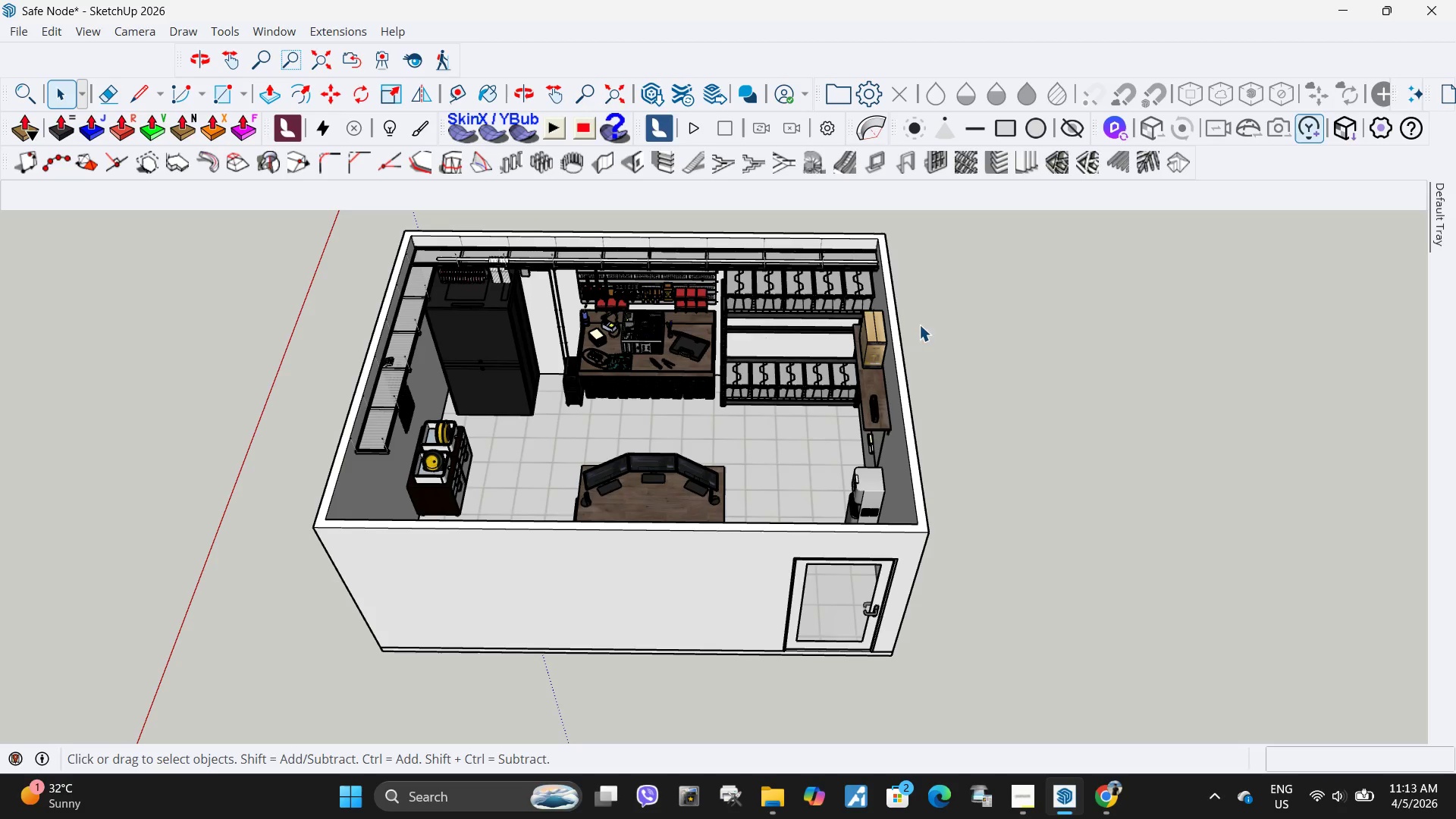 
left_click([1031, 368])
 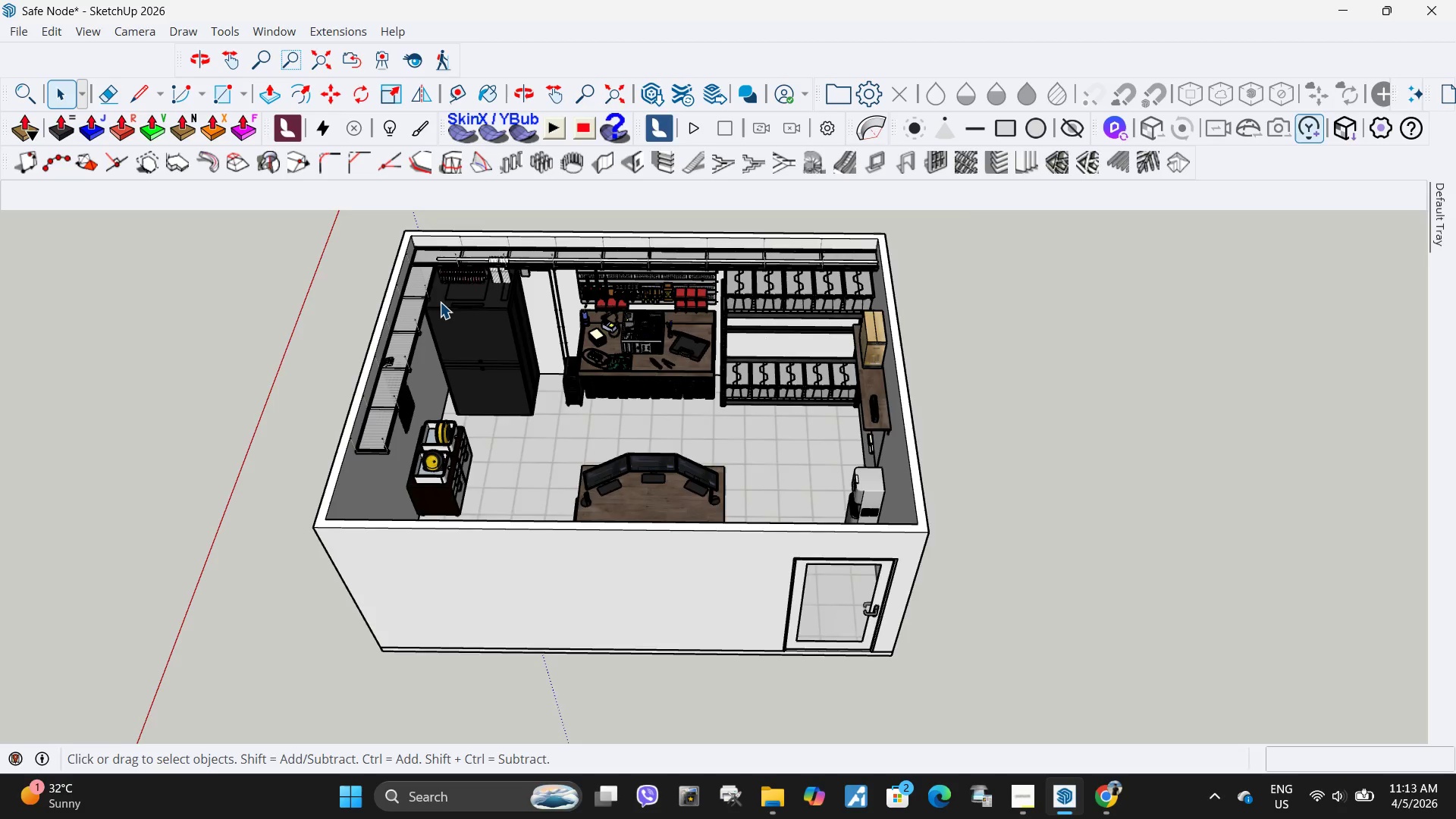 
scroll: coordinate [438, 302], scroll_direction: up, amount: 2.0
 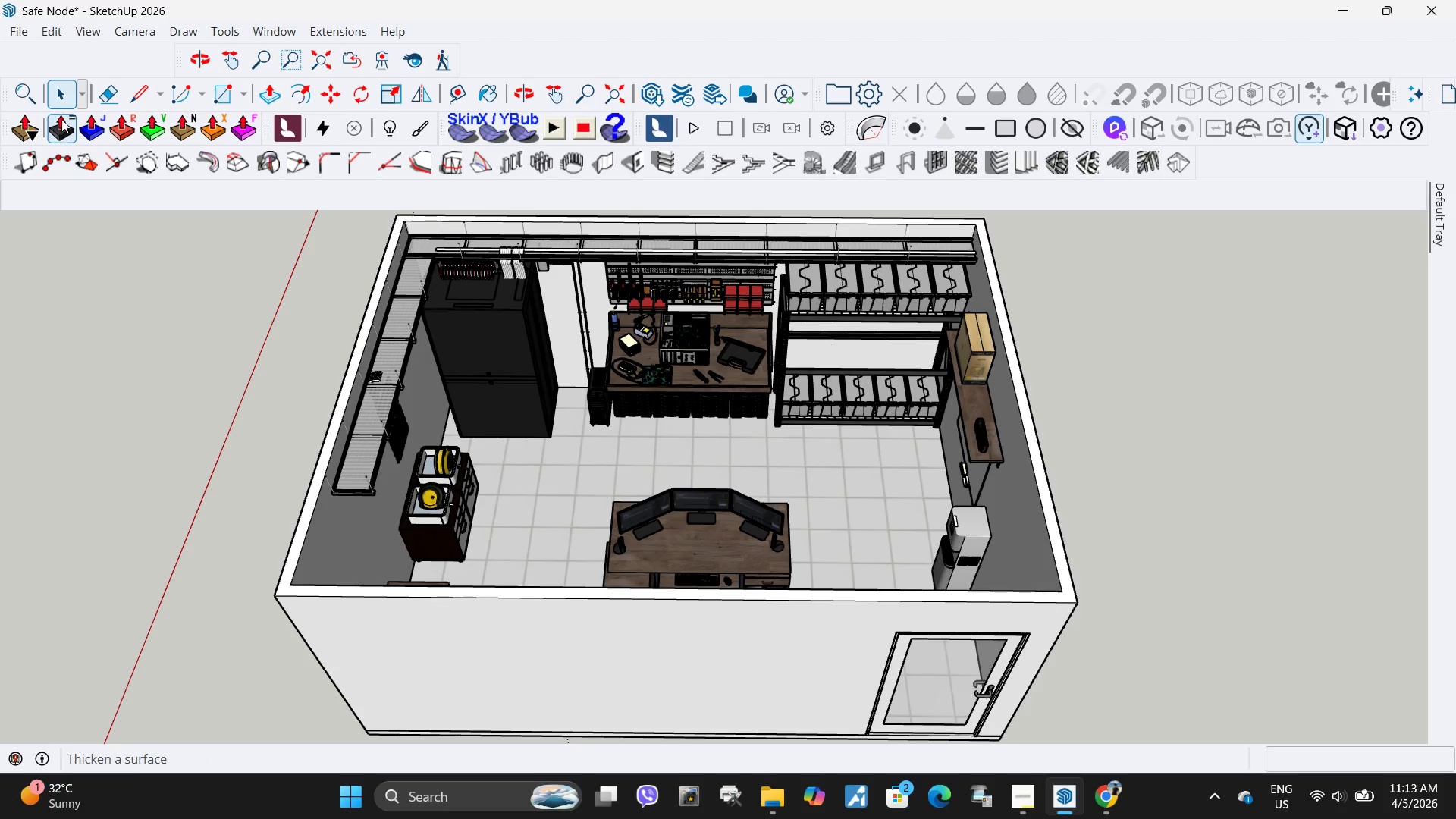 
left_click([19, 31])
 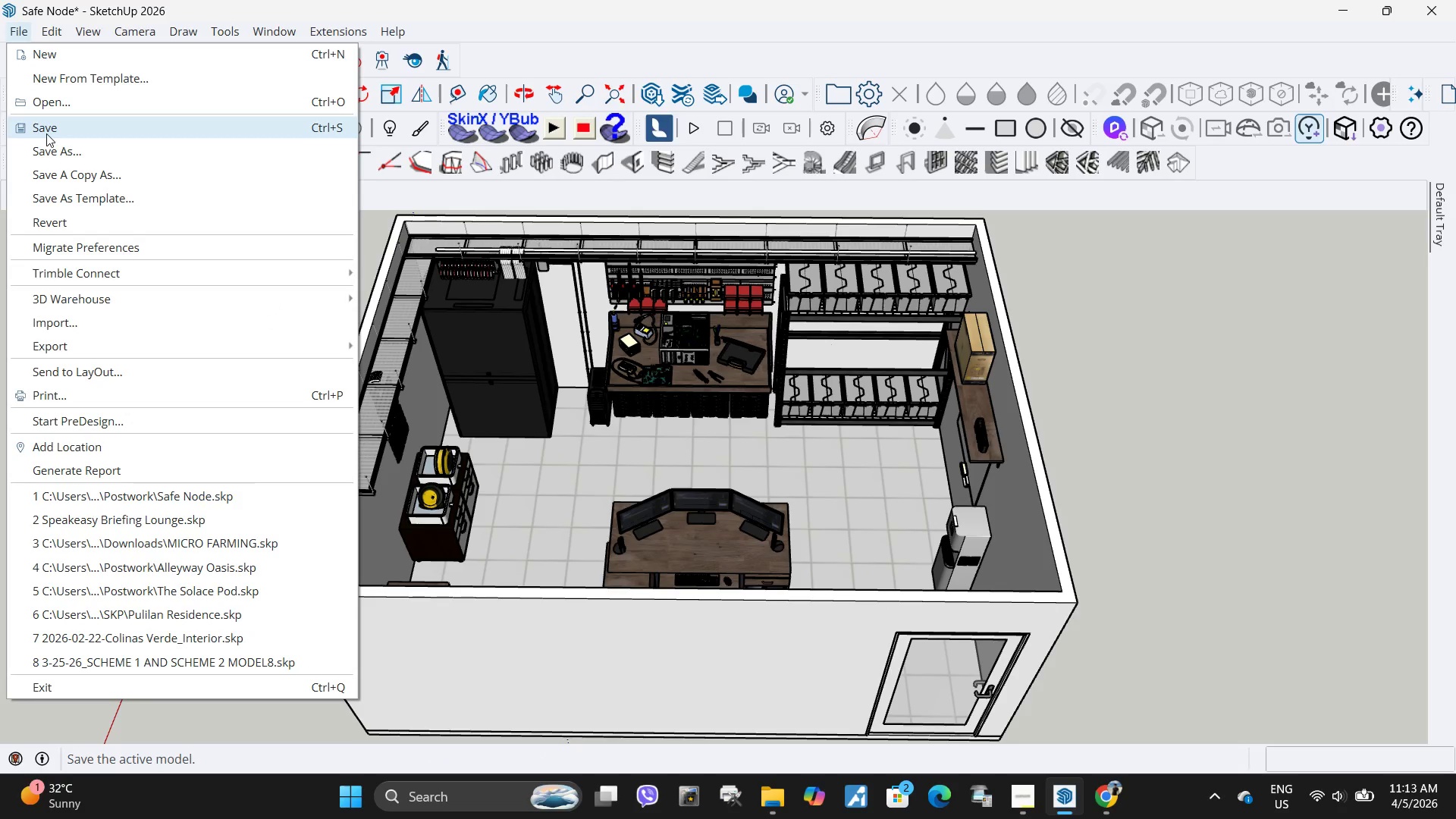 
left_click([46, 133])
 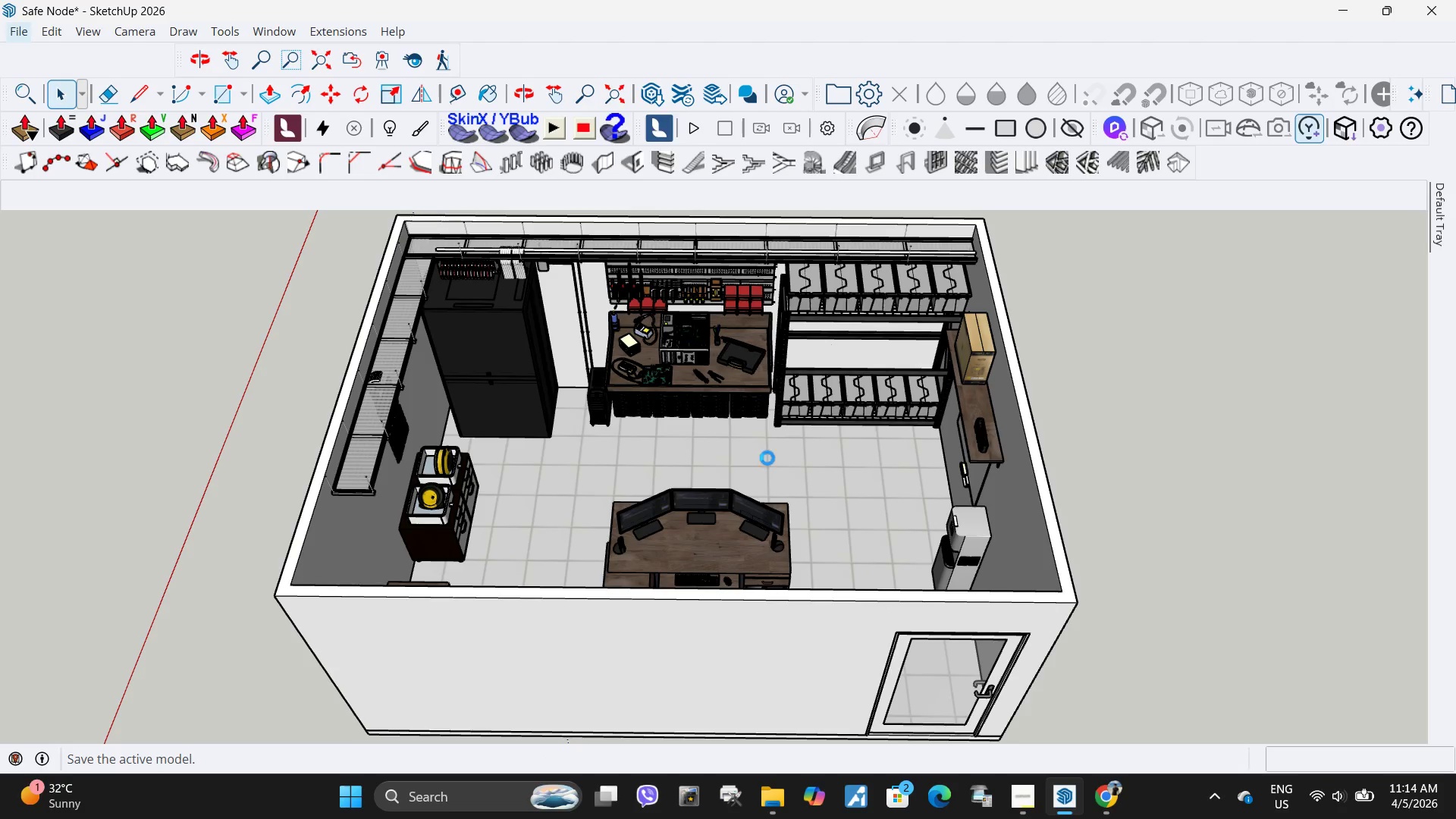 
scroll: coordinate [700, 465], scroll_direction: down, amount: 2.0
 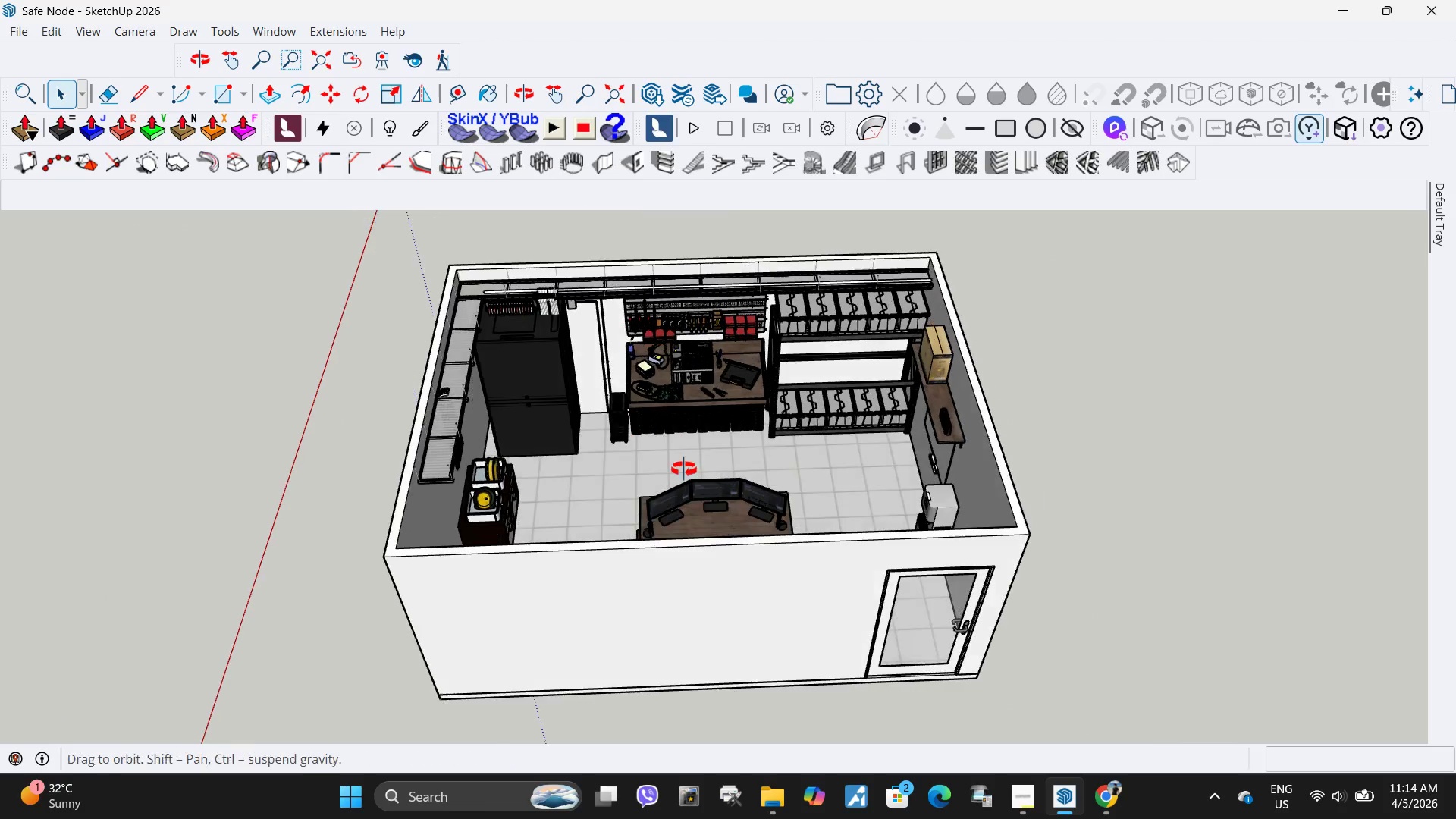 
left_click([1064, 373])
 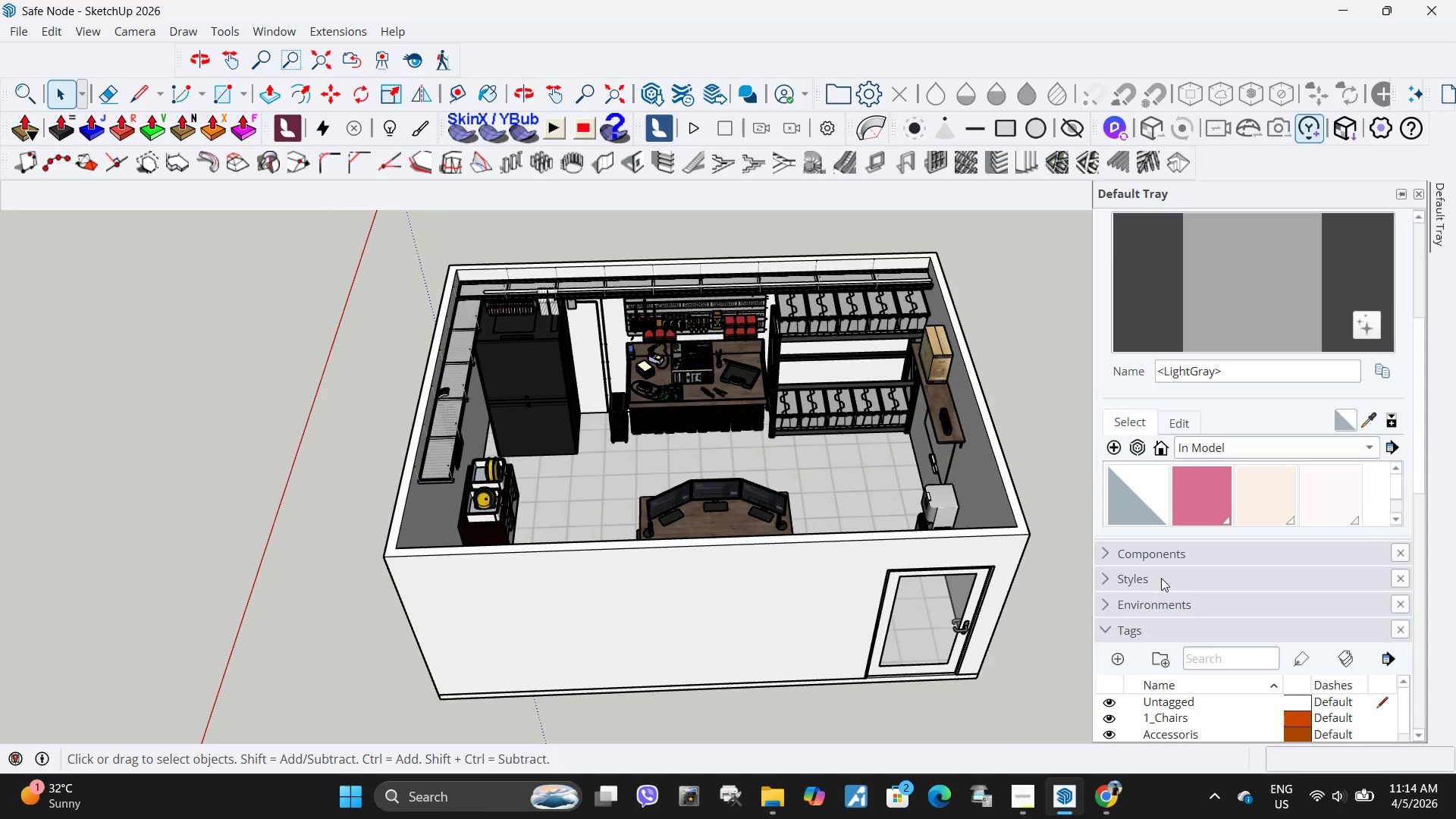 
scroll: coordinate [1178, 567], scroll_direction: down, amount: 3.0
 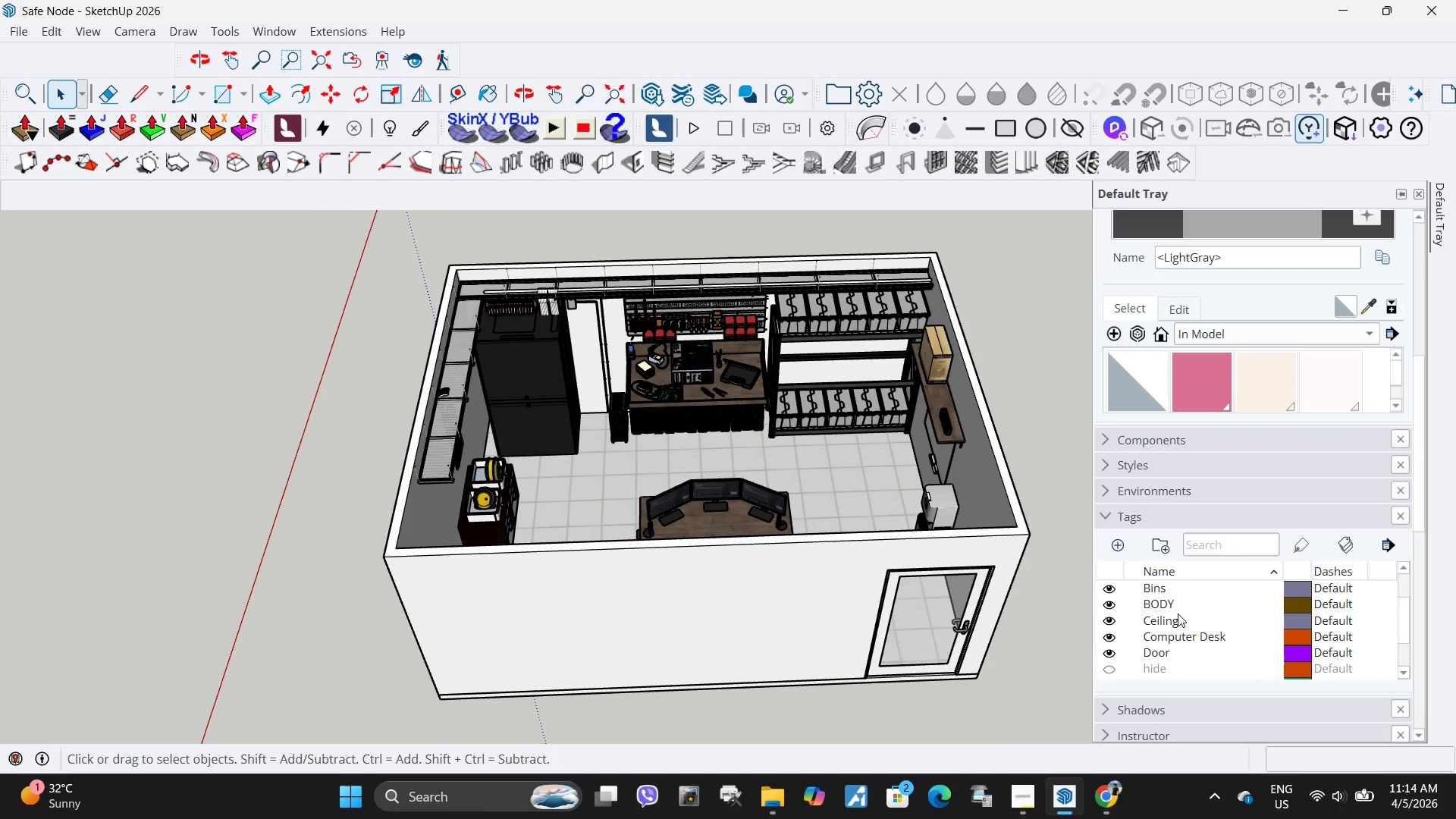 
scroll: coordinate [1178, 613], scroll_direction: up, amount: 2.0
 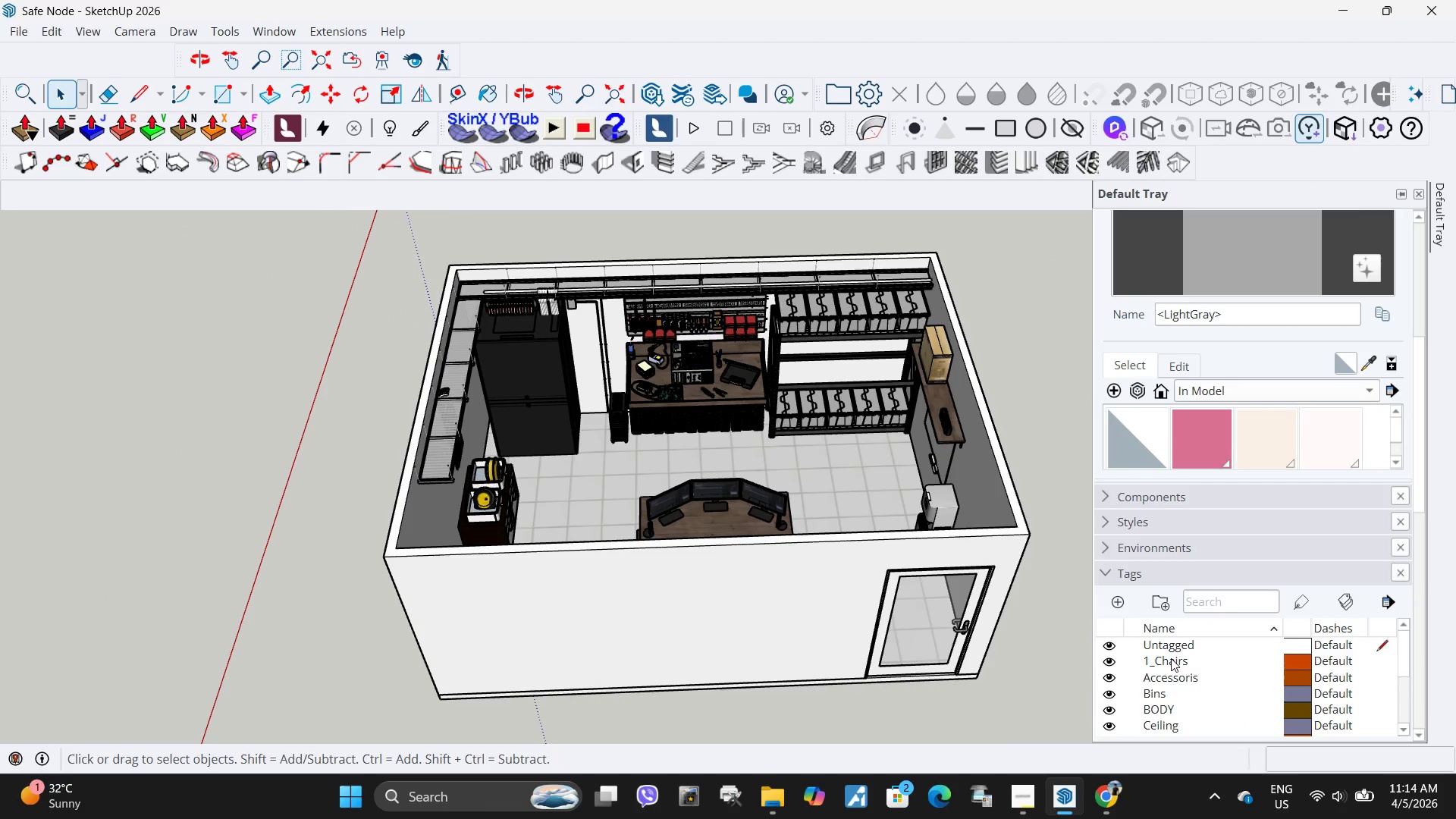 
right_click([1171, 658])
 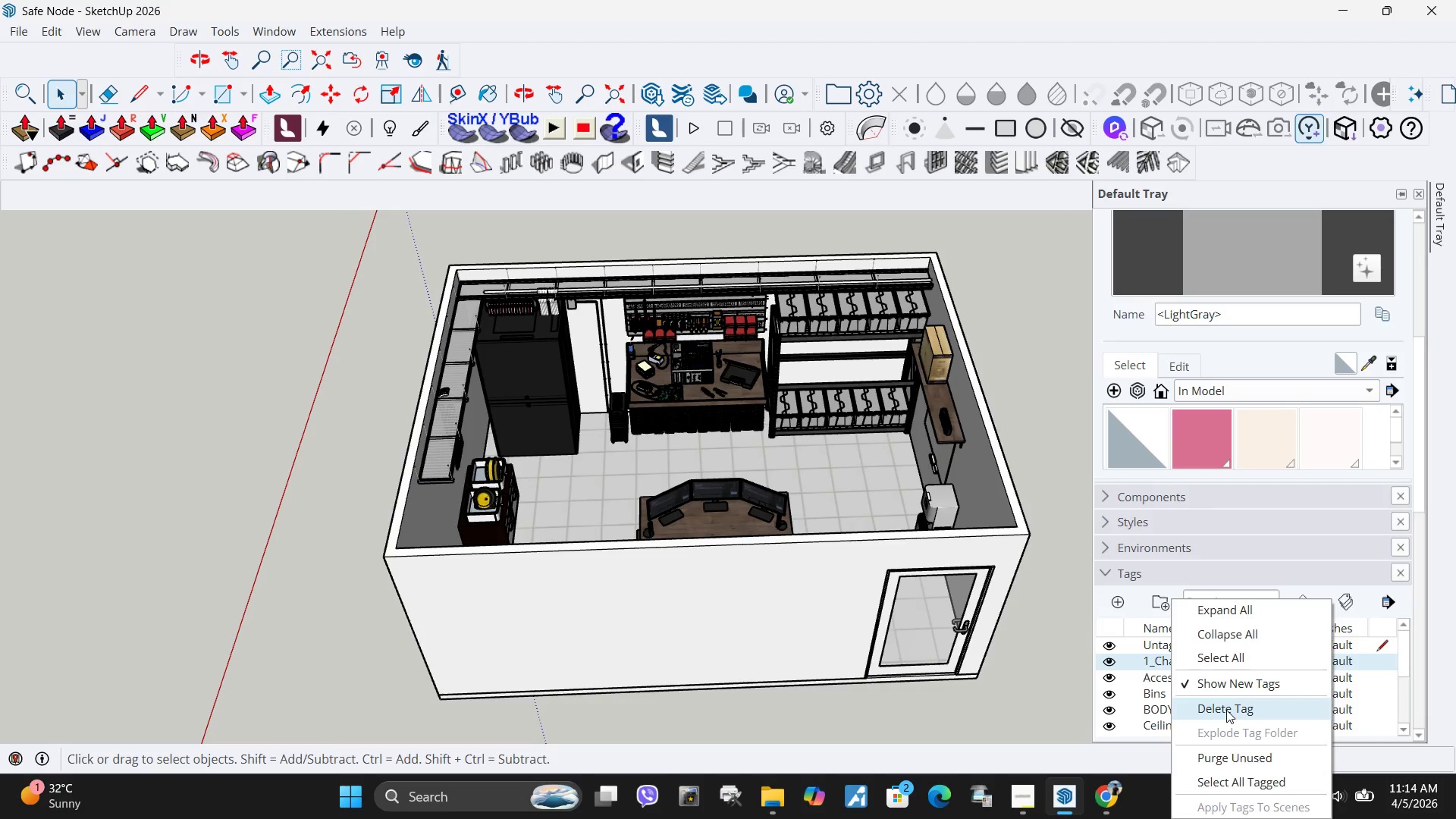 
left_click([1226, 710])
 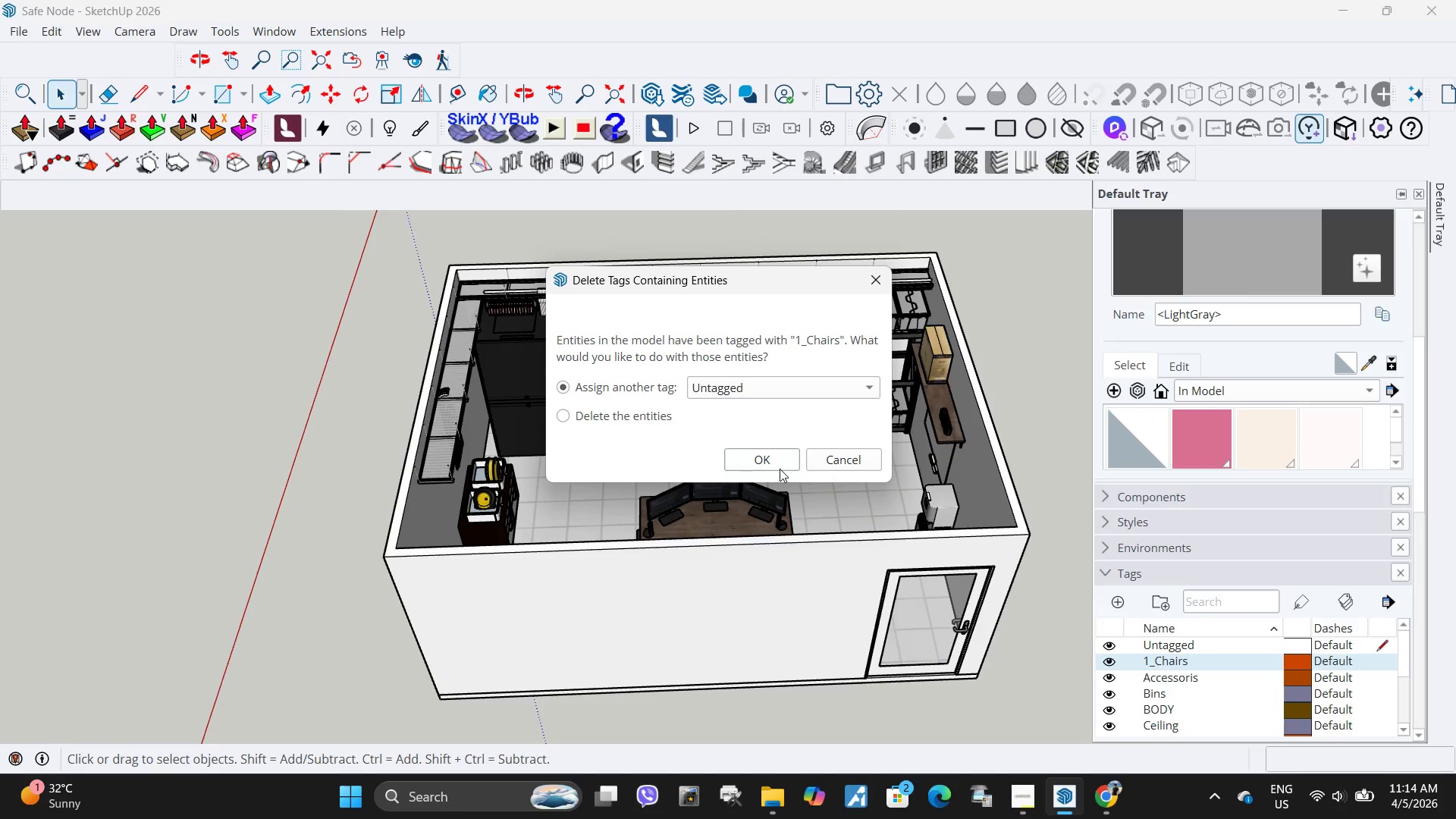 
left_click([780, 469])
 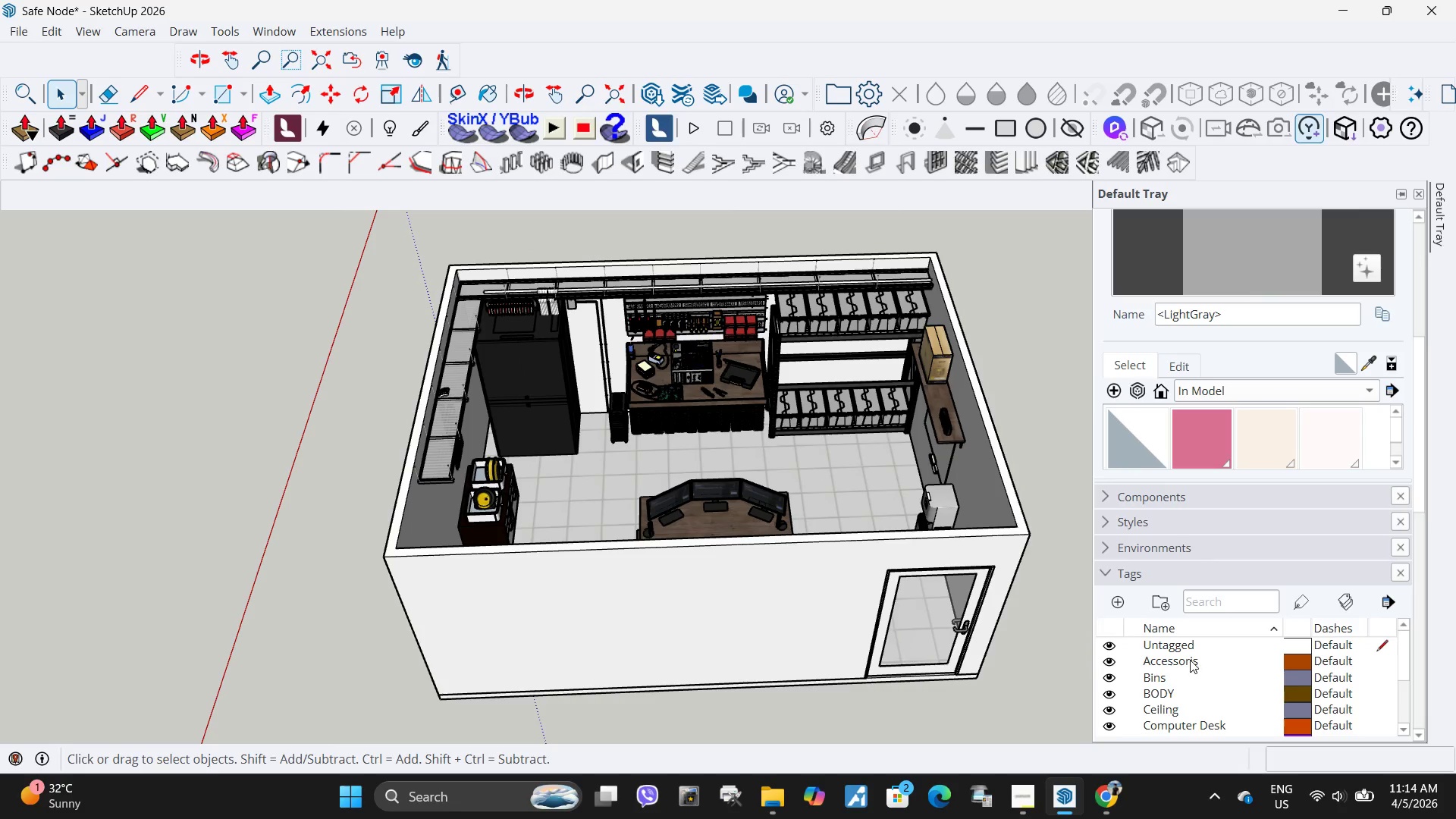 
right_click([1189, 663])
 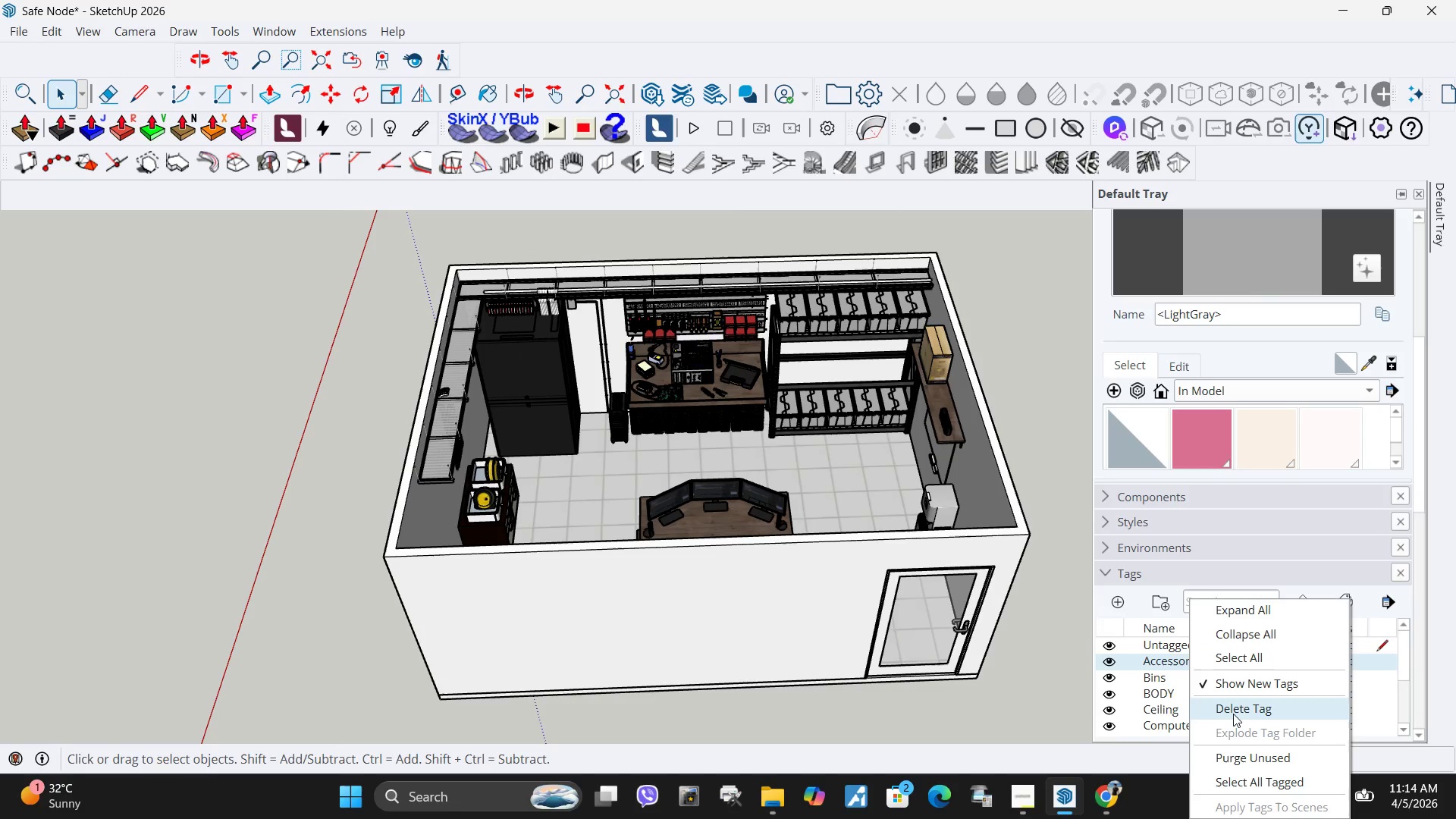 
left_click([1233, 714])
 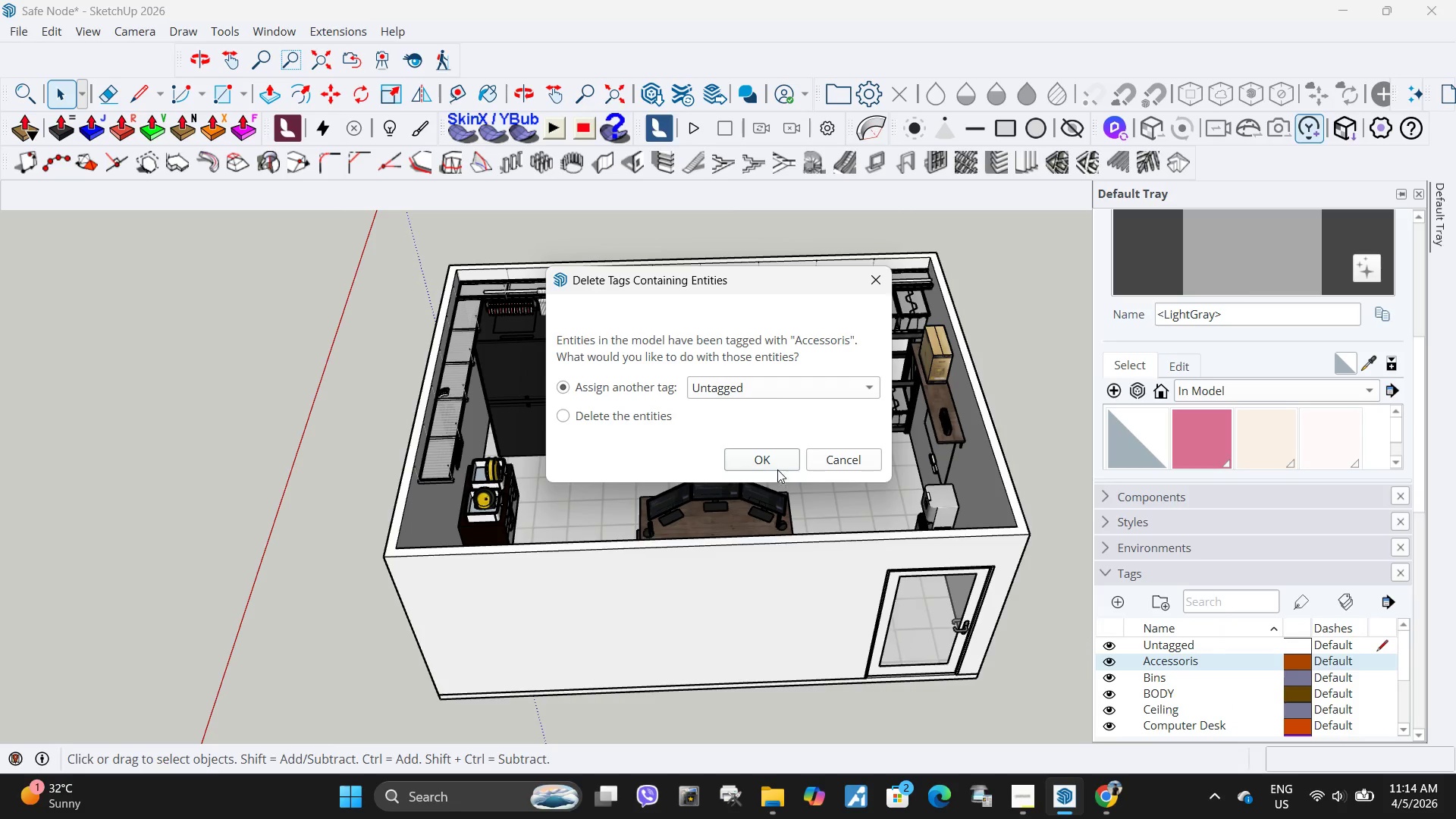 
left_click([770, 458])
 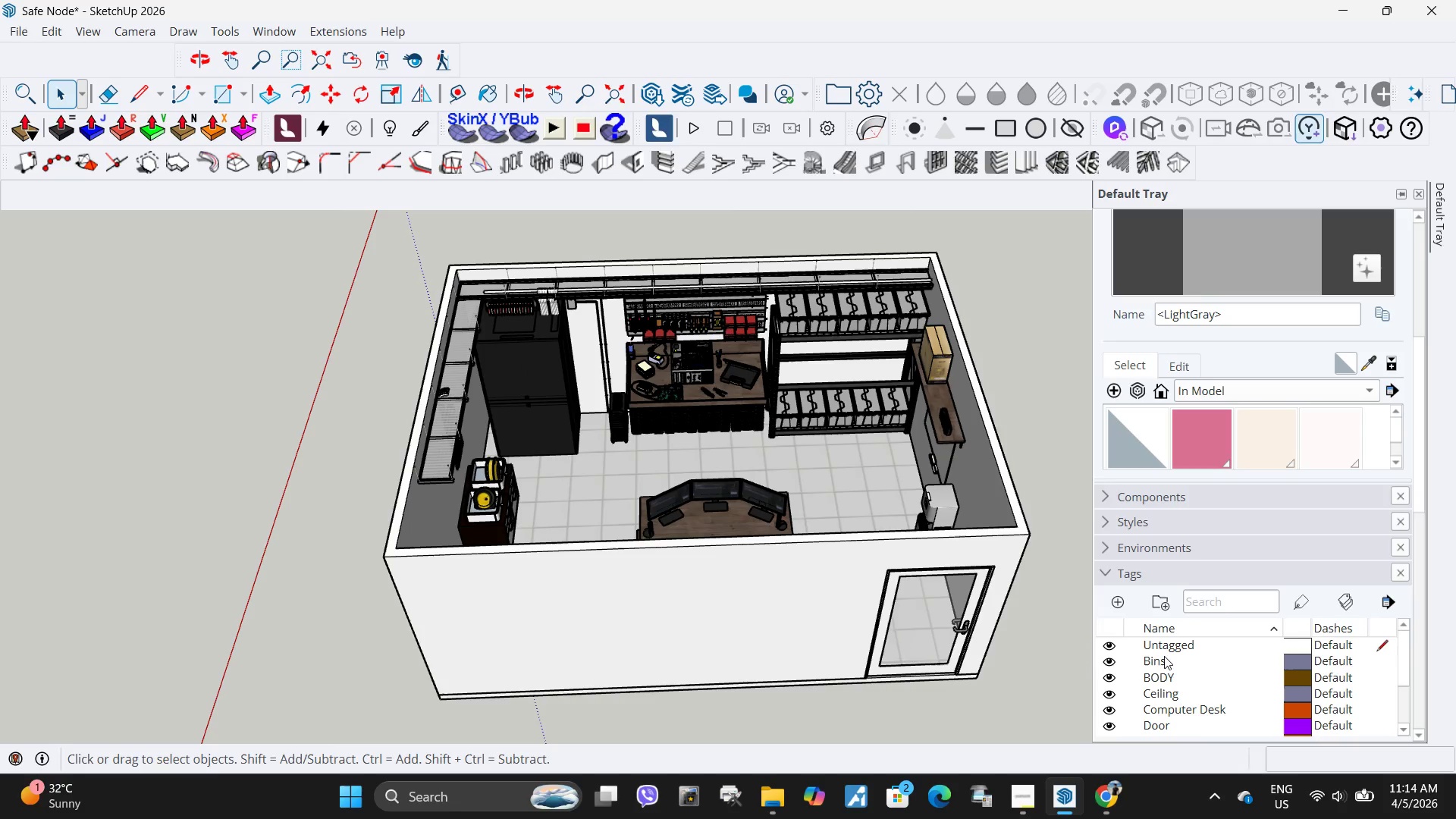 
right_click([1164, 658])
 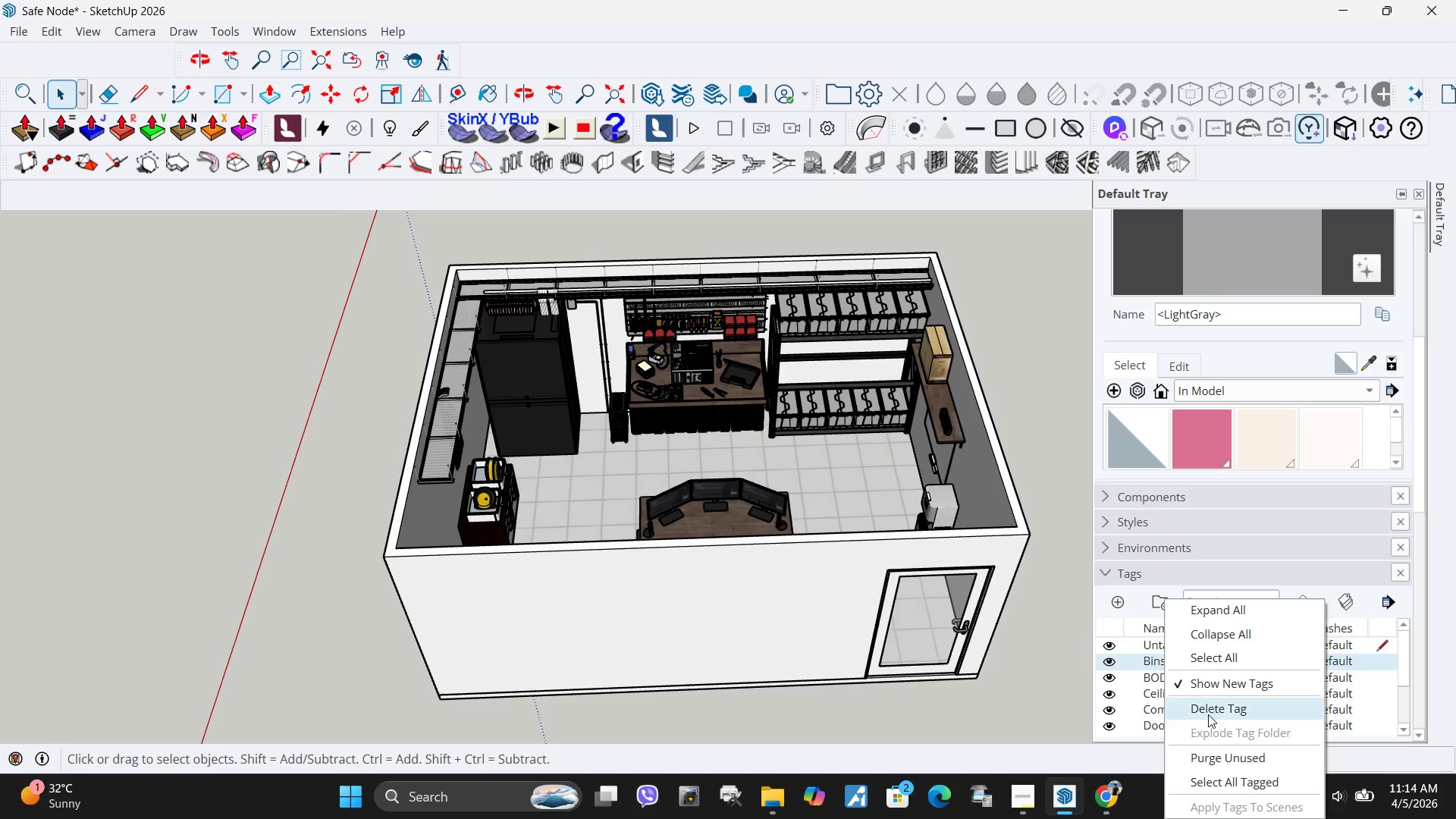 
left_click([1208, 714])
 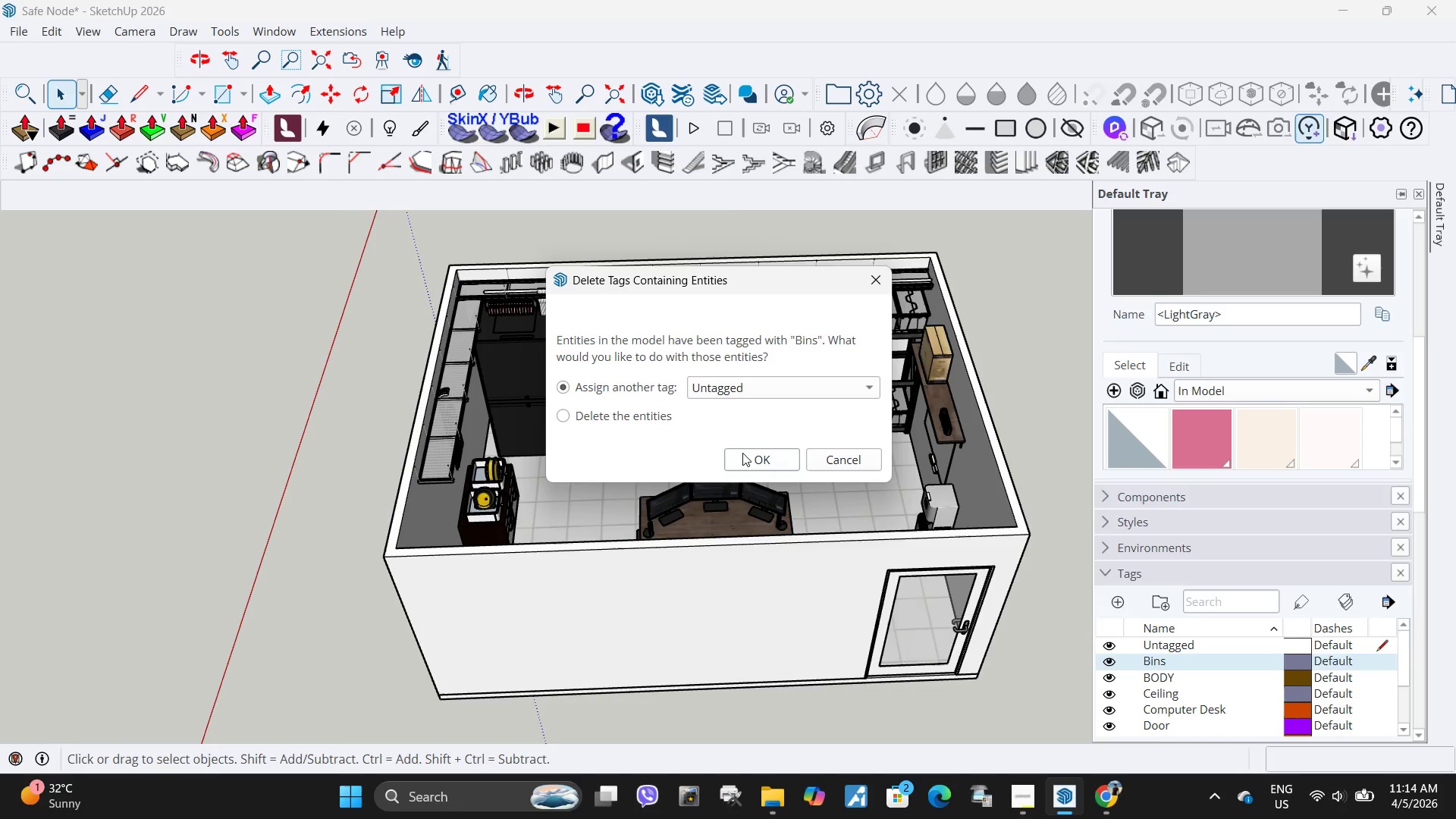 
left_click([742, 453])
 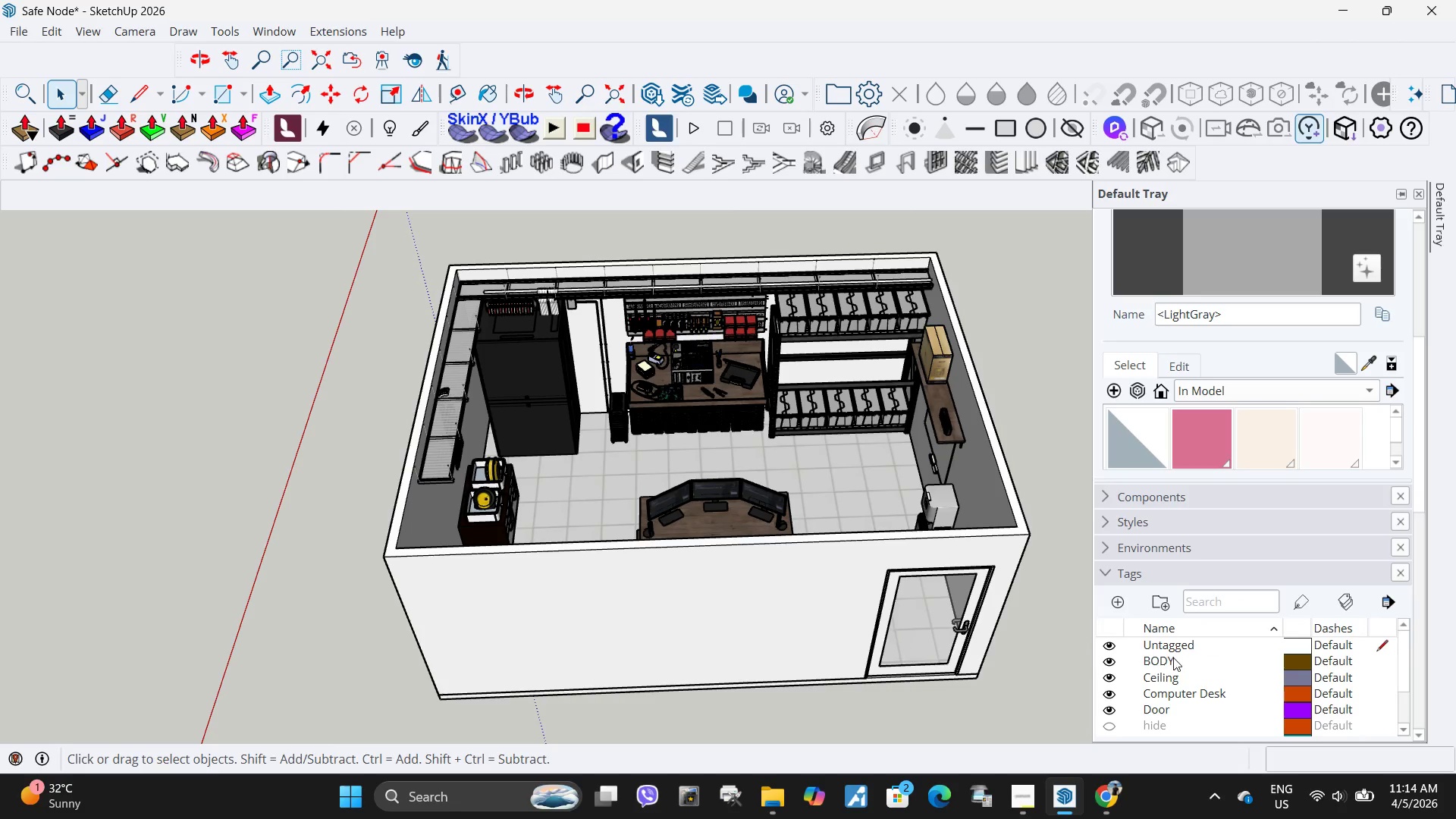 
right_click([1173, 657])
 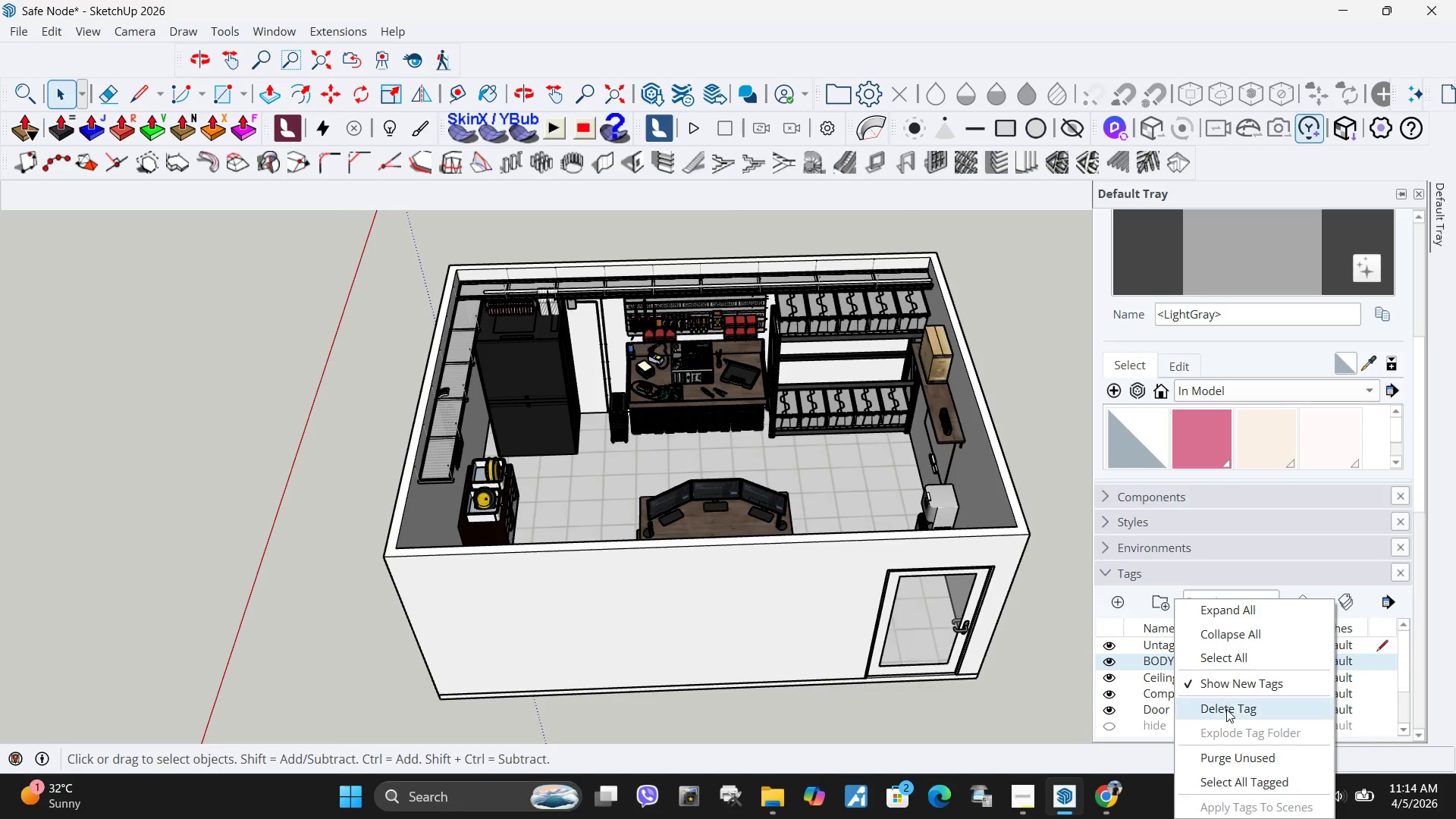 
left_click([1226, 709])
 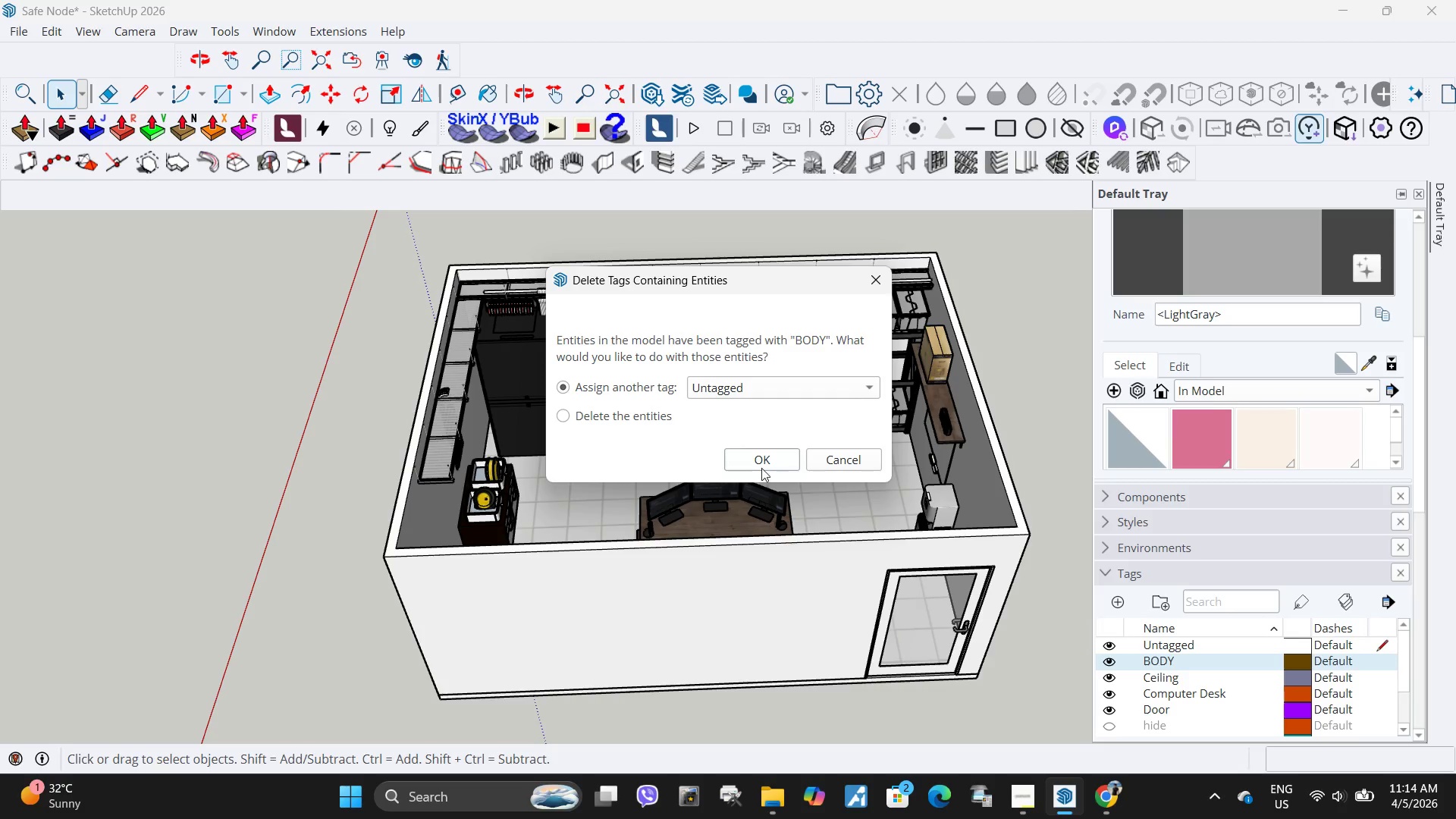 
left_click([761, 466])
 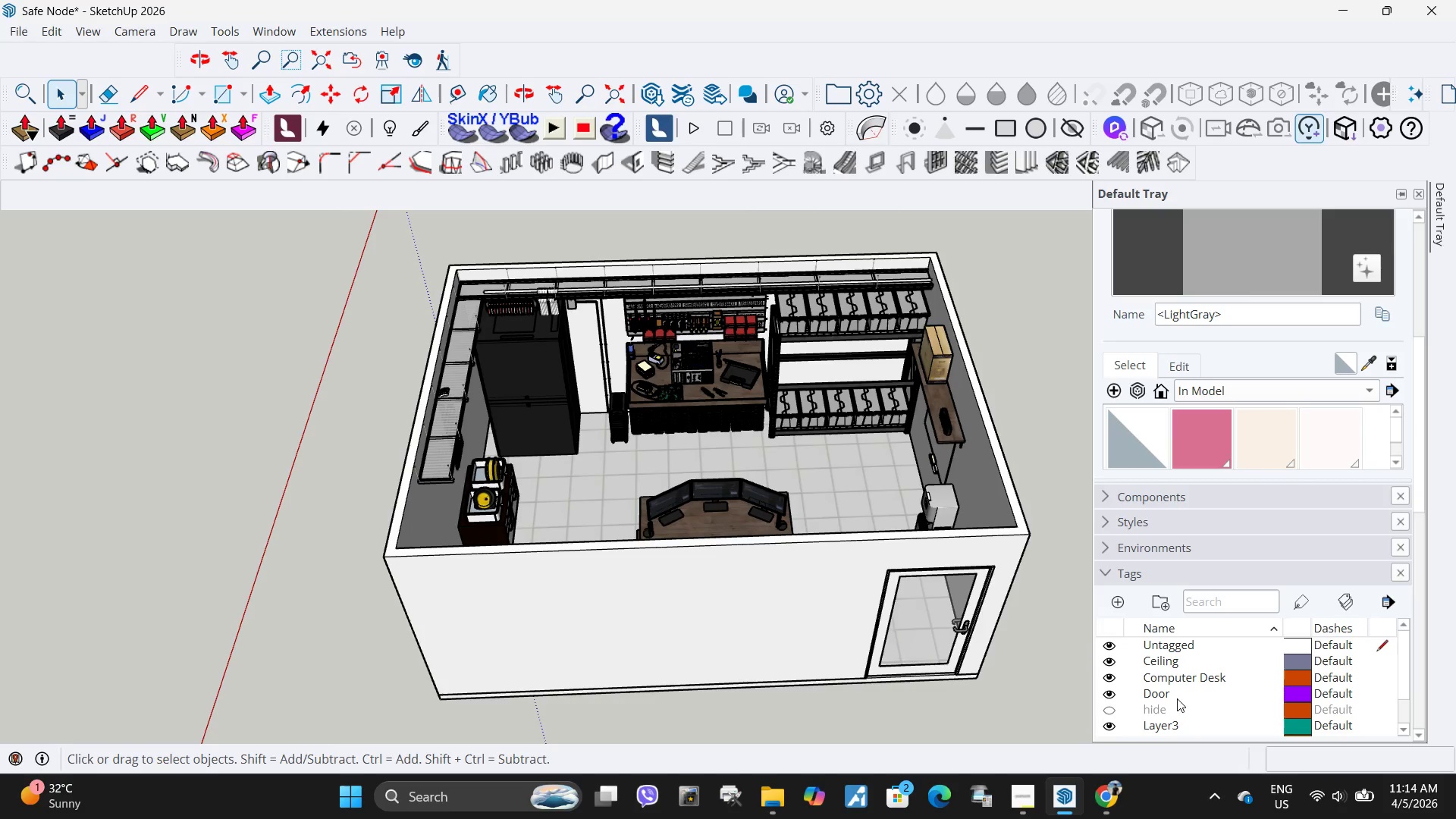 
right_click([1175, 710])
 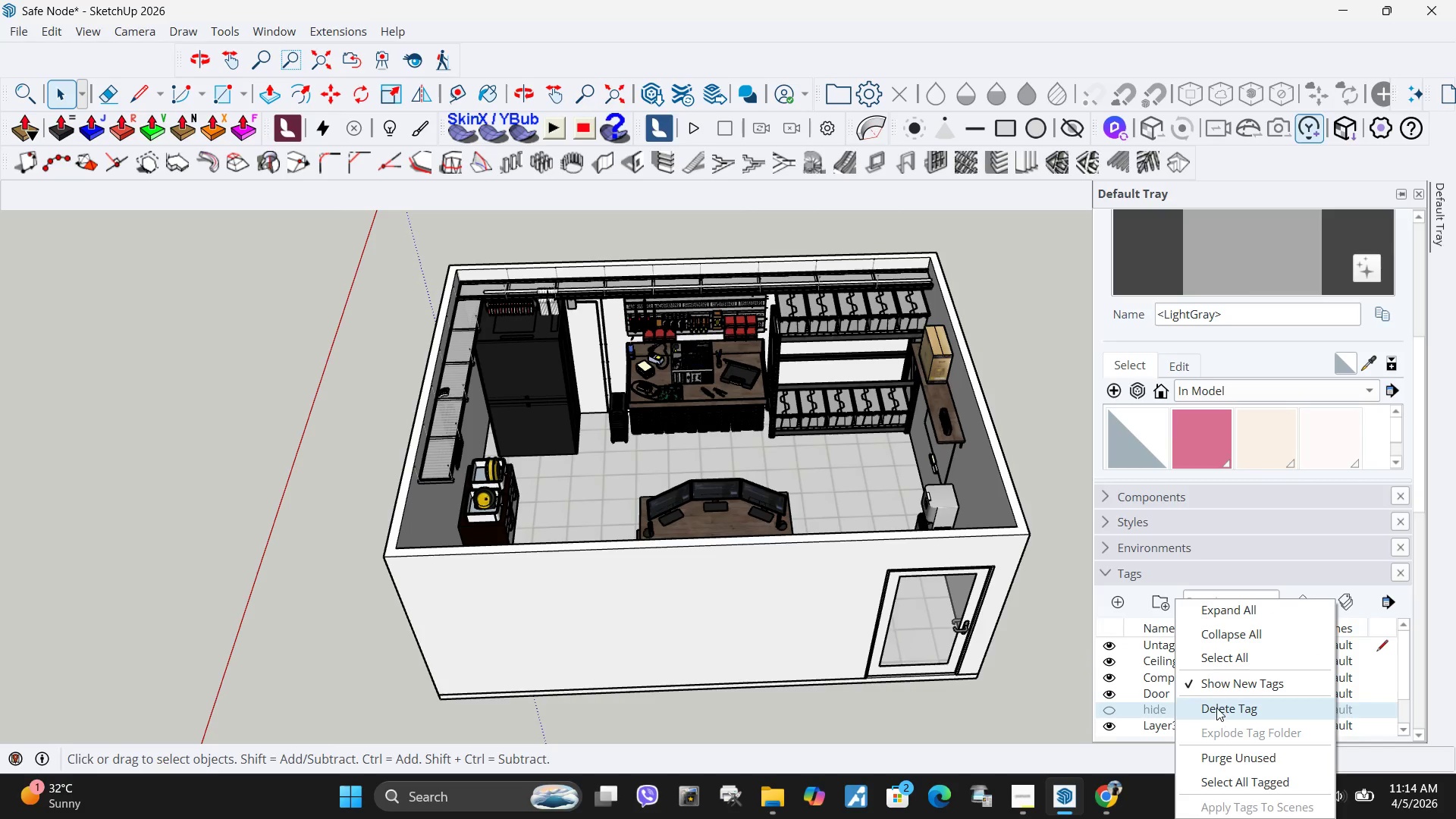 
left_click([1216, 708])
 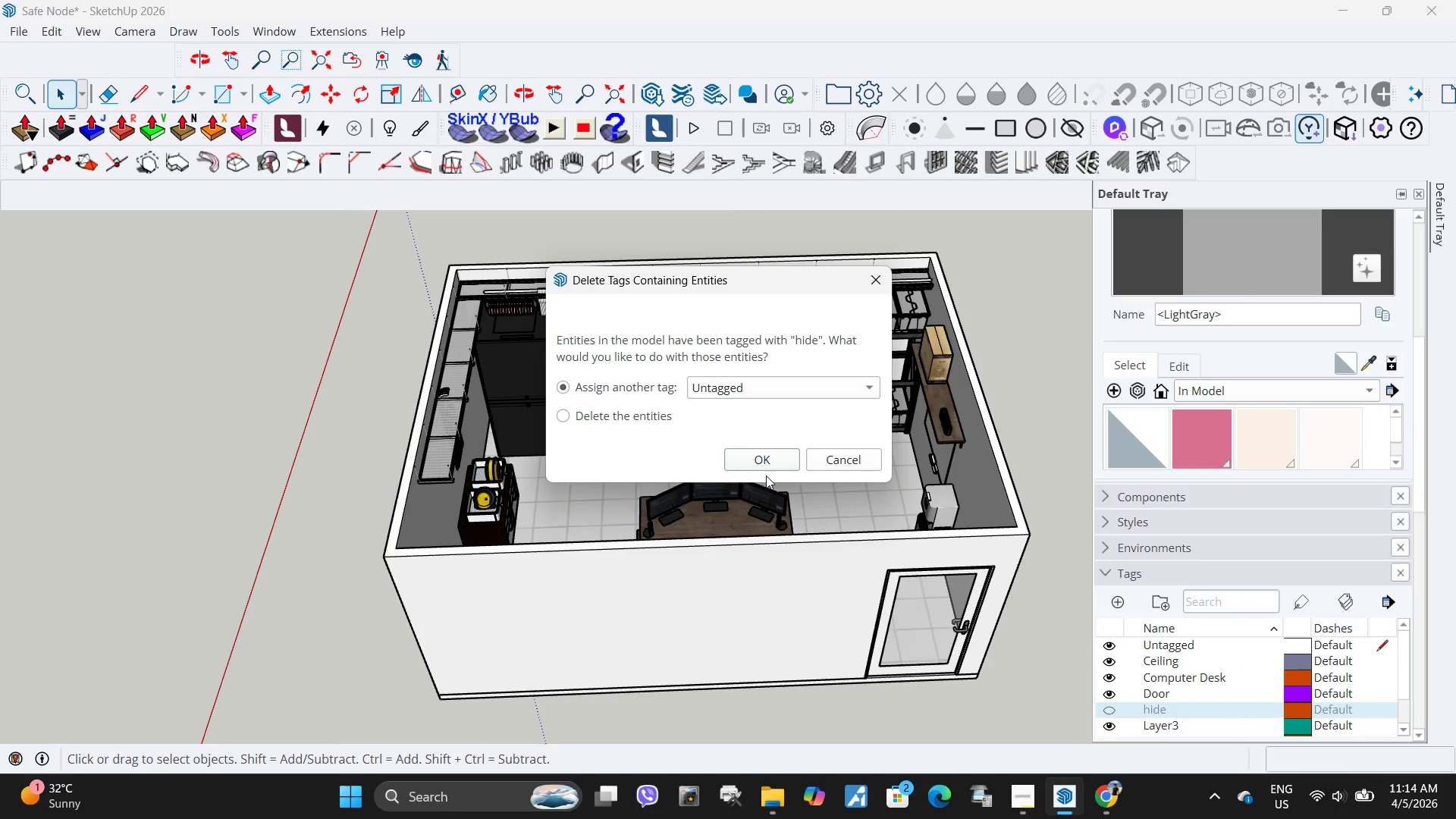 
left_click([755, 459])
 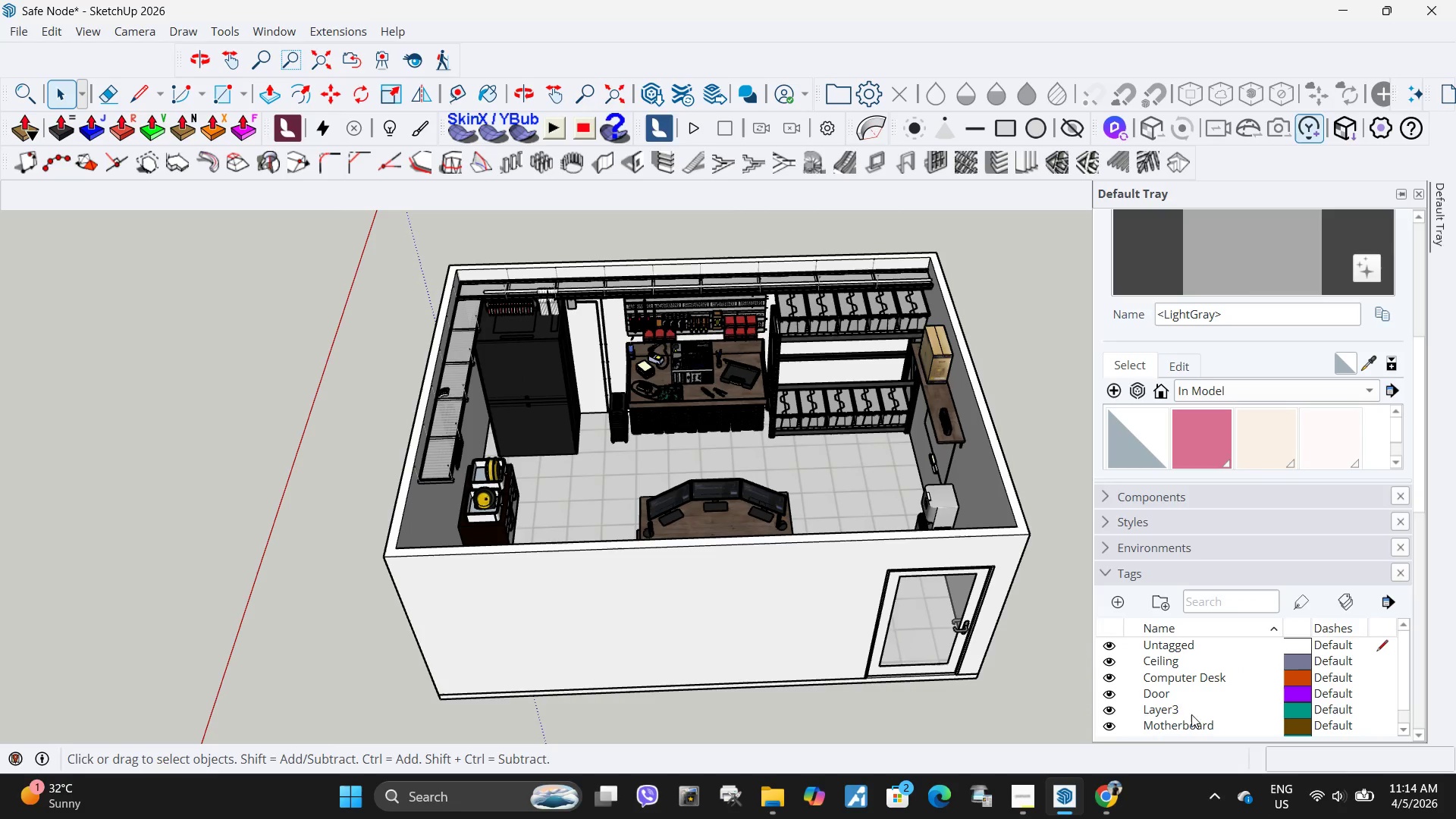 
right_click([1187, 710])
 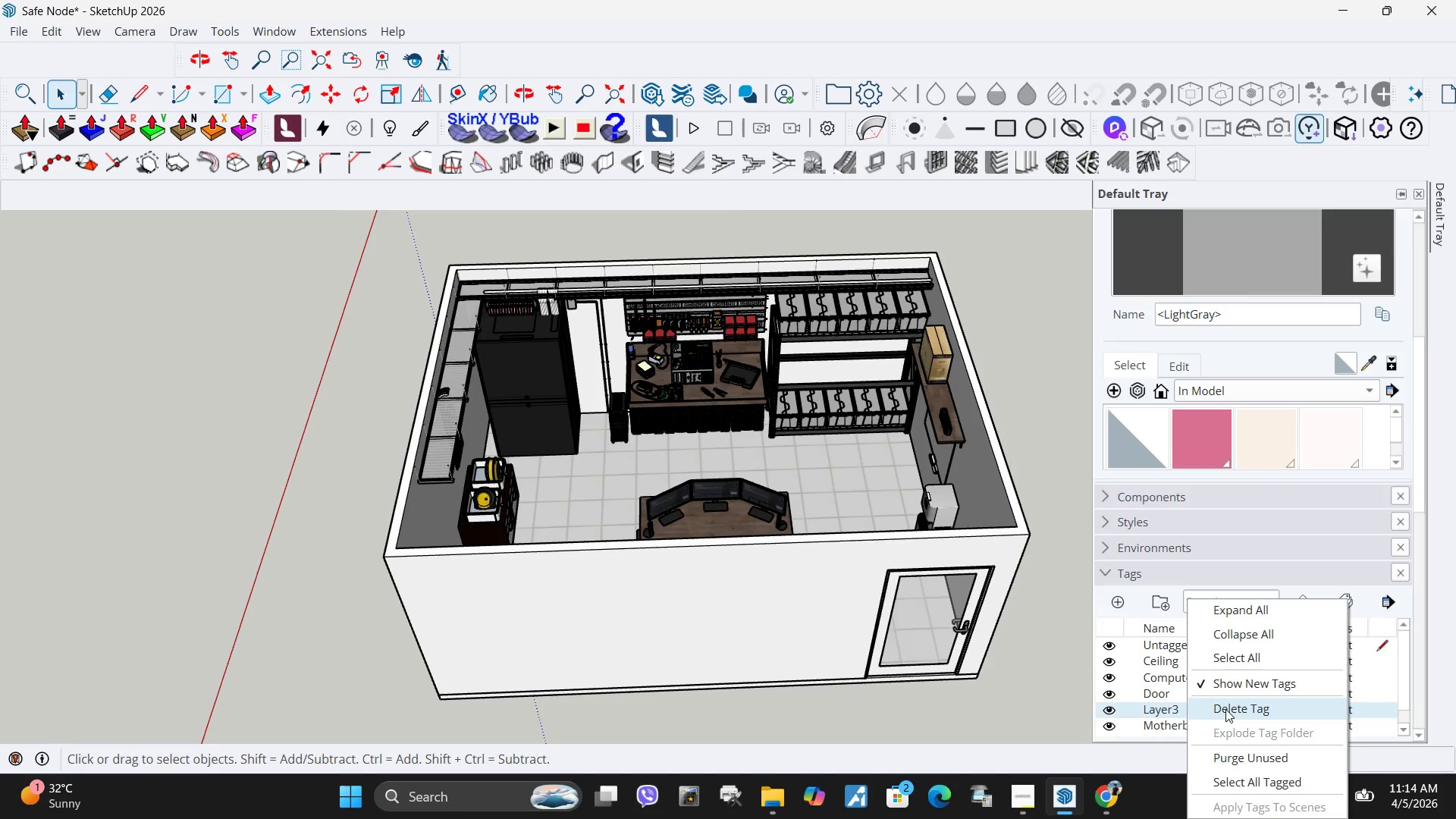 
left_click([1225, 709])
 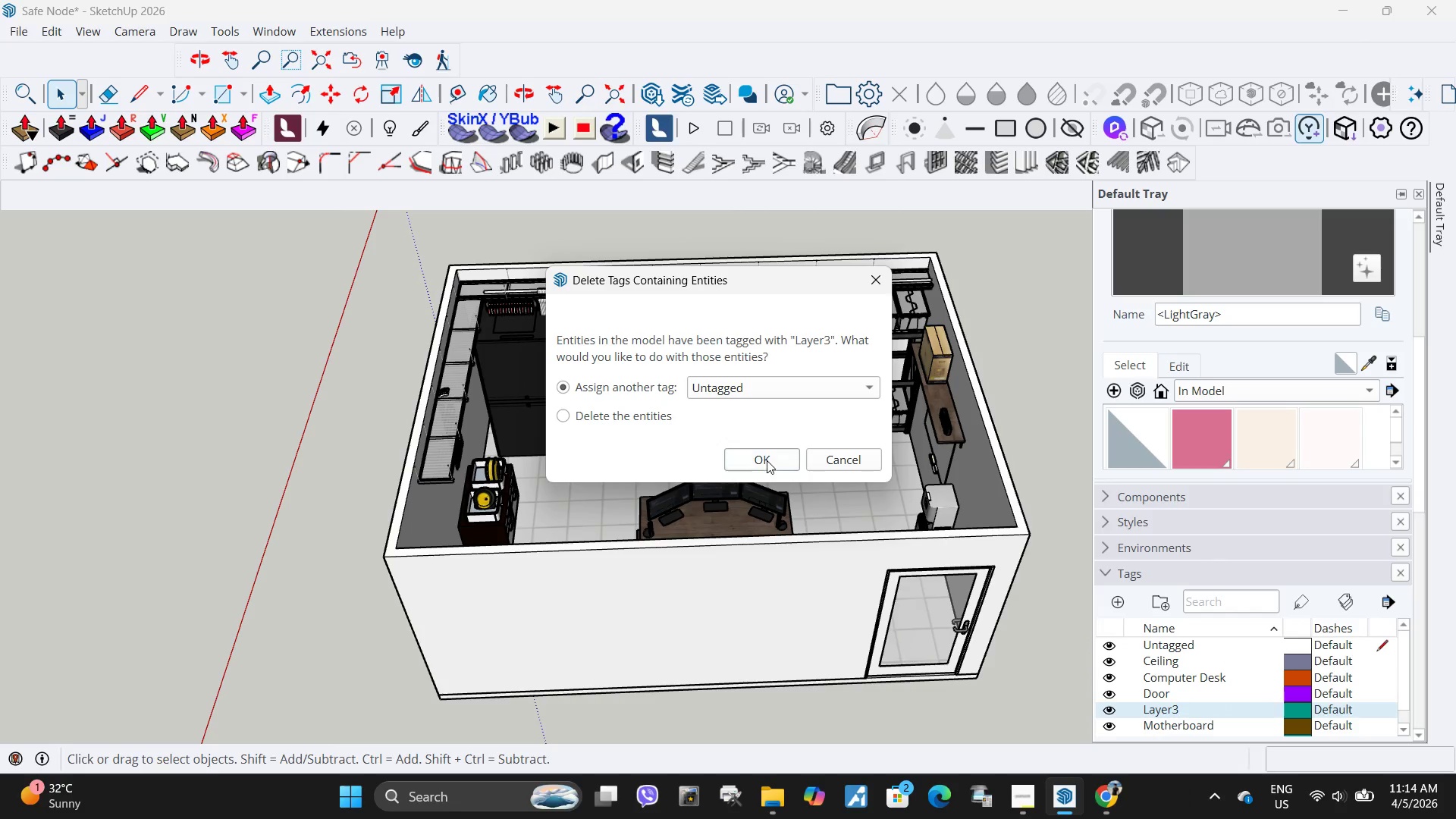 
left_click([758, 452])
 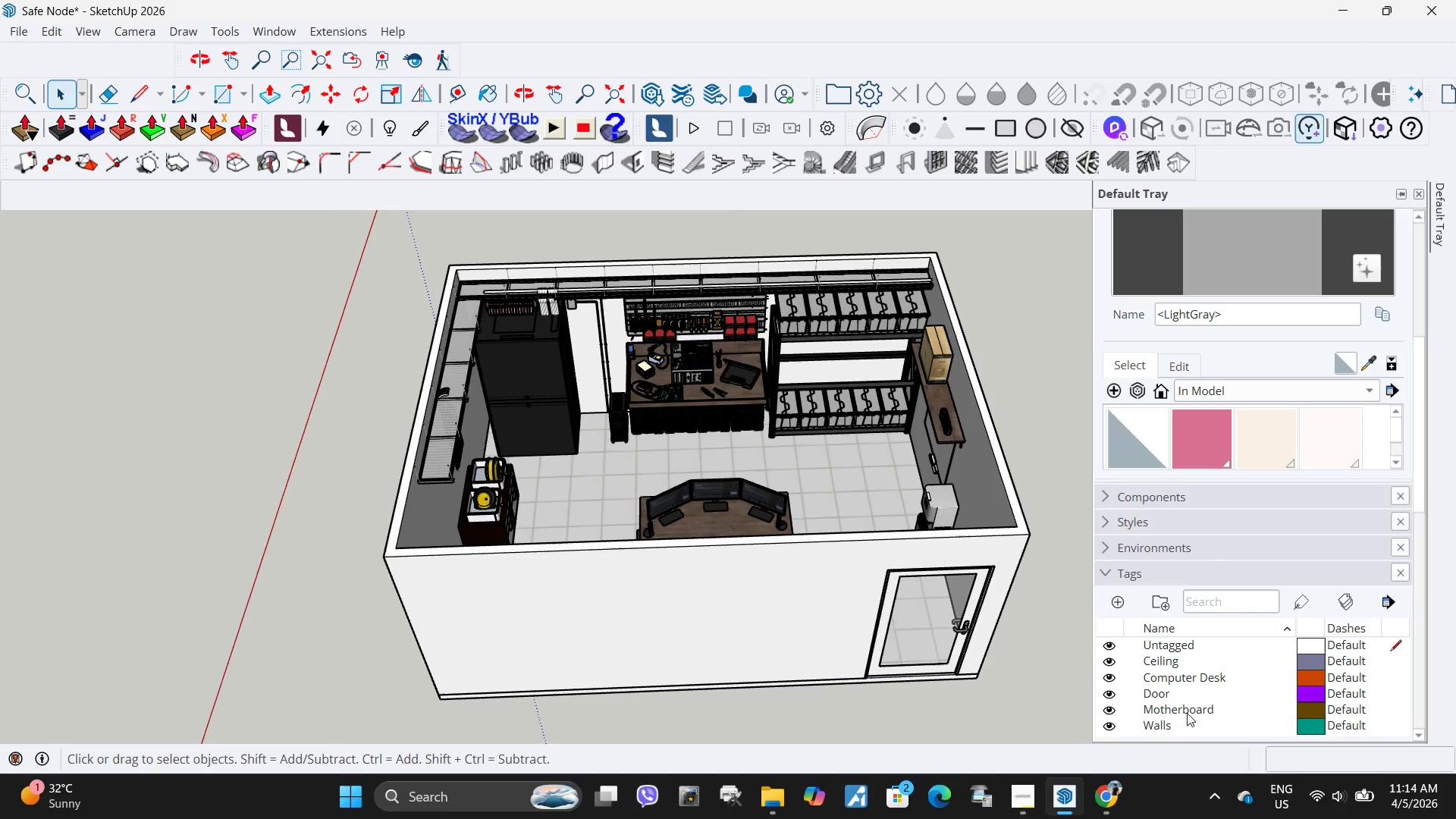 
right_click([1187, 714])
 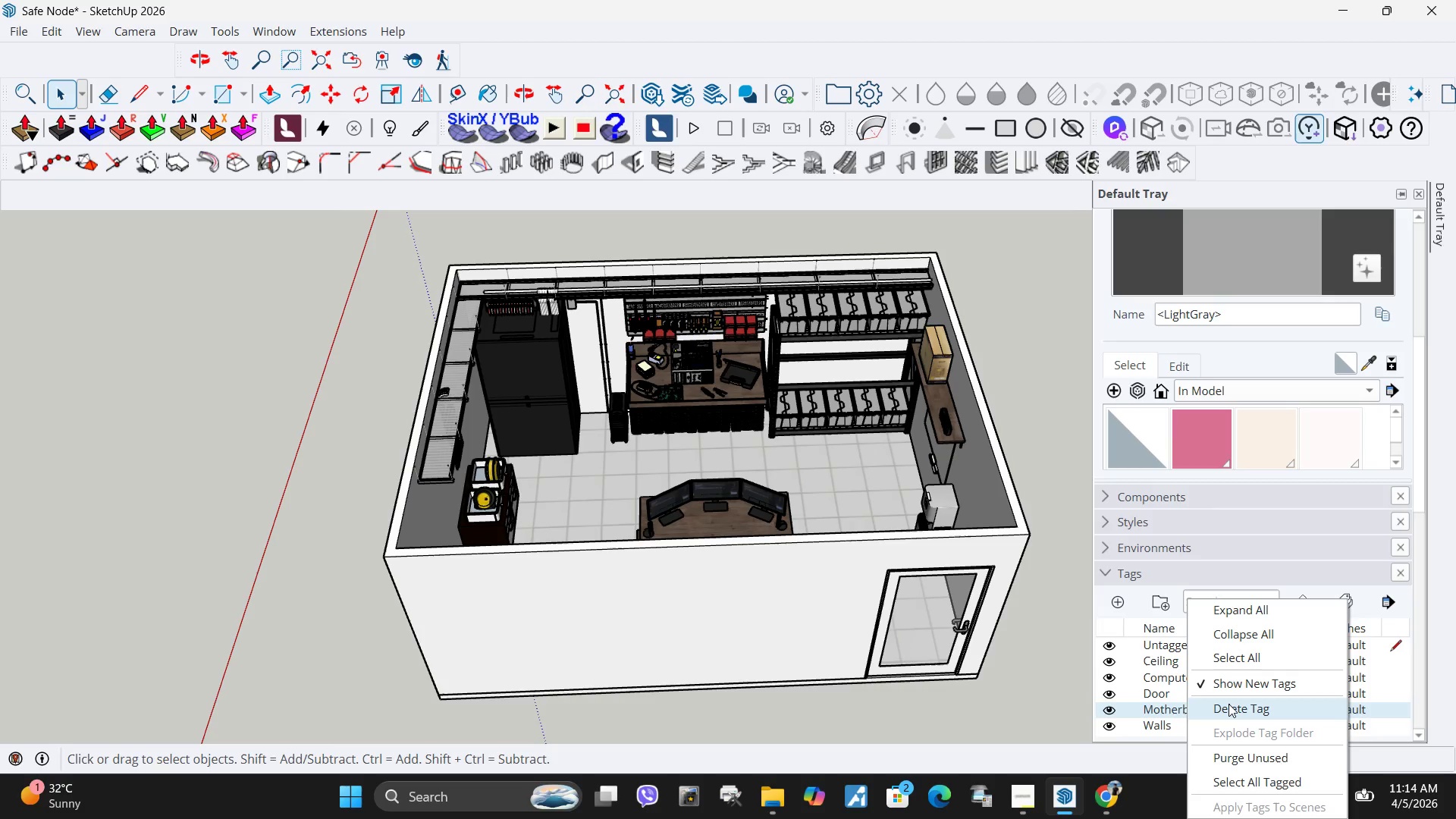 
left_click([1228, 704])
 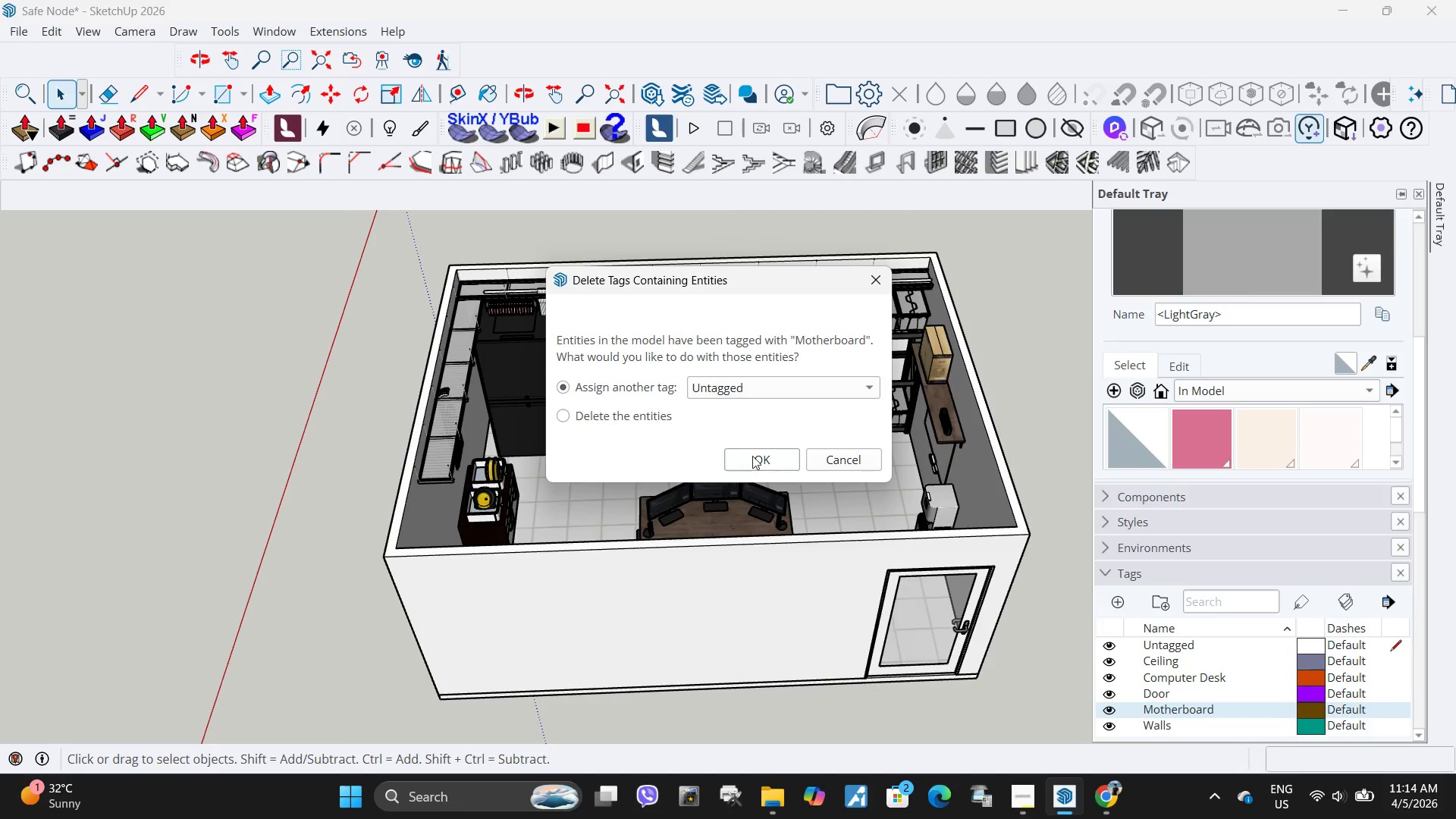 
left_click([756, 456])
 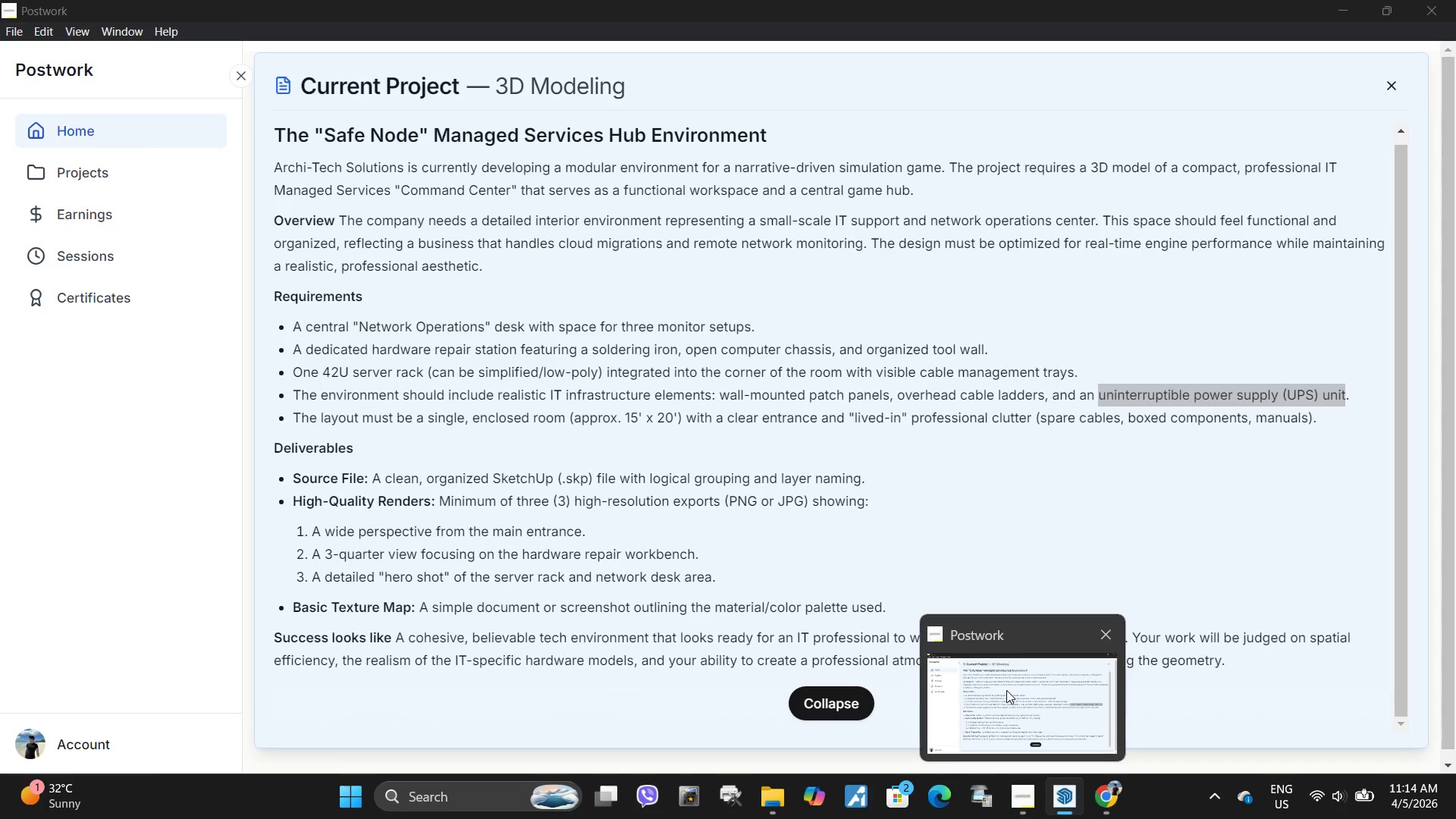 
wait(11.17)
 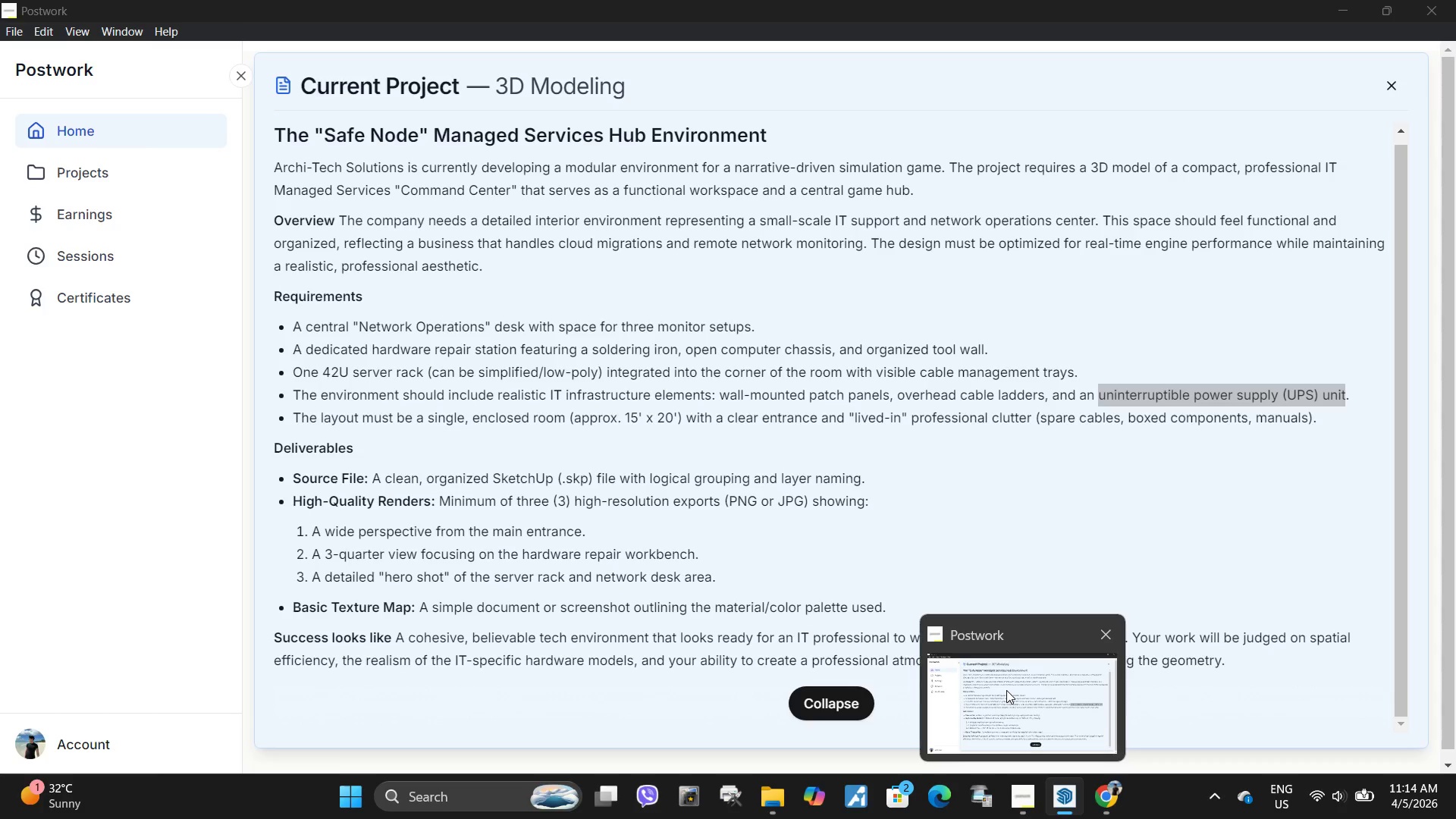 
left_click([1119, 604])
 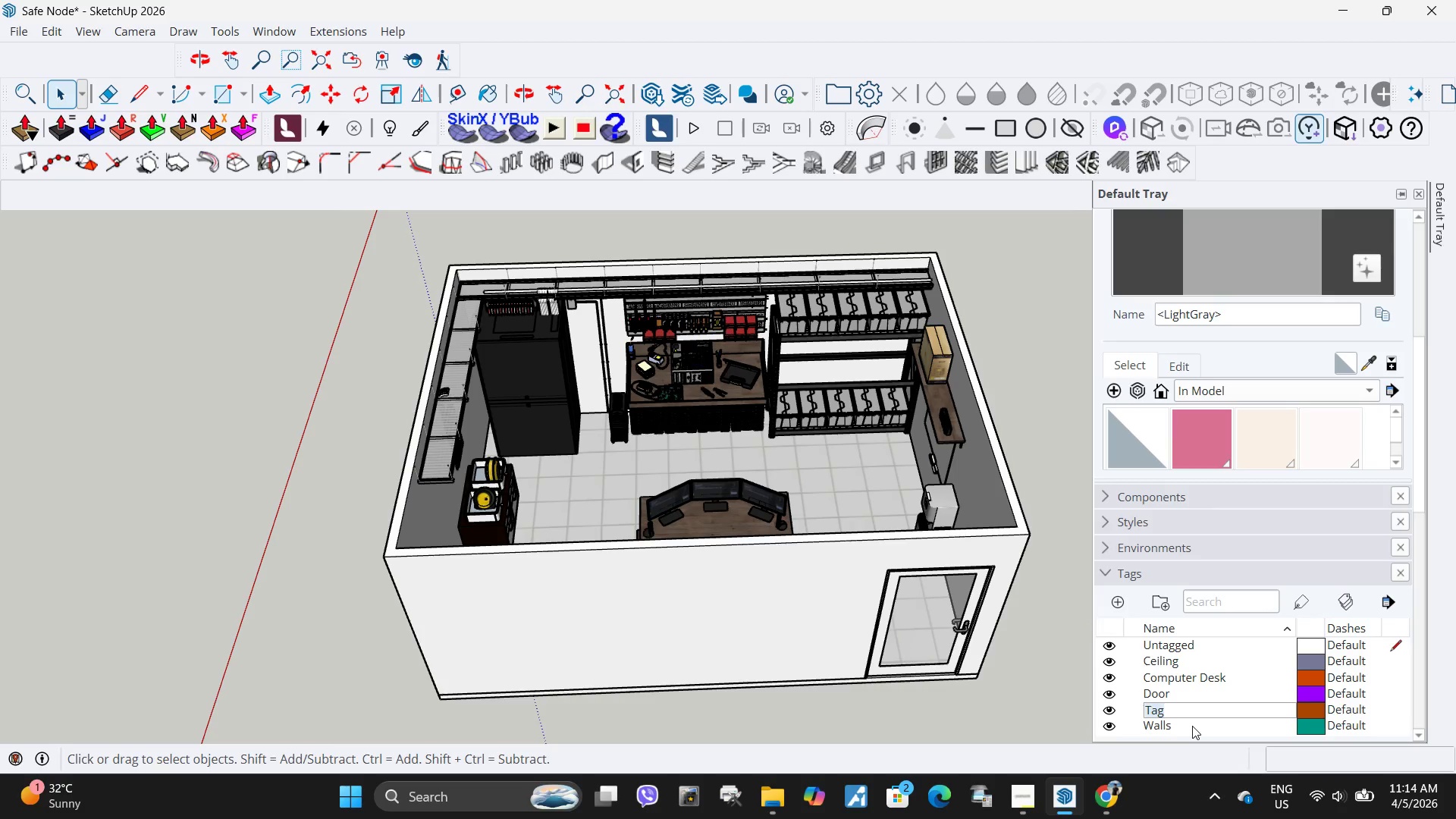 
type(Uni)
 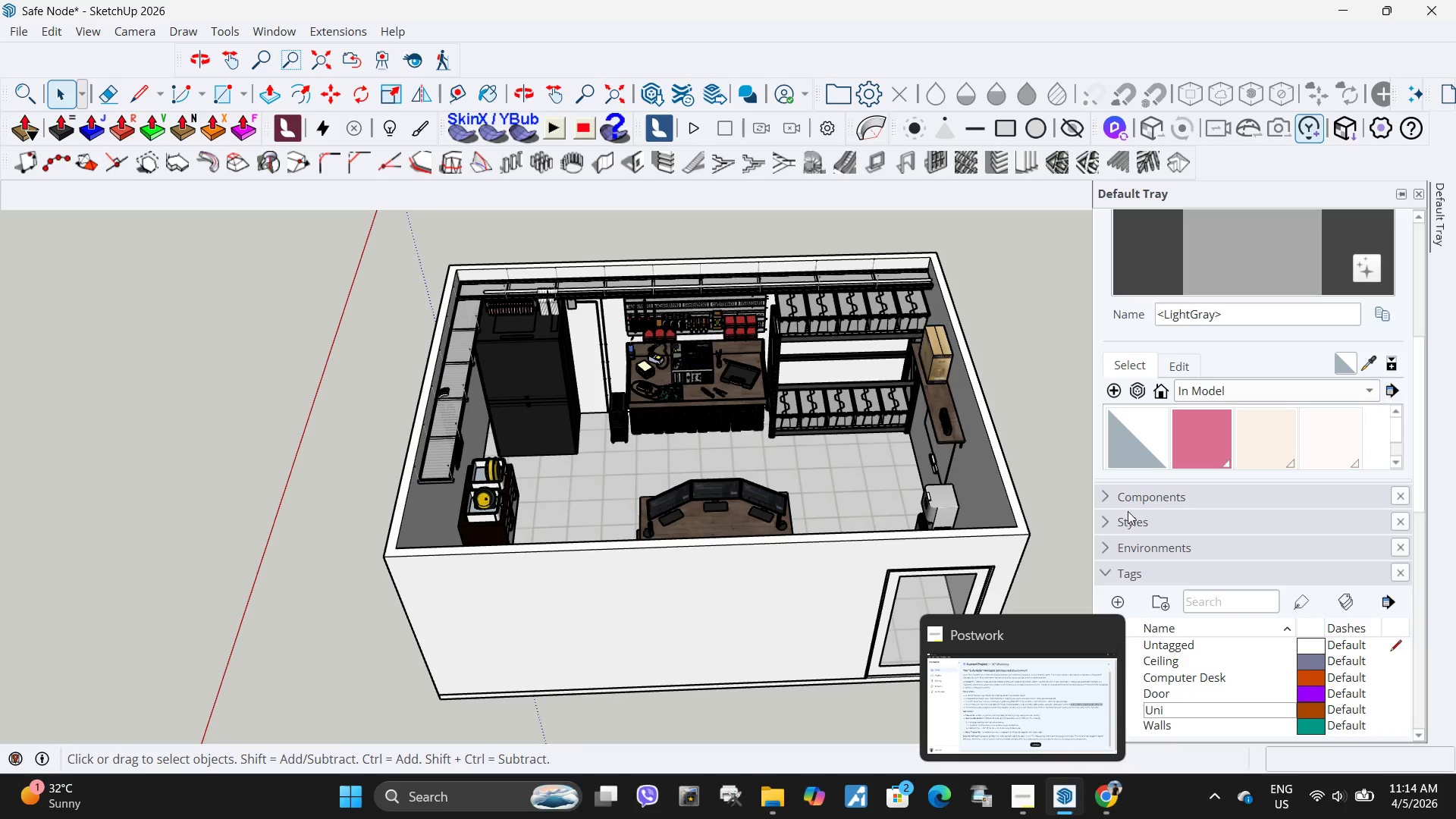 
wait(5.22)
 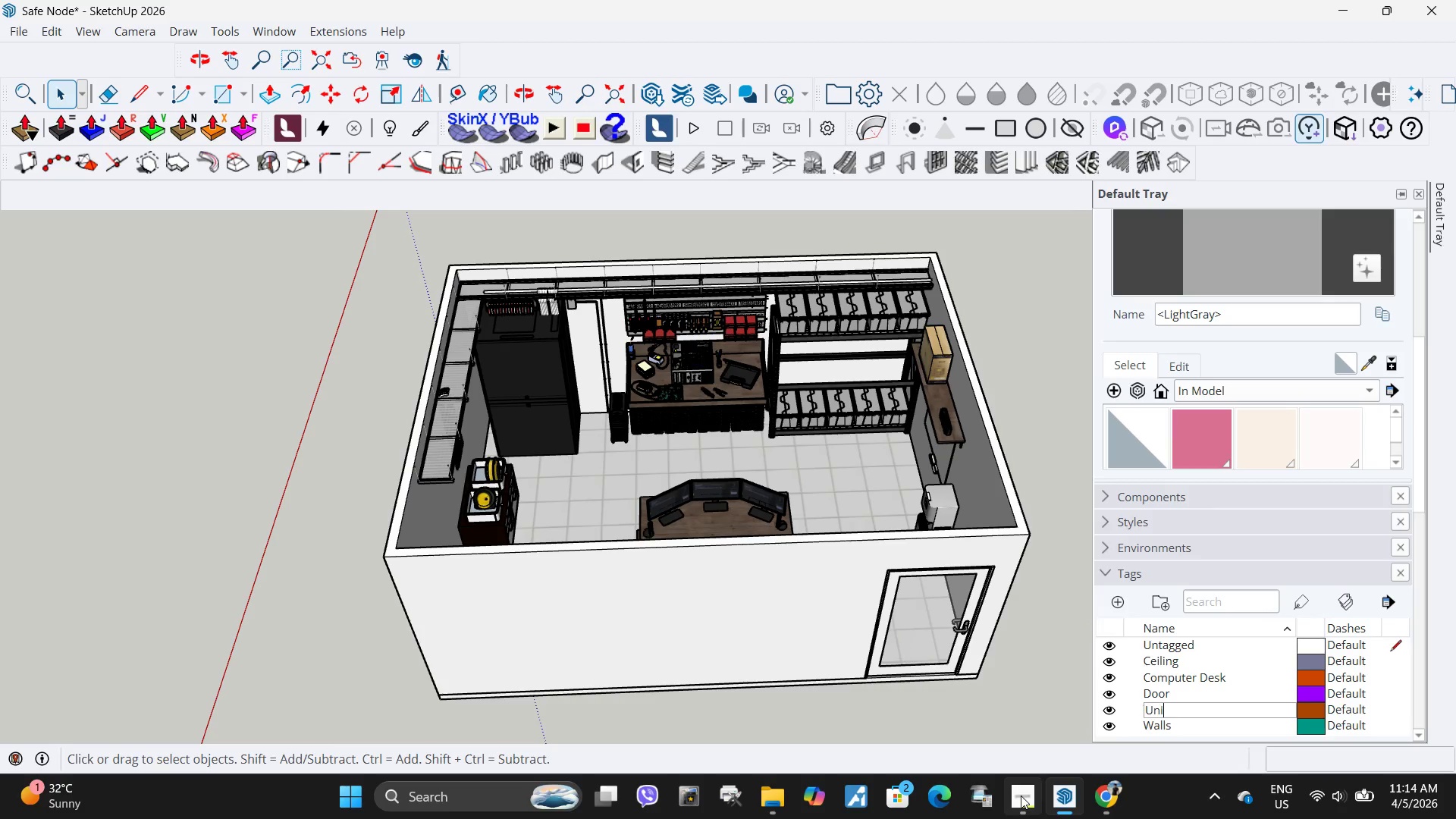 
type(nterruptible)
 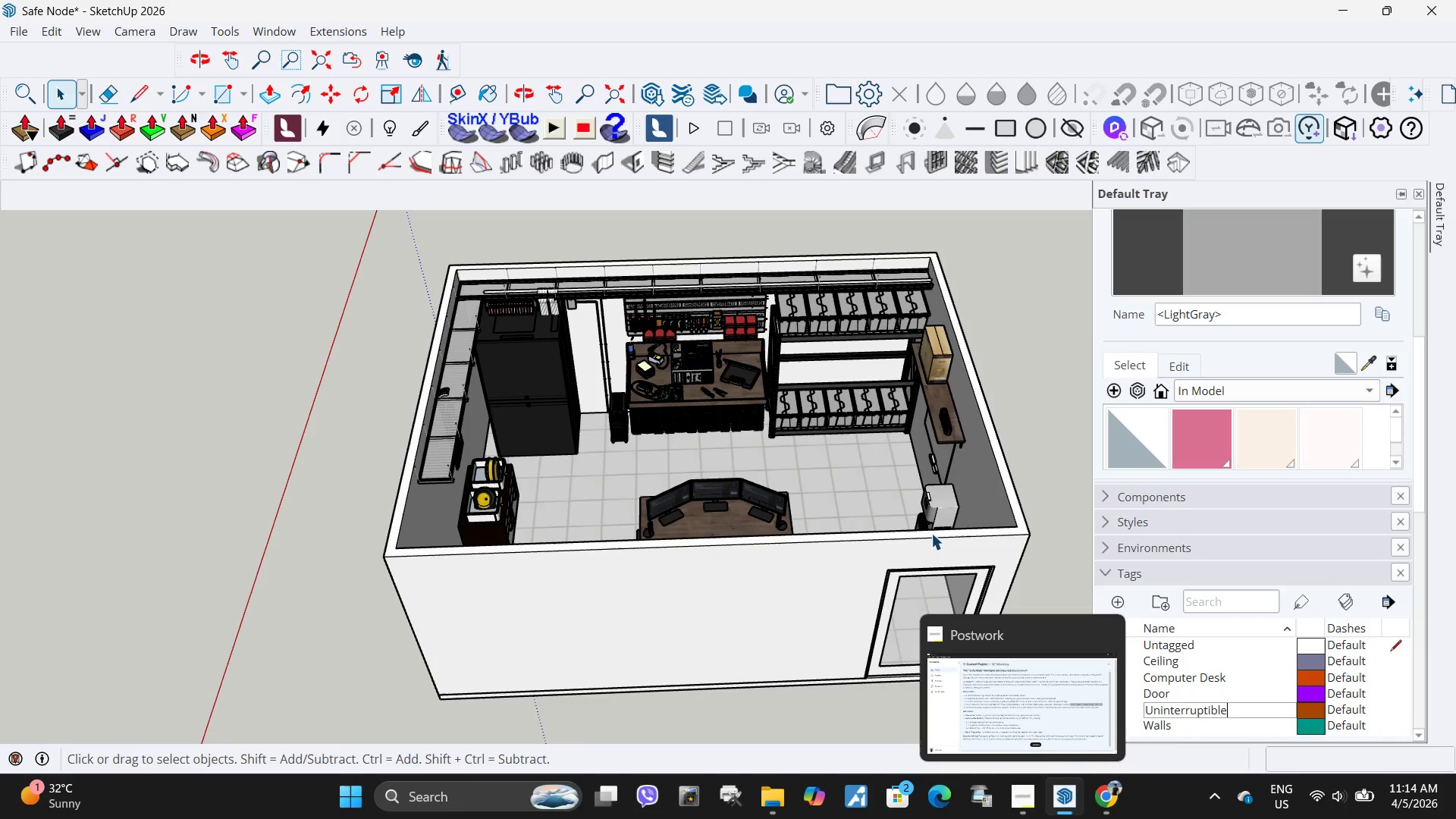 
wait(5.06)
 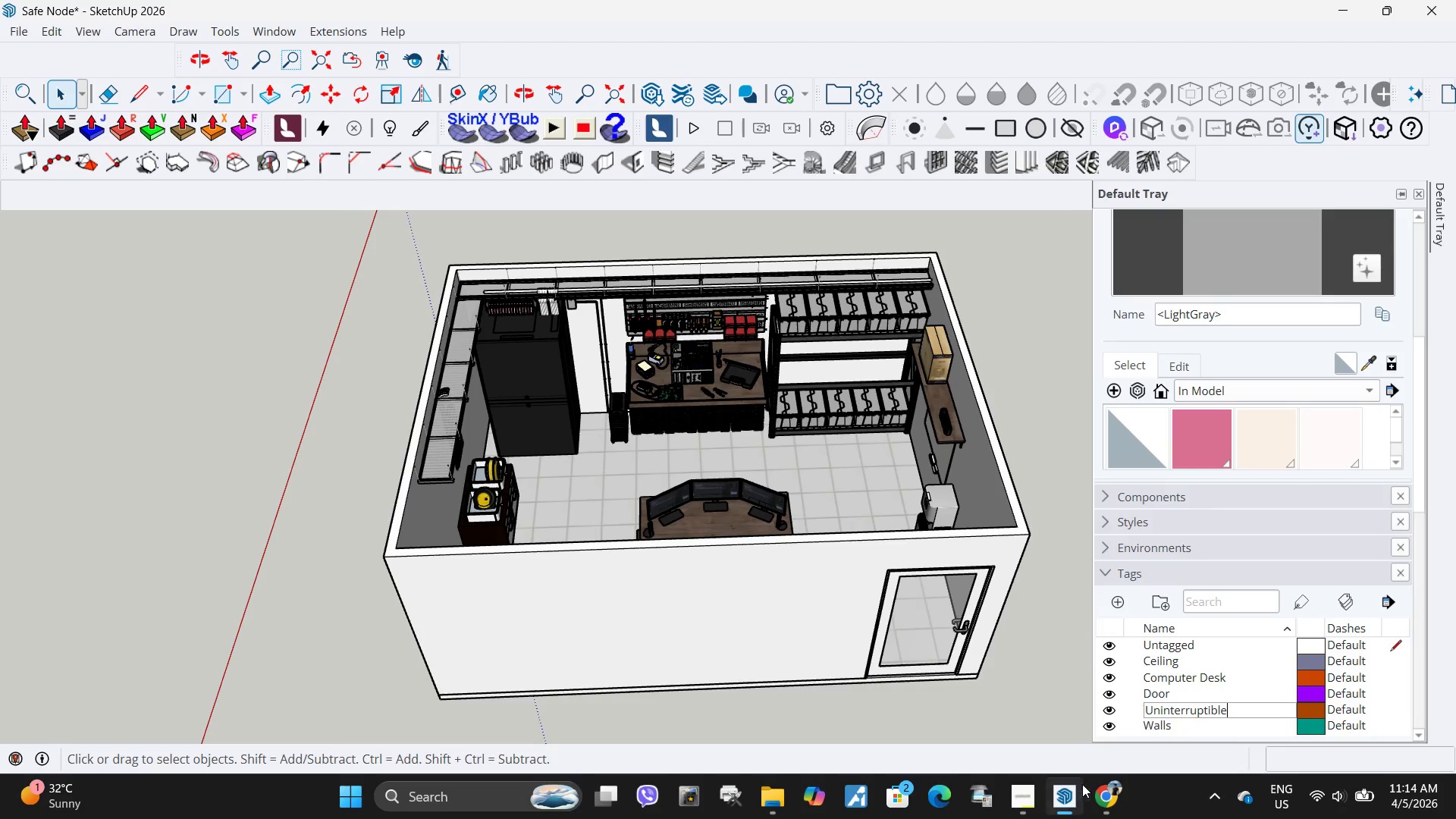 
type( power supply unit)
 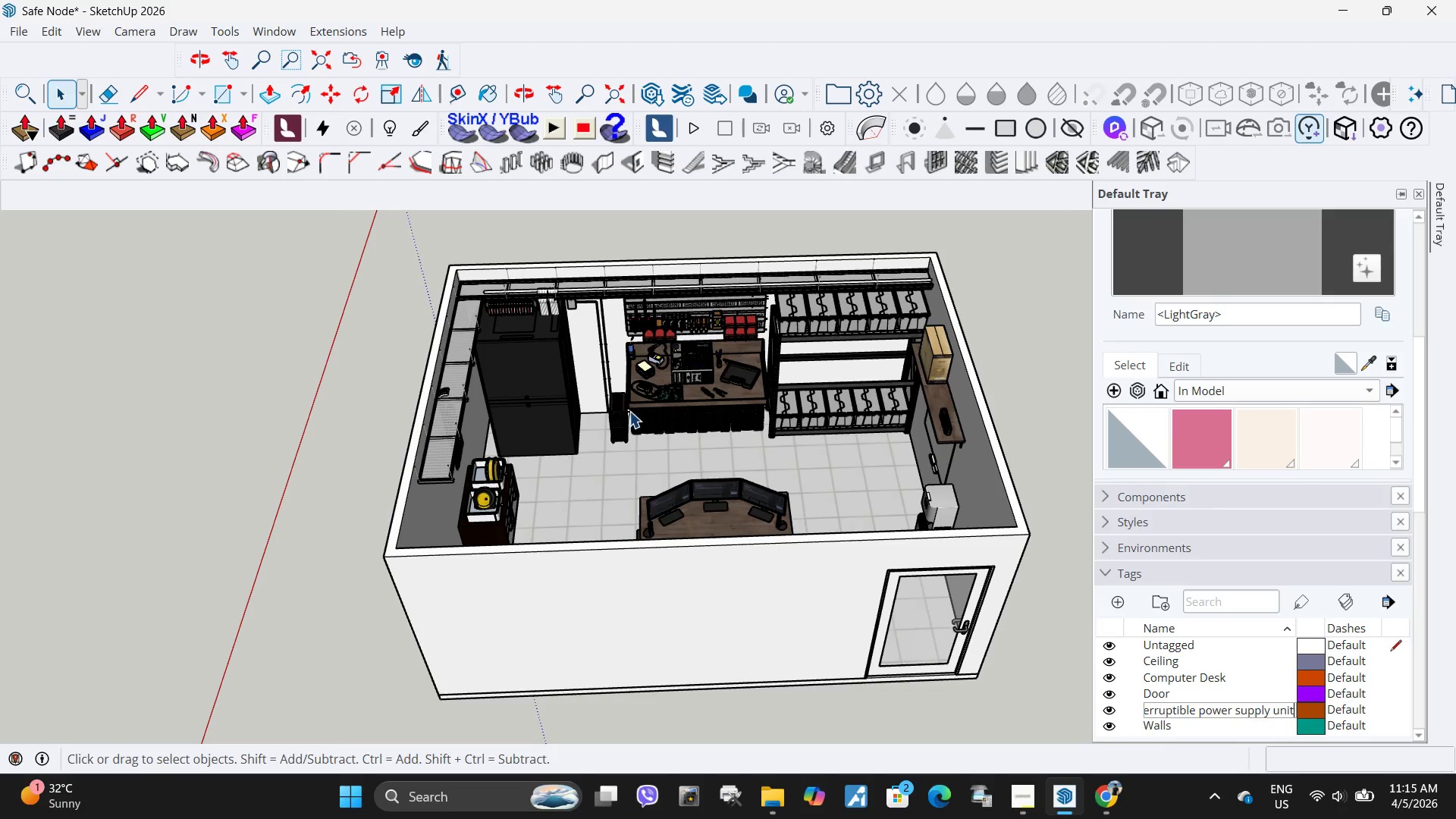 
left_click([617, 410])
 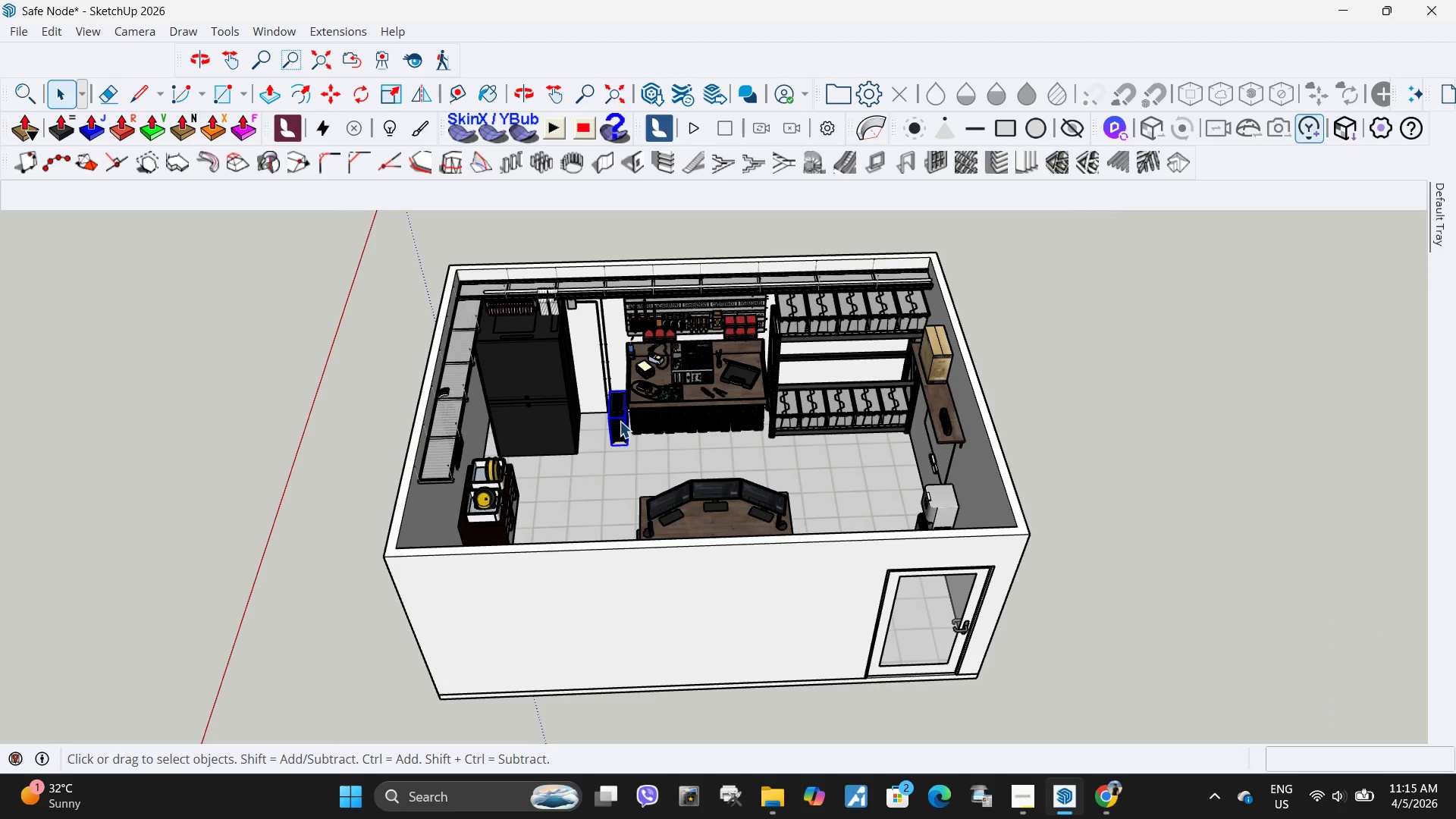 
right_click([616, 417])
 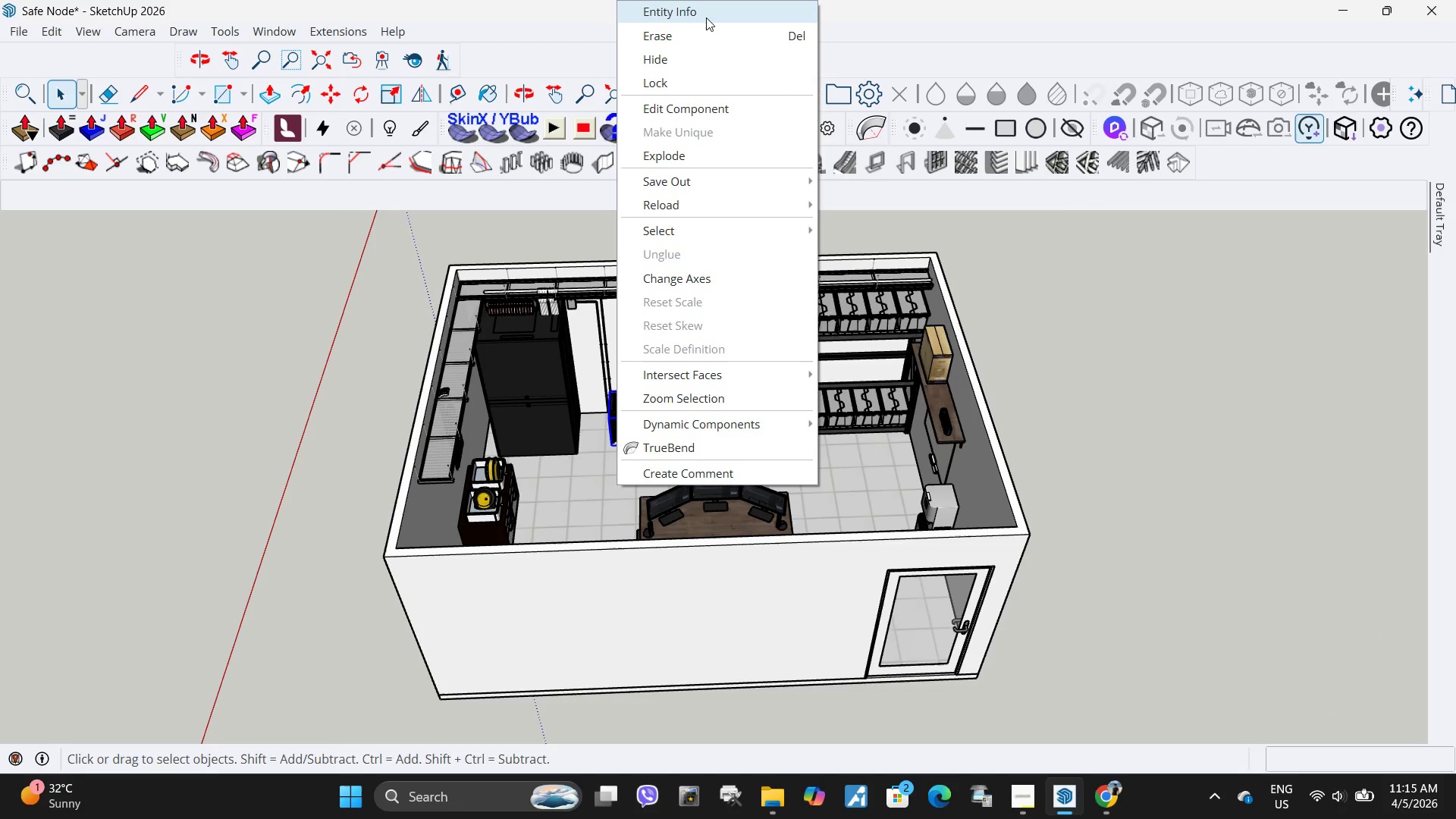 
left_click([706, 17])
 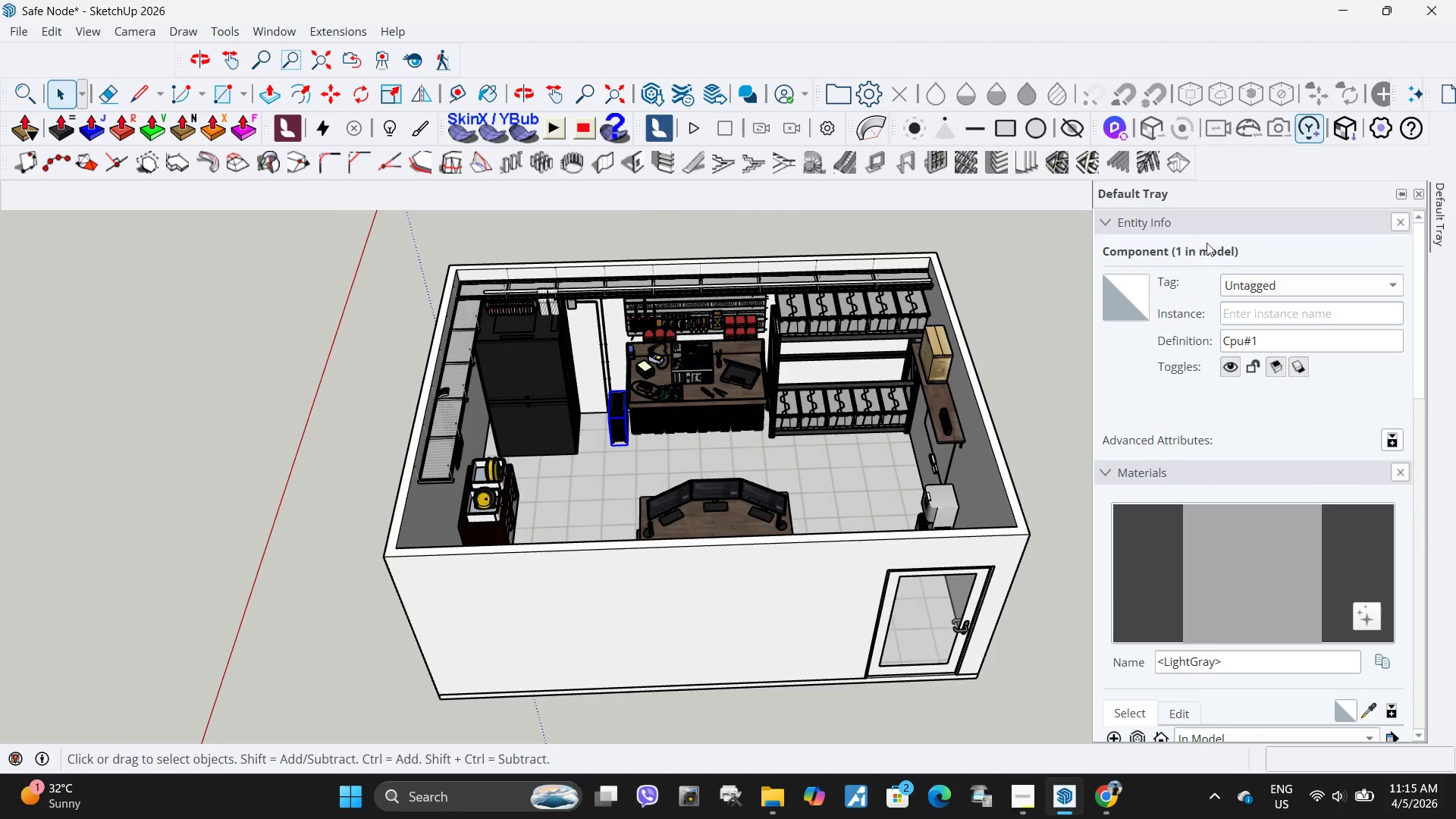 
left_click([1257, 281])
 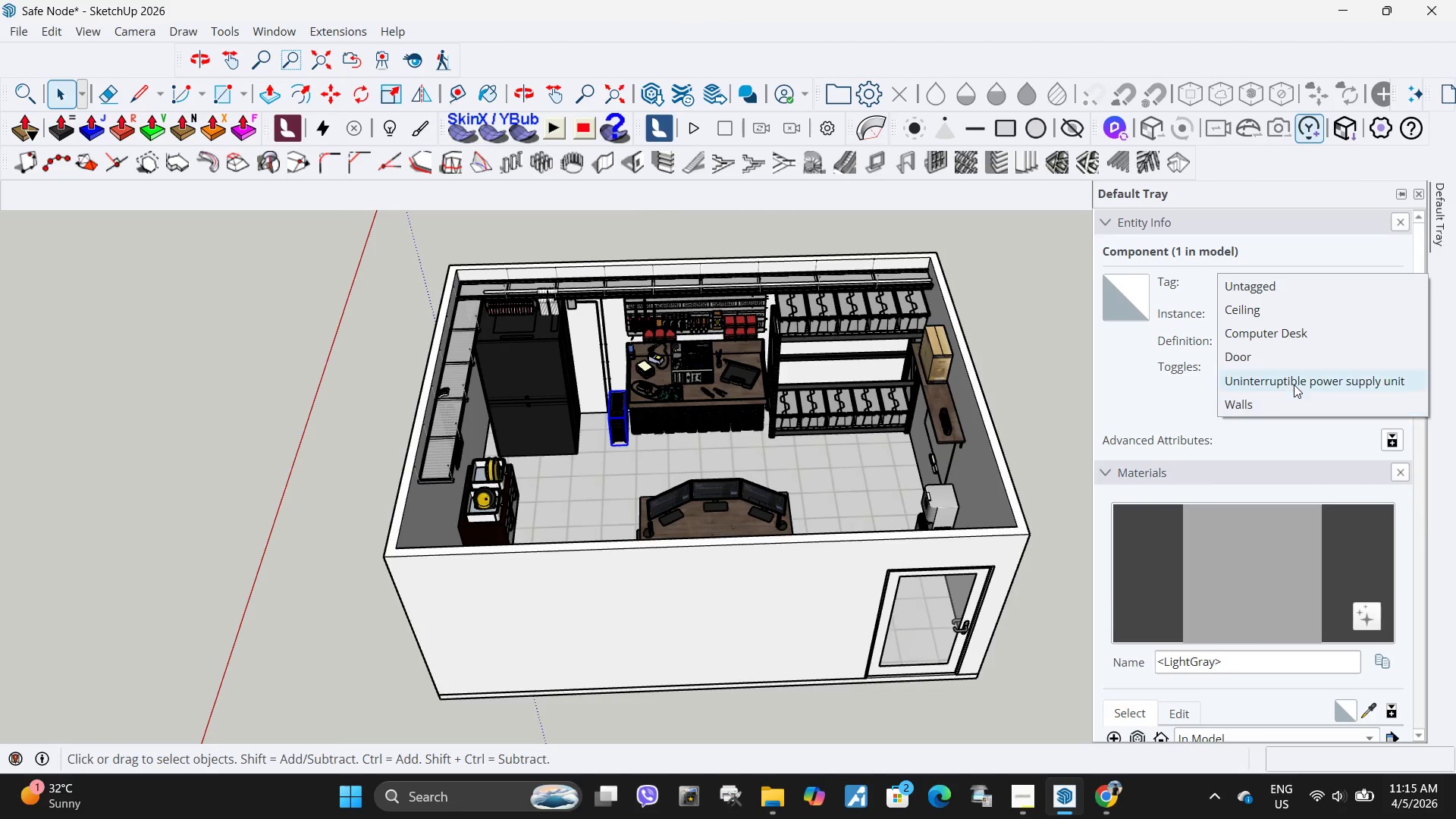 
left_click([1294, 384])
 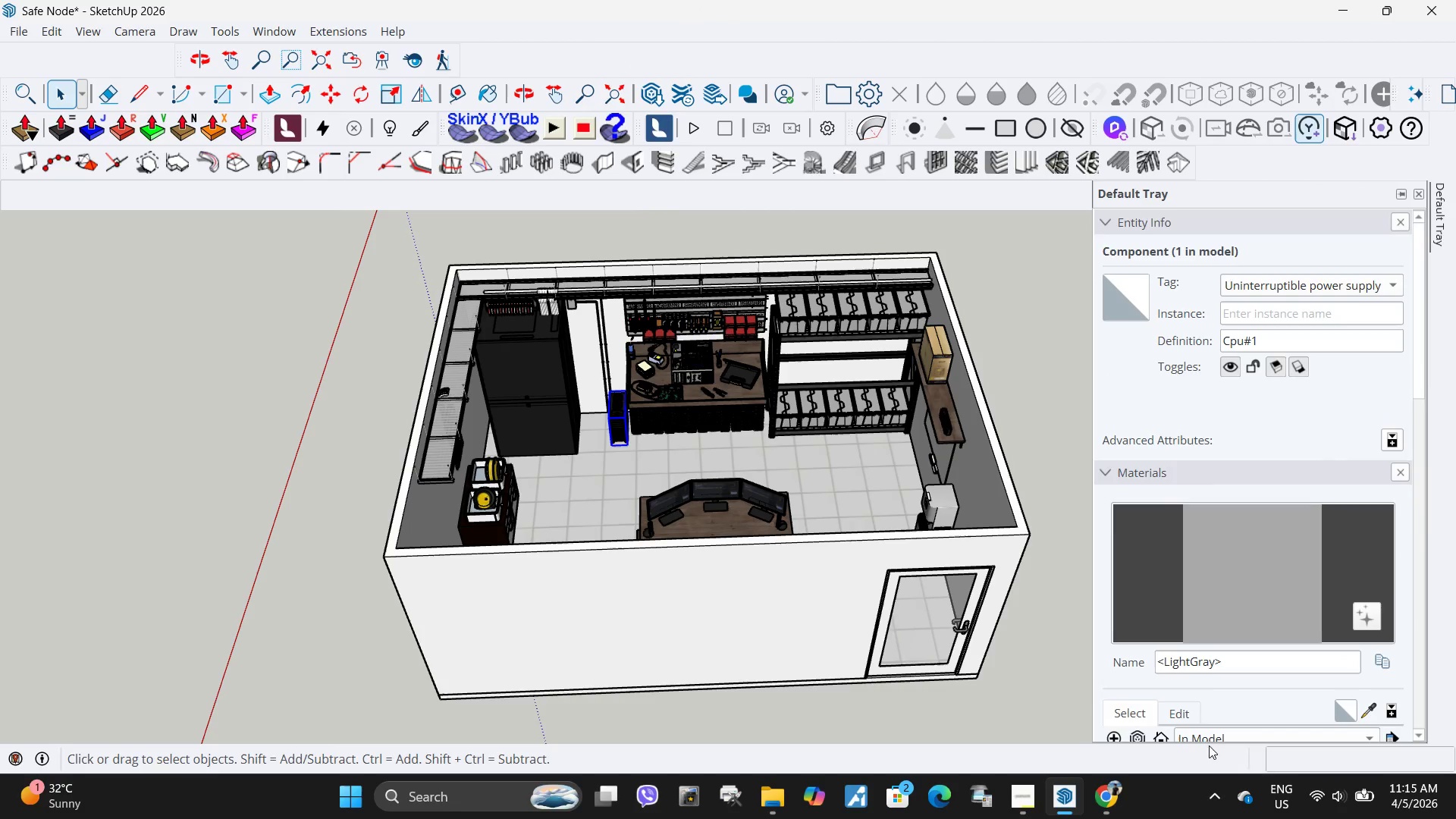 
scroll: coordinate [1214, 505], scroll_direction: down, amount: 8.0
 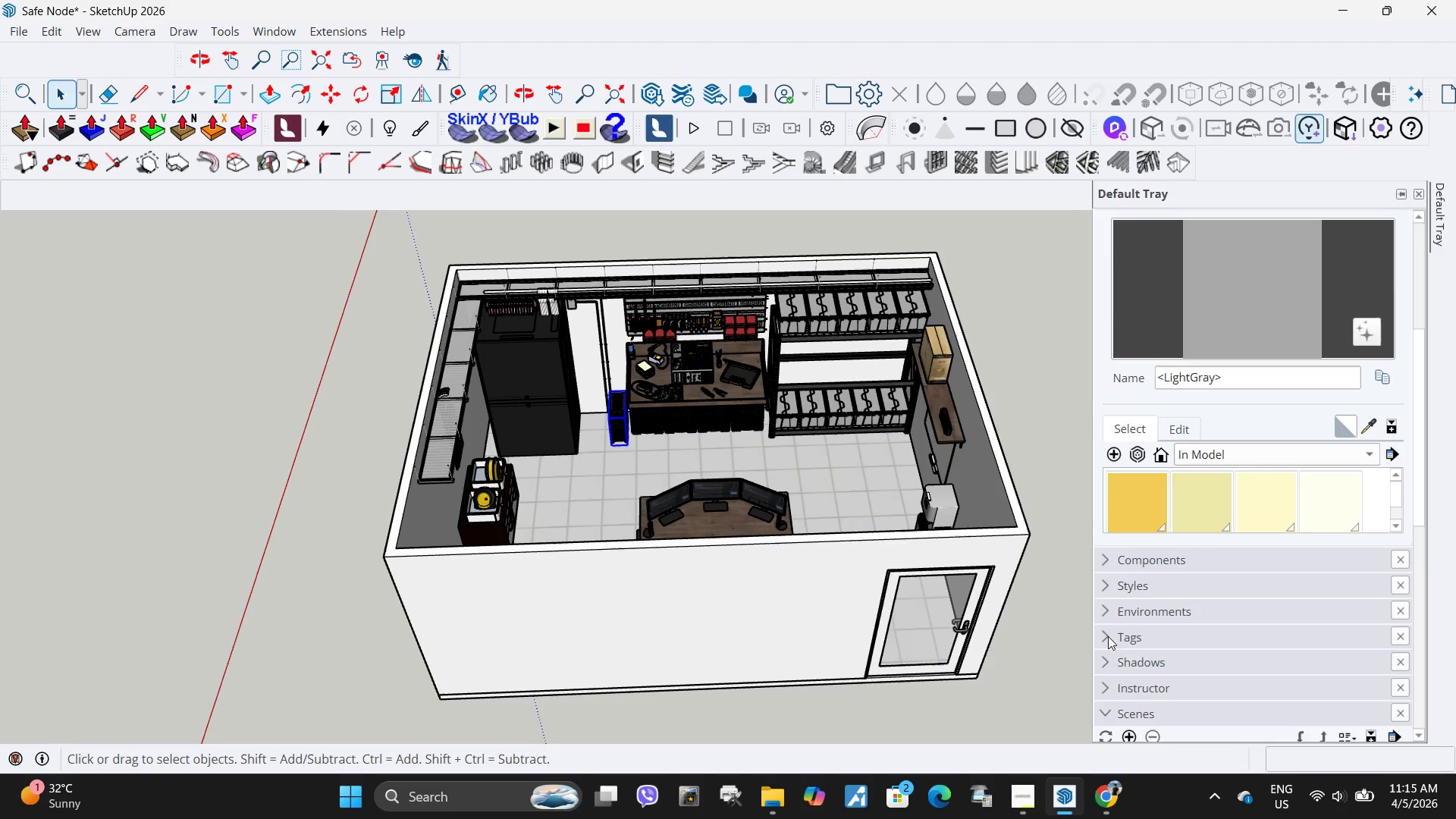 
double_click([1108, 636])
 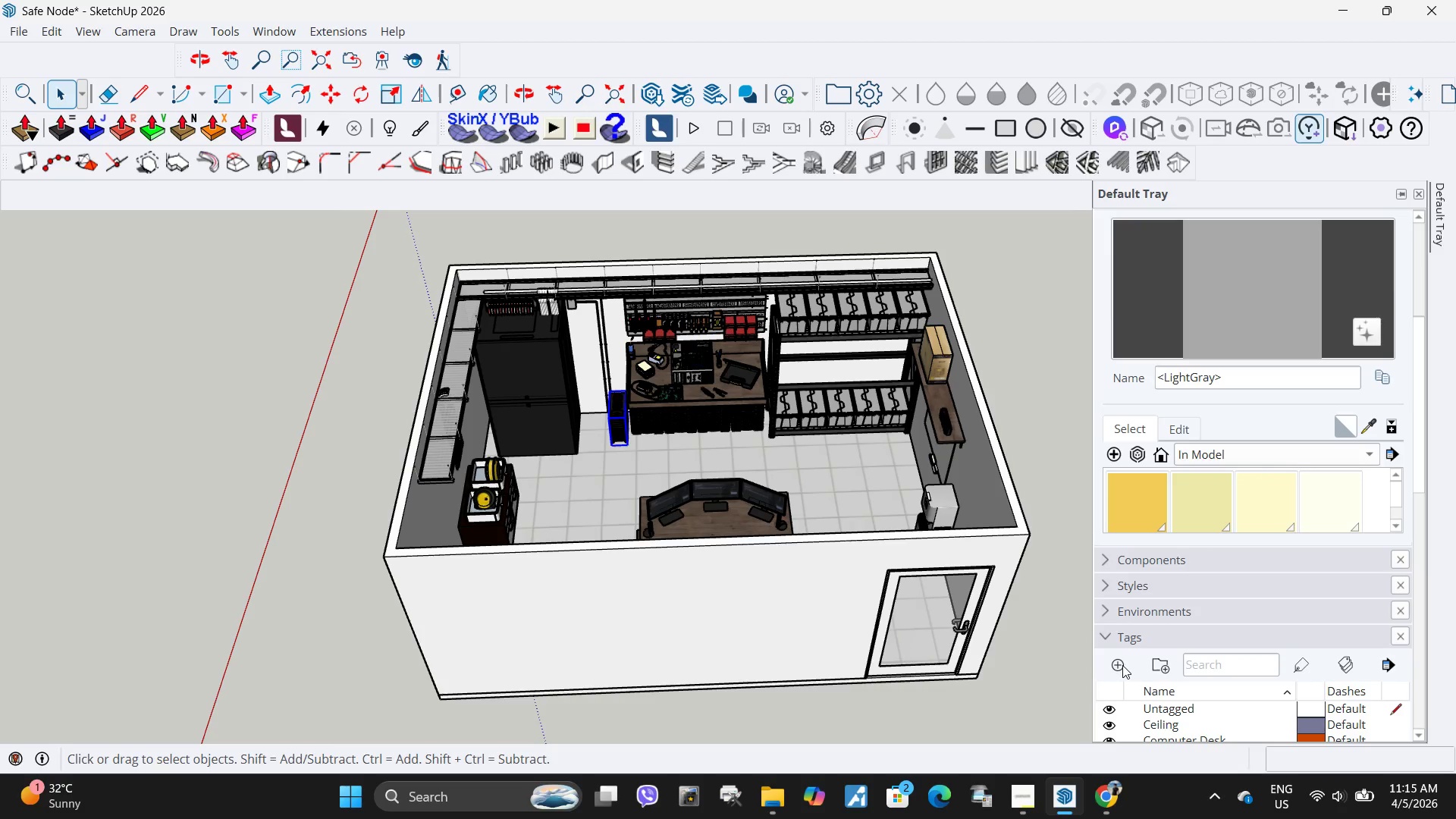 
left_click([1122, 665])
 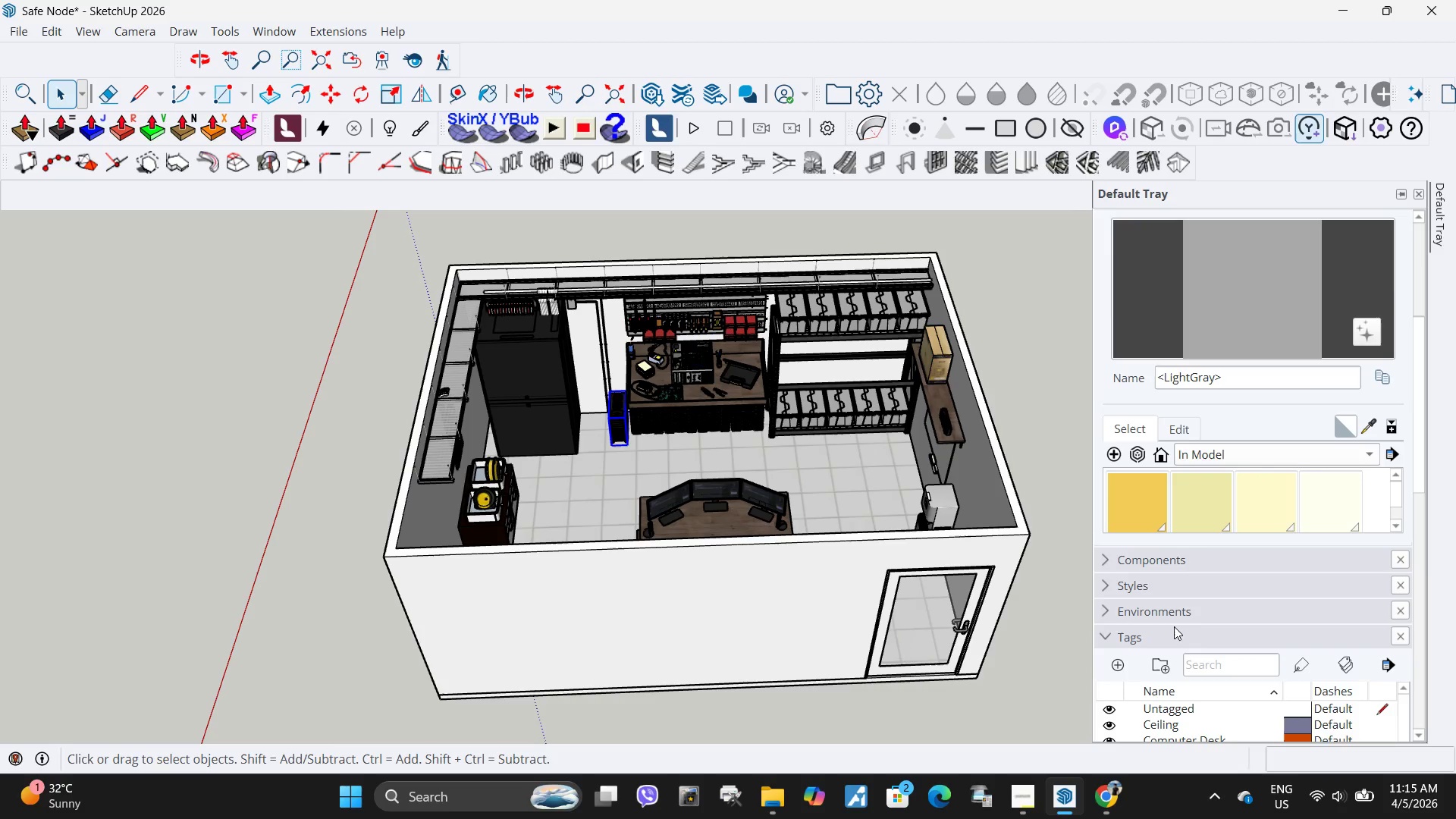 
scroll: coordinate [1185, 682], scroll_direction: down, amount: 3.0
 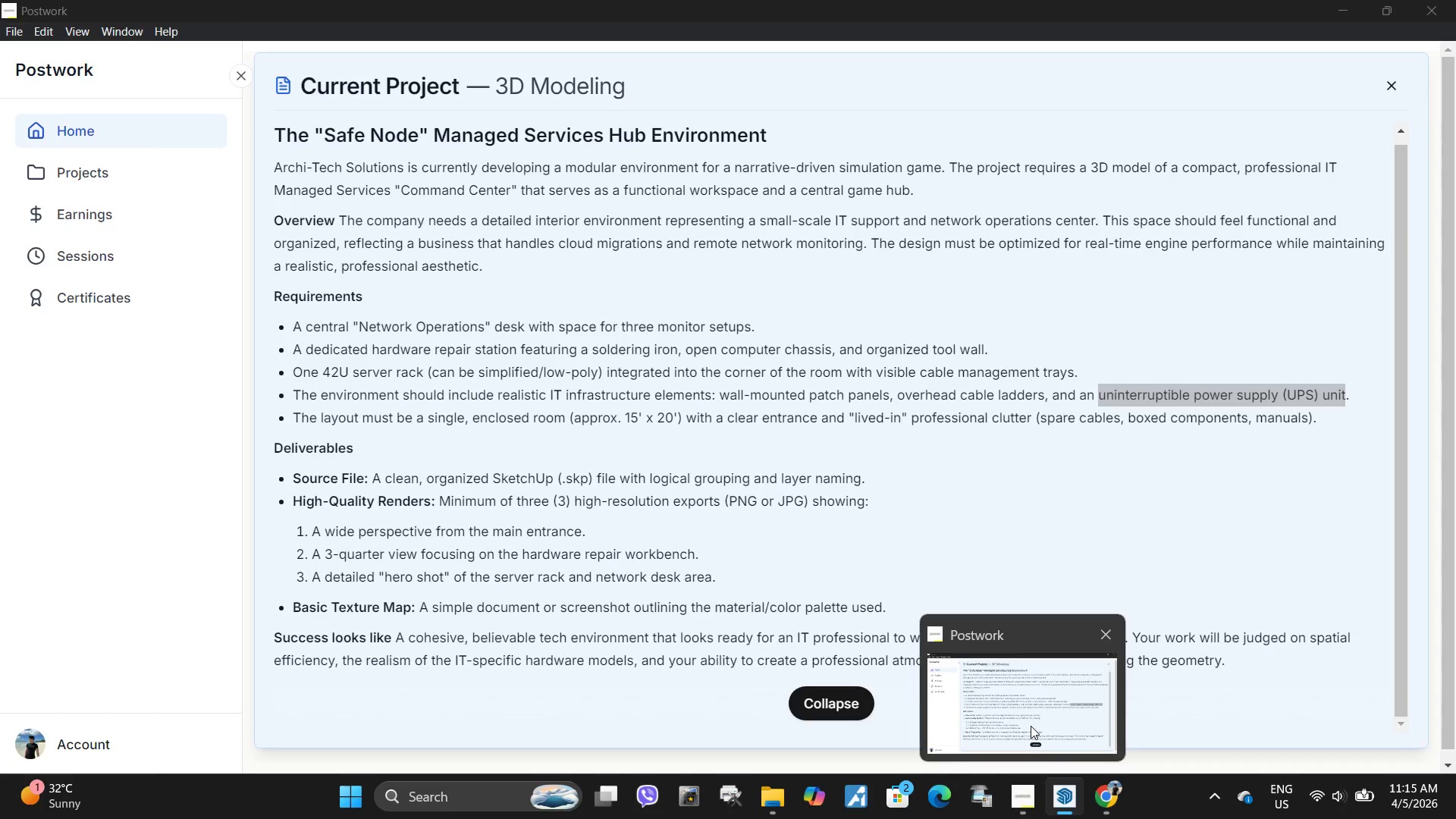 
wait(6.58)
 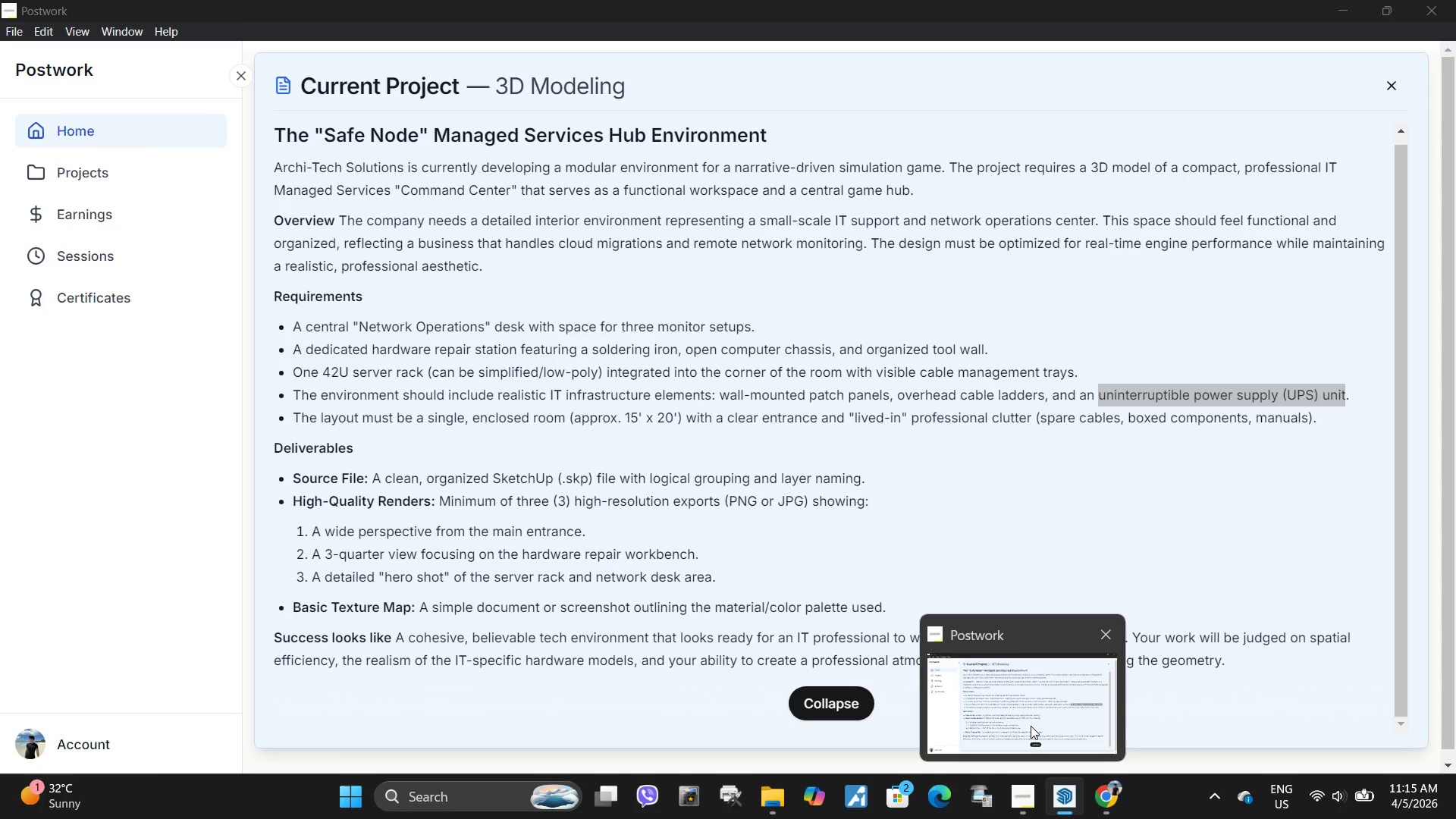 
type(Overhead cable ladders)
 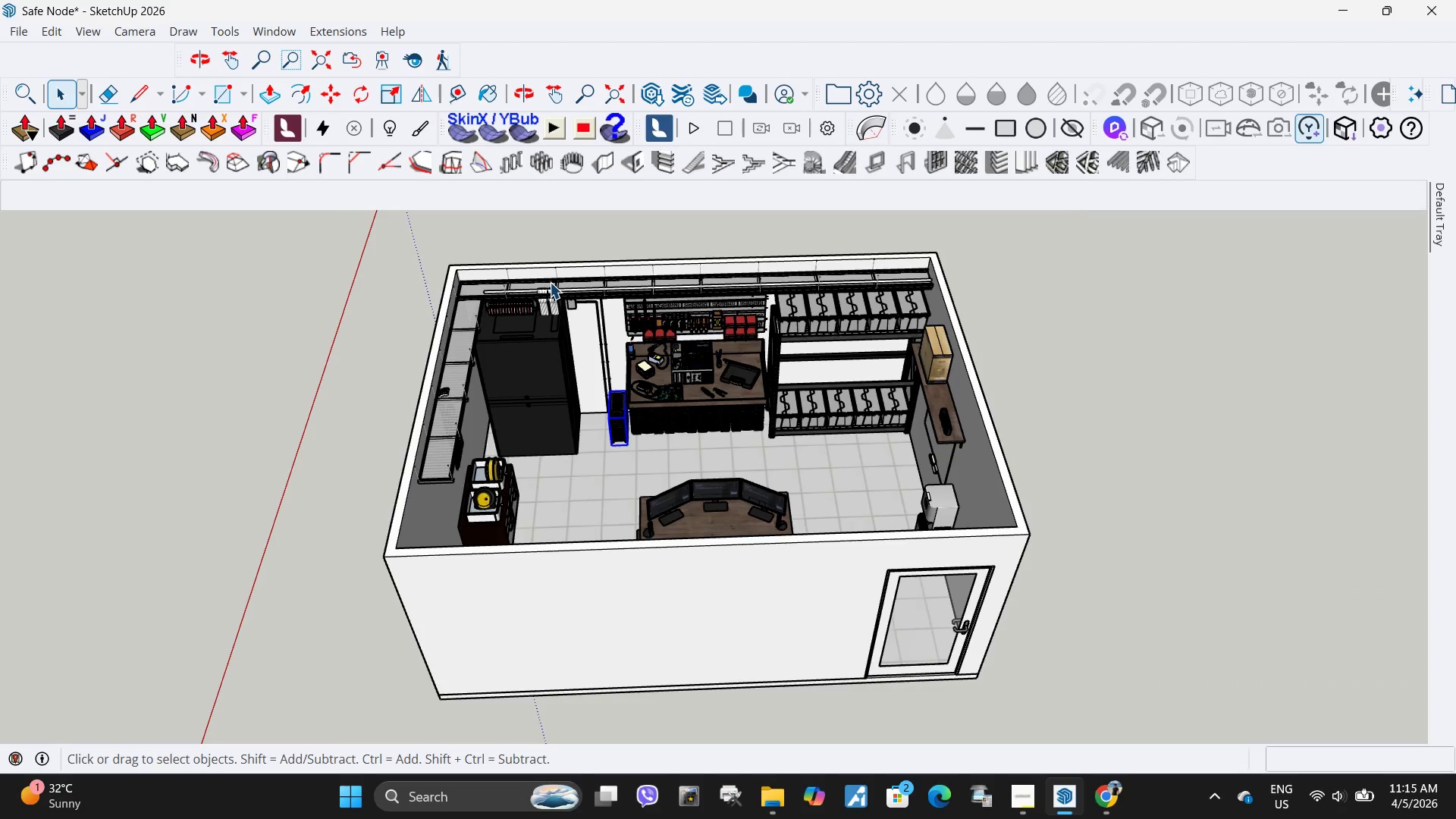 
hold_key(key=ControlLeft, duration=0.59)
 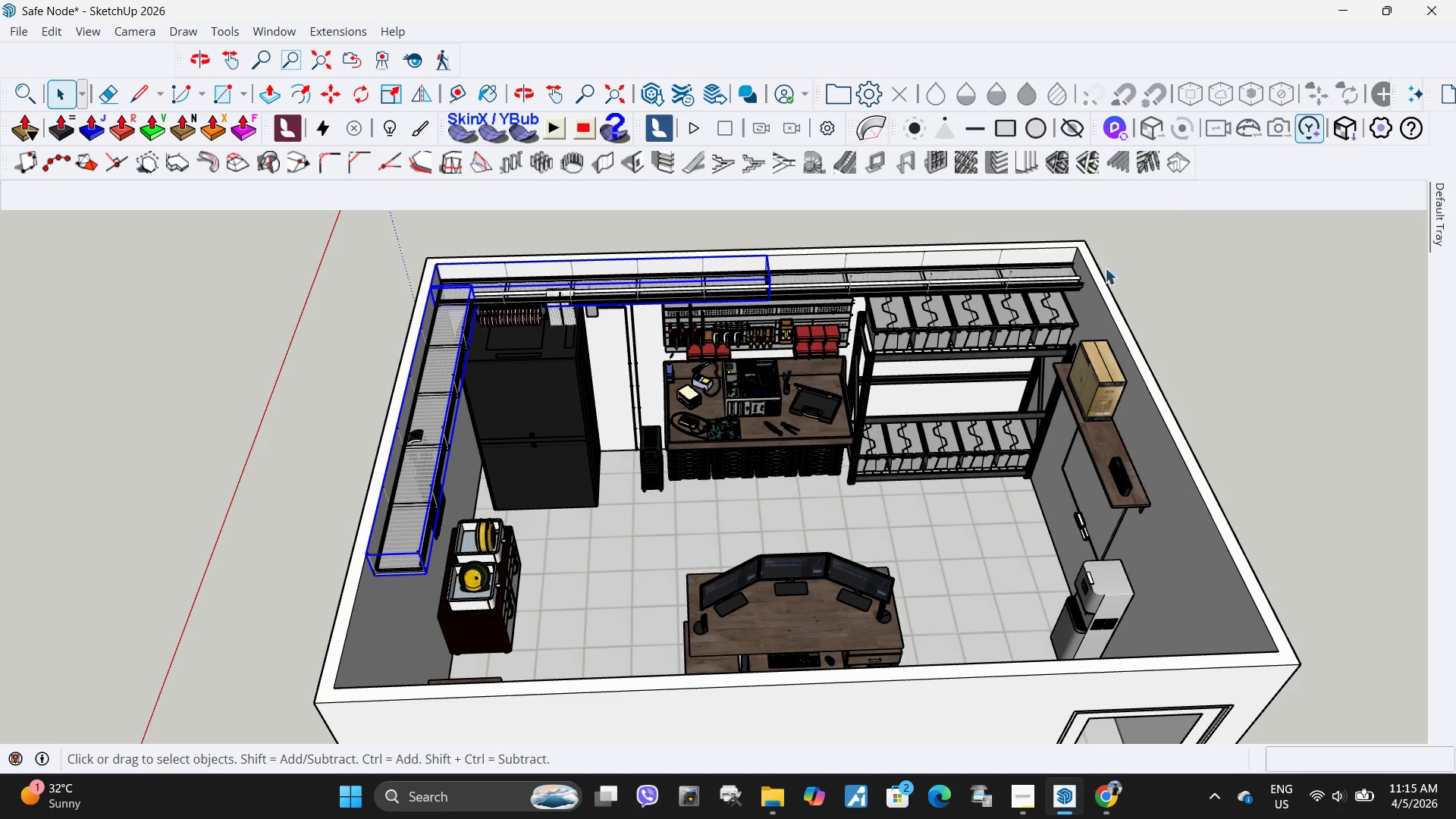 
scroll: coordinate [513, 286], scroll_direction: up, amount: 3.0
 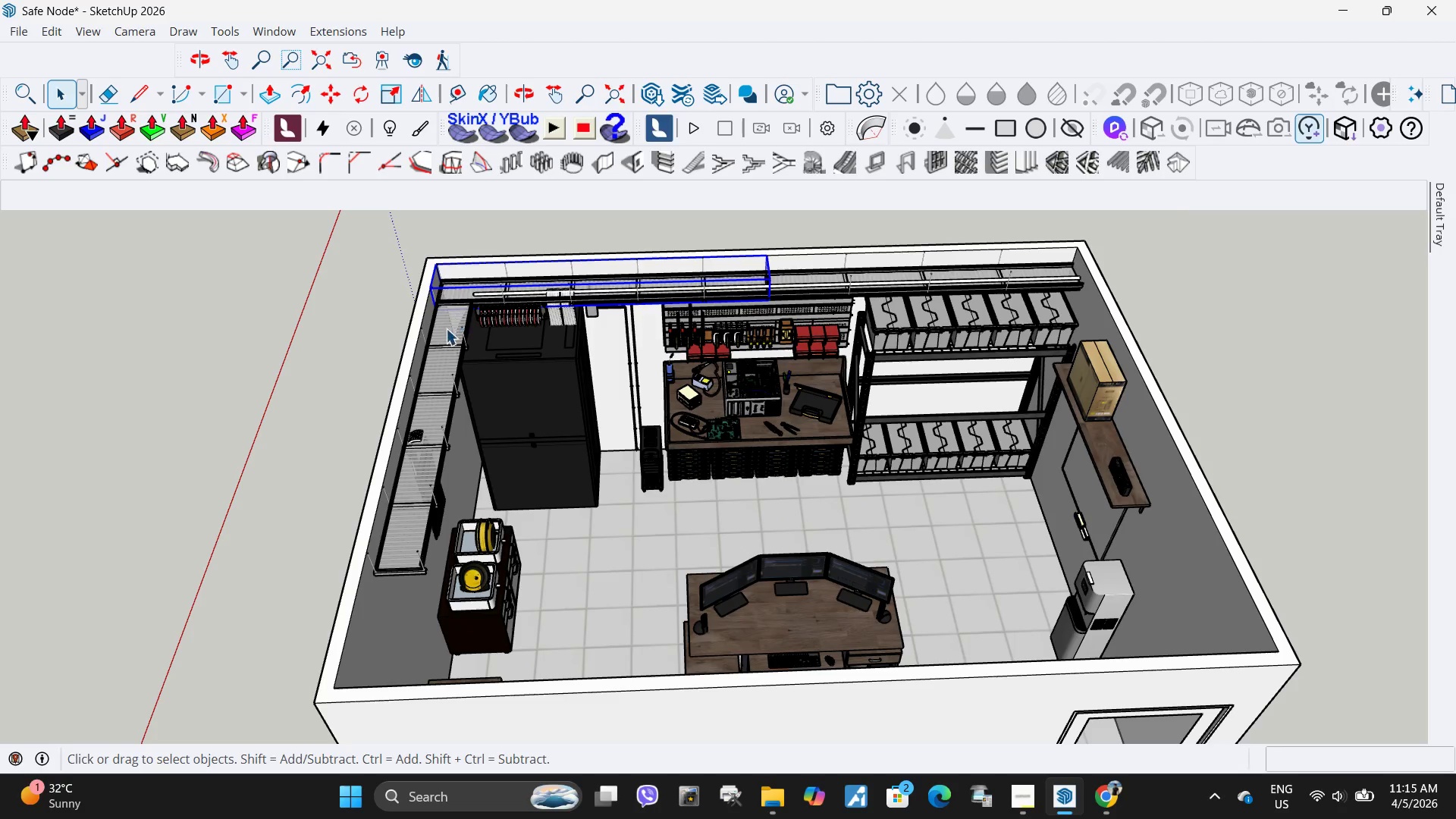 
hold_key(key=ControlLeft, duration=0.88)
left_click([987, 269])
 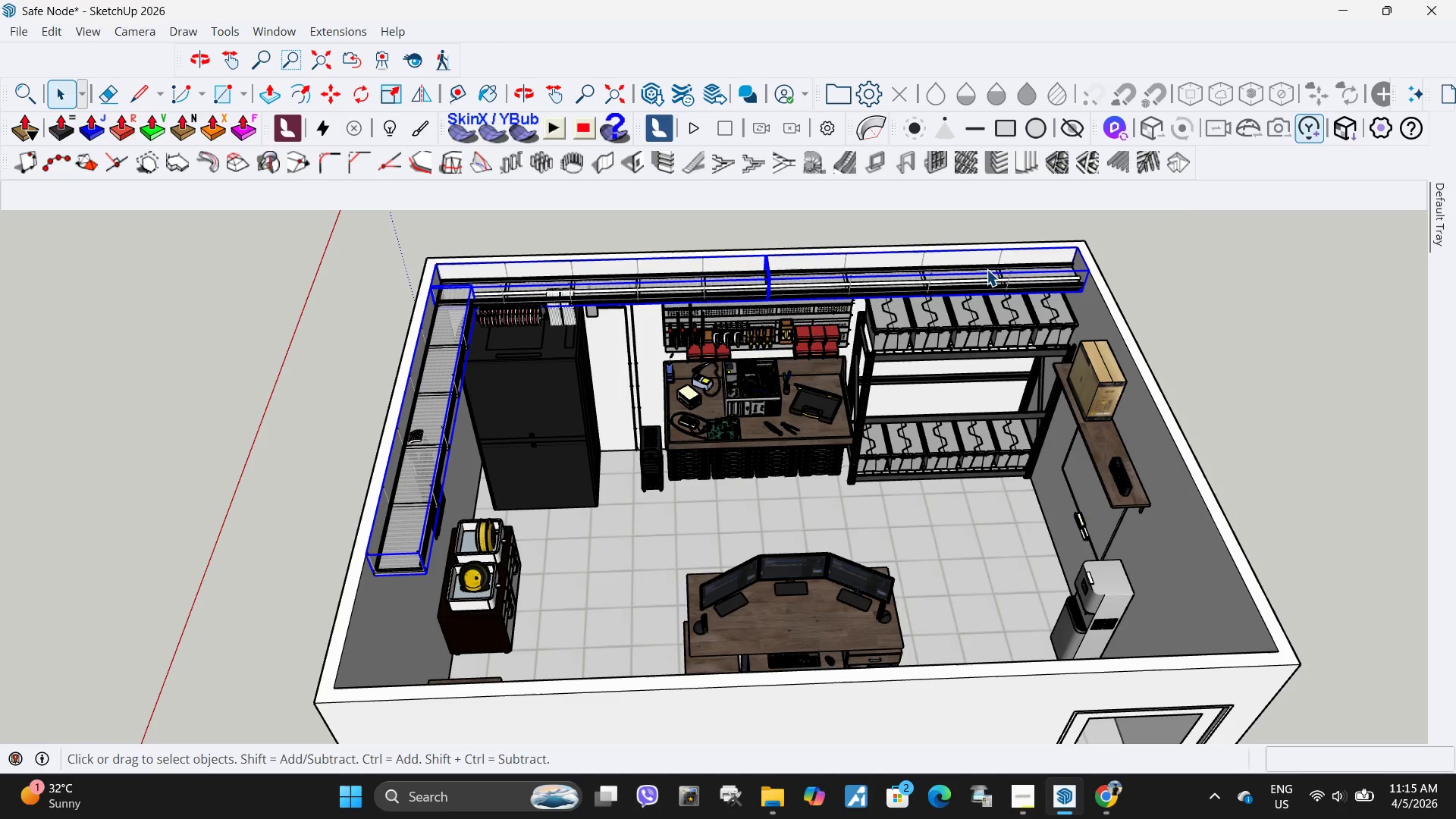 
right_click([987, 269])
 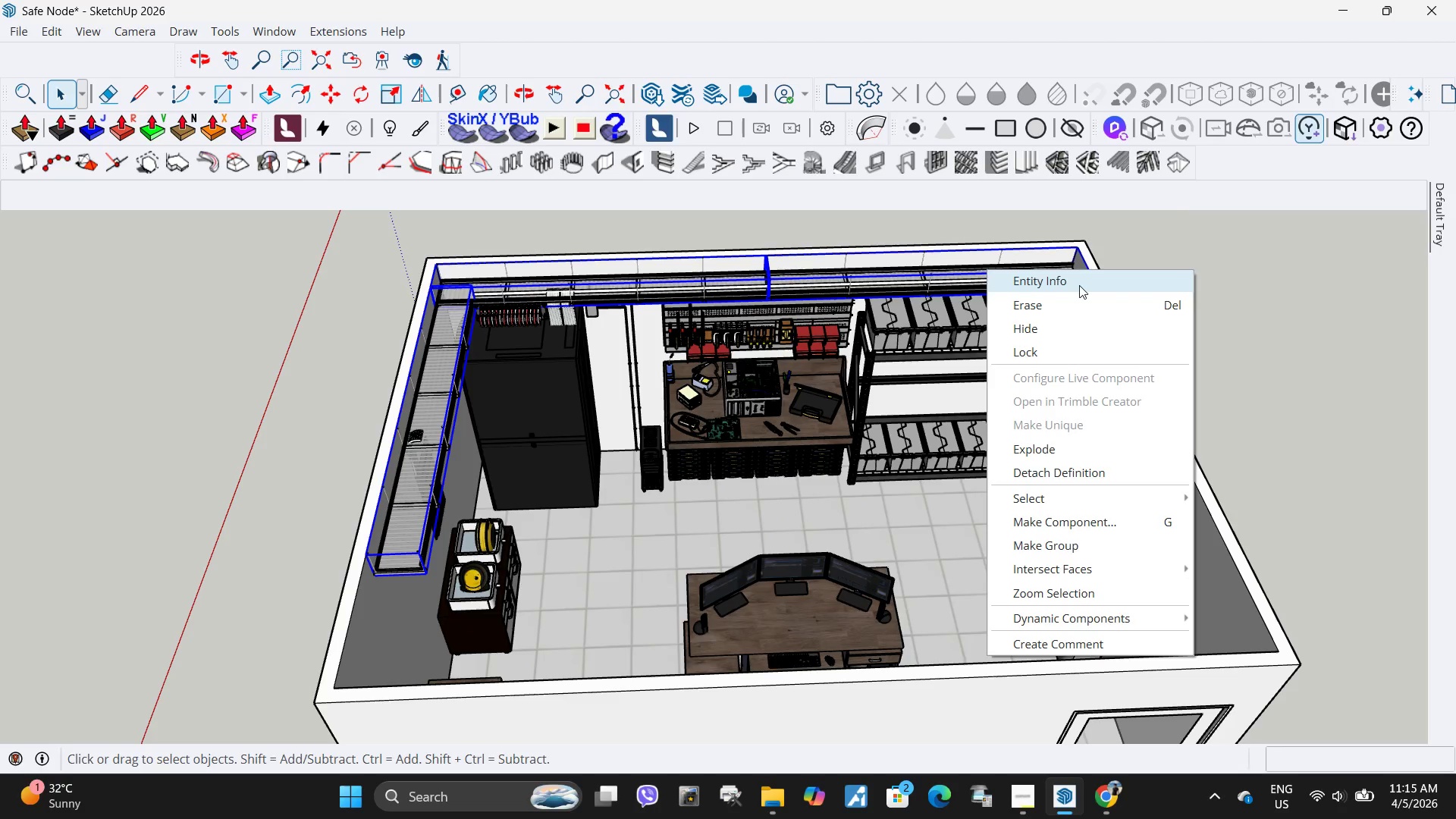 
left_click([1079, 285])
 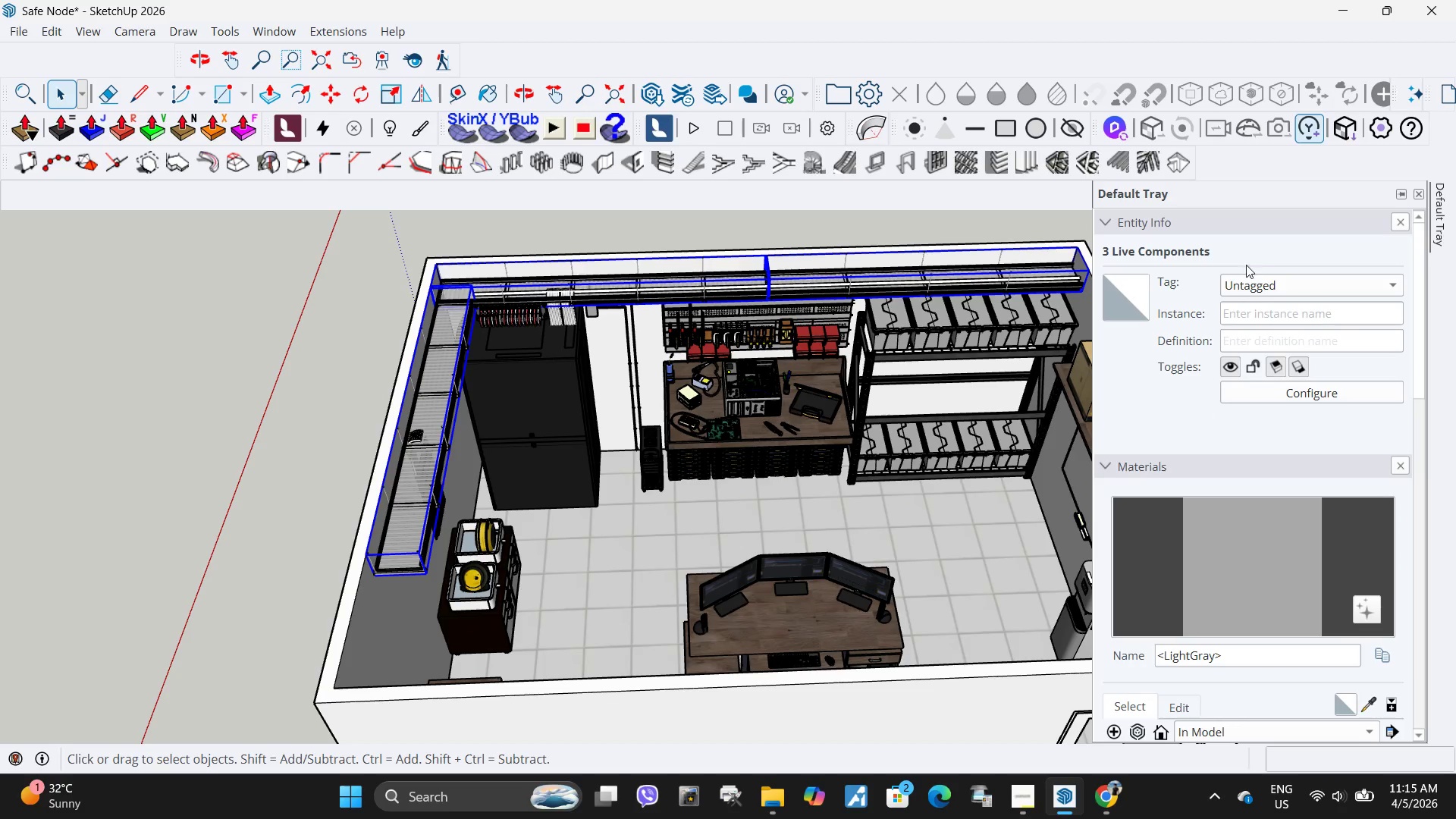 
left_click([1258, 276])
 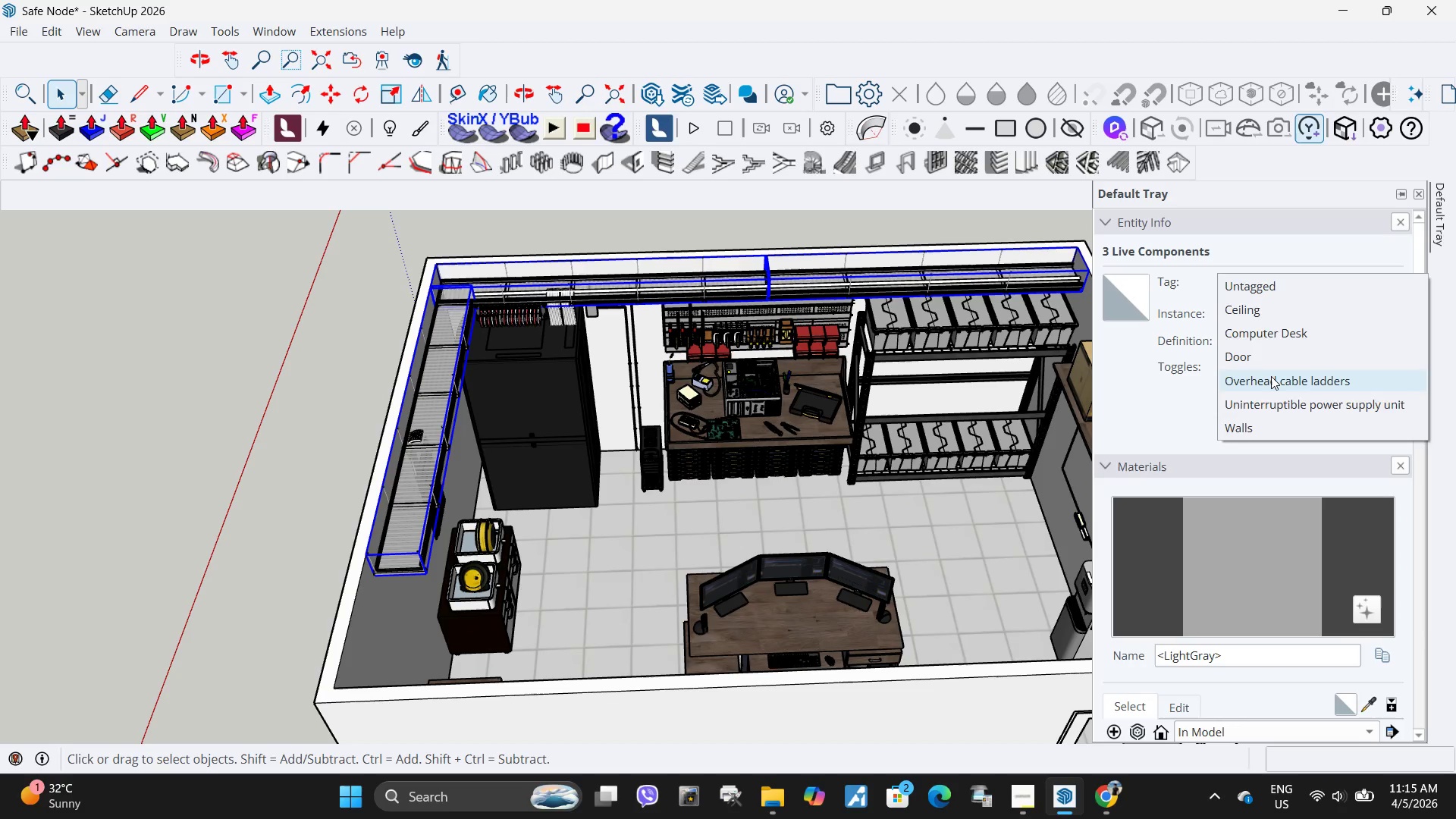 
double_click([1271, 376])
 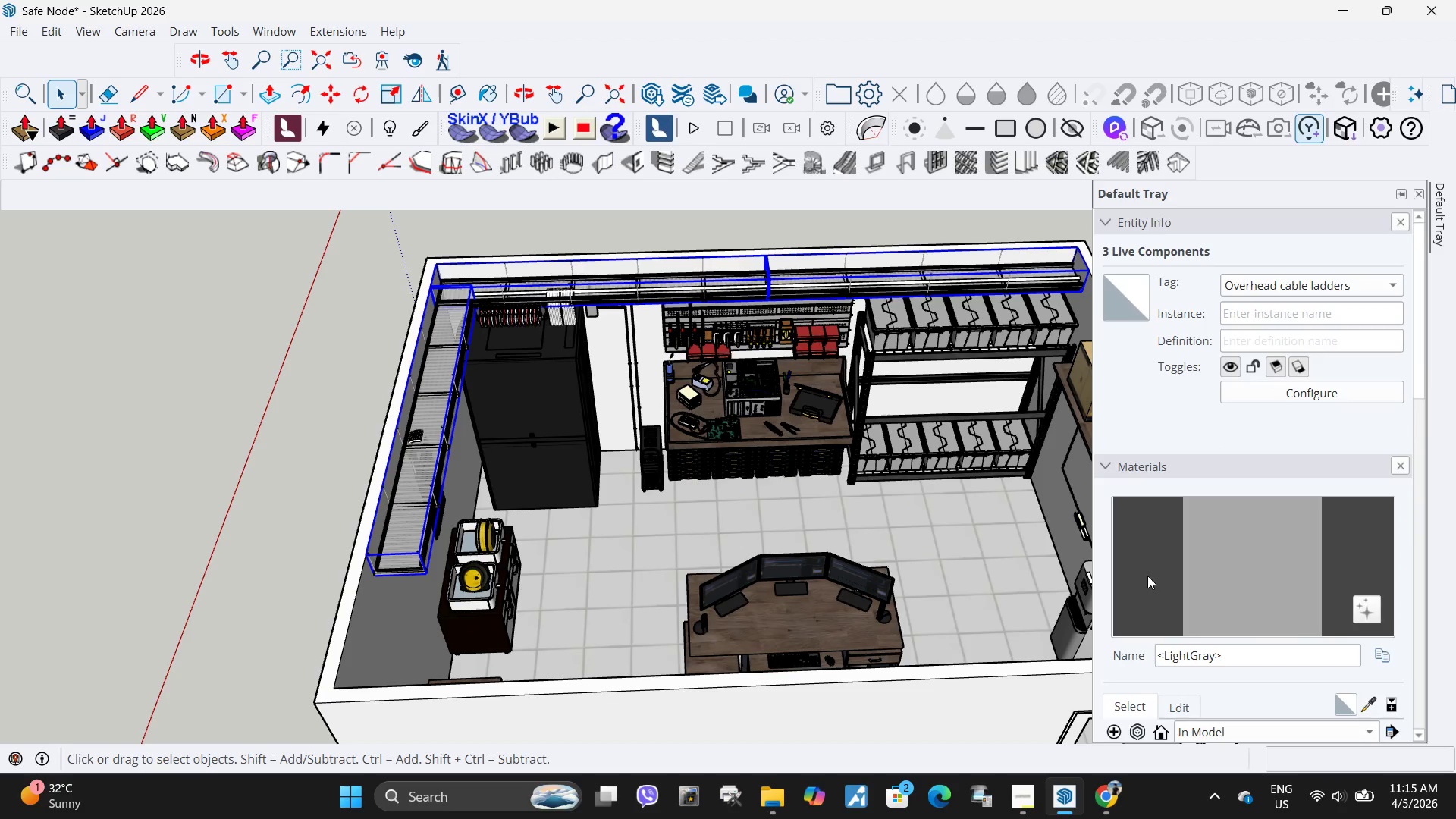 
scroll: coordinate [1154, 689], scroll_direction: down, amount: 9.0
 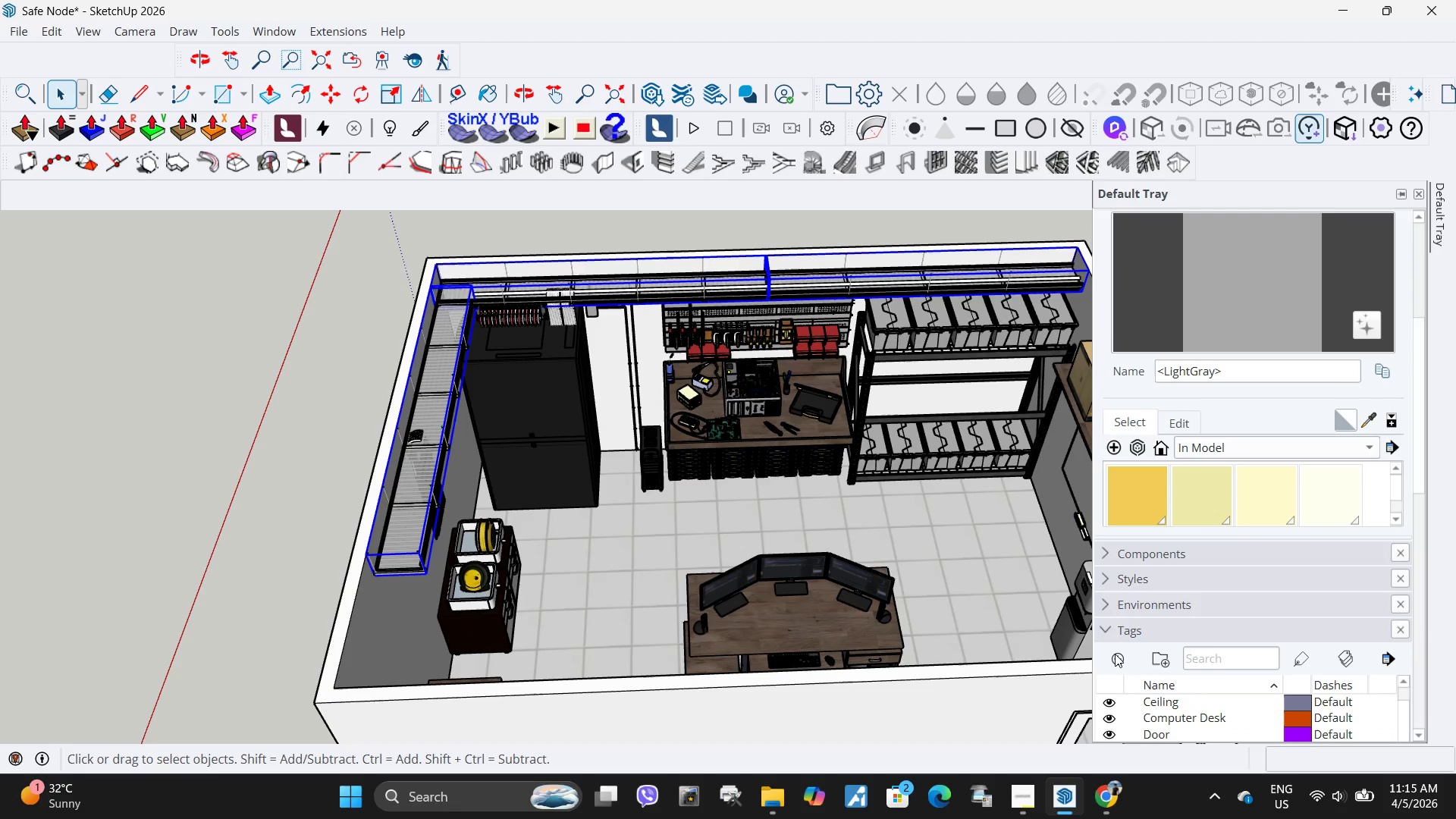 
left_click([1115, 654])
 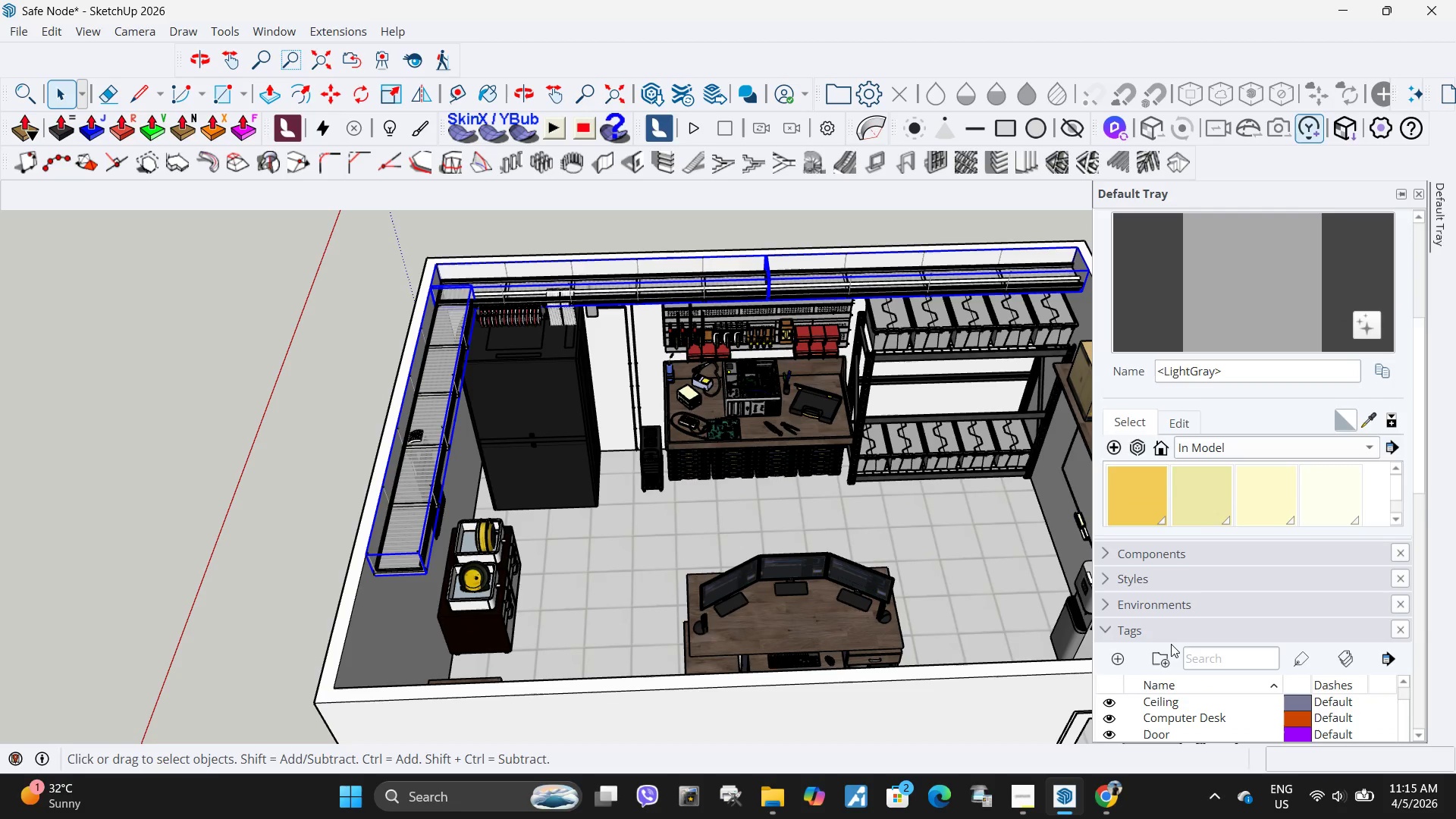 
scroll: coordinate [1165, 648], scroll_direction: down, amount: 2.0
 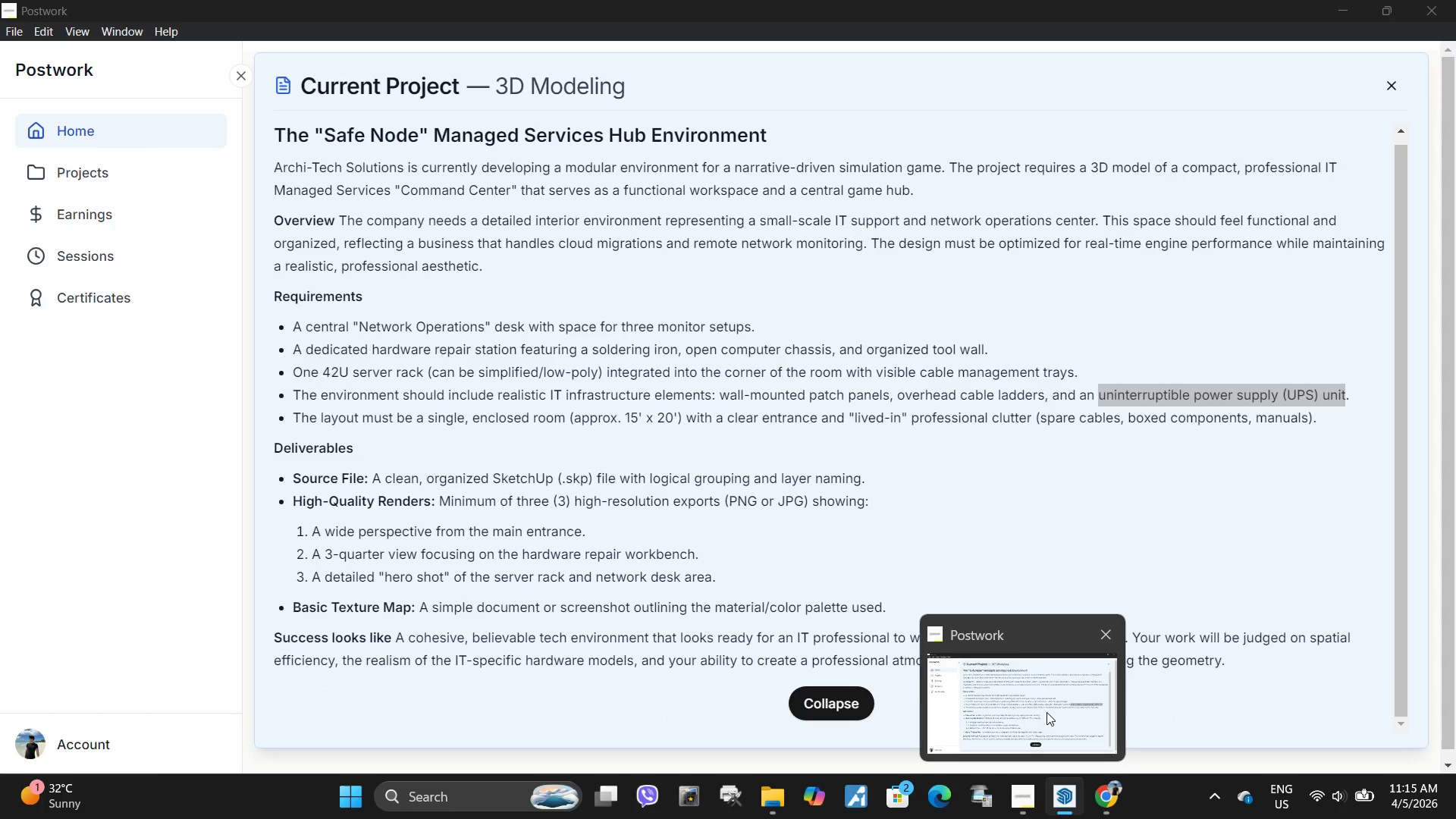 
wait(8.16)
 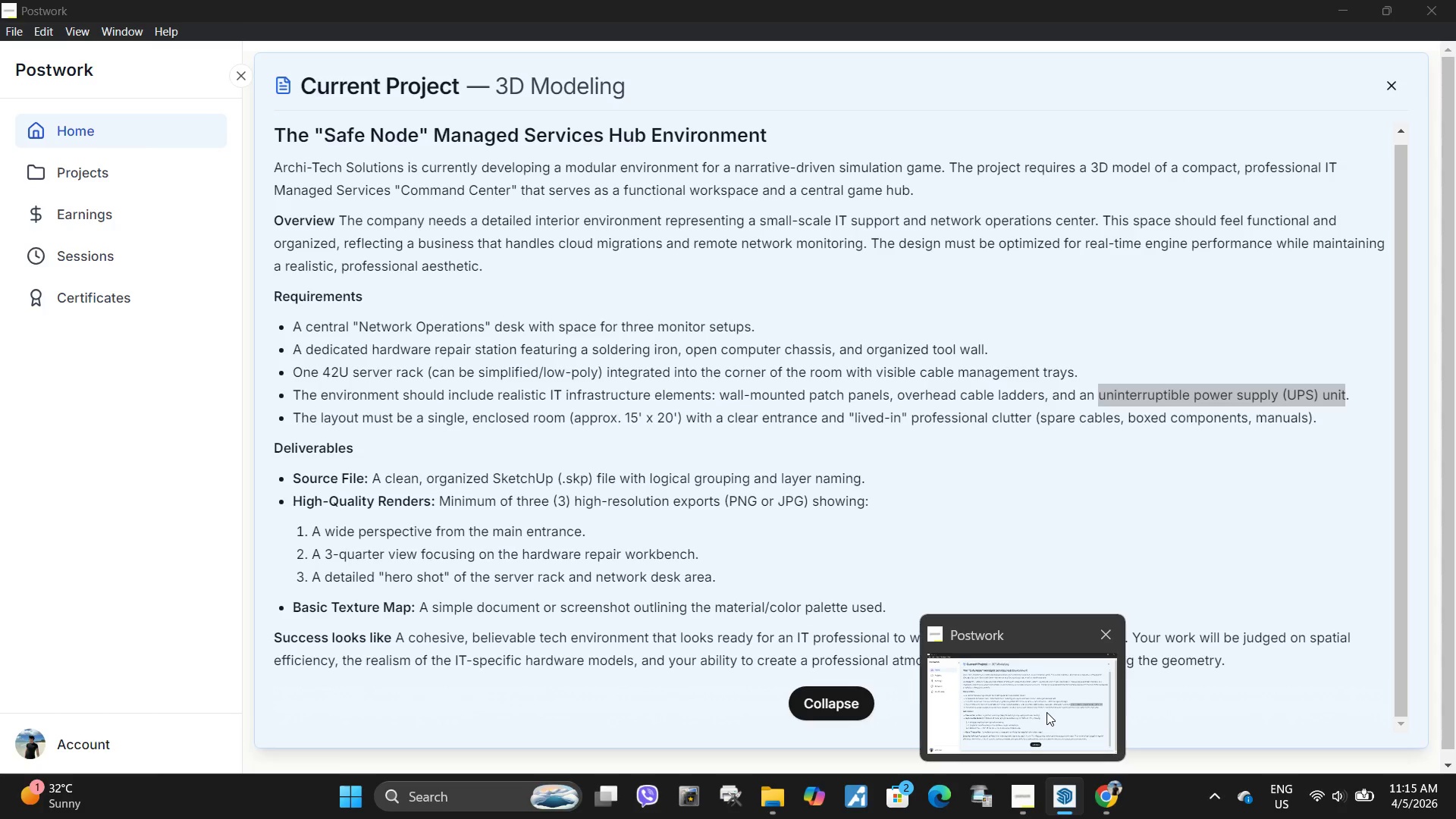 
type(Wall-mounted poa)
key(Backspace)
key(Backspace)
type(atch panels)
 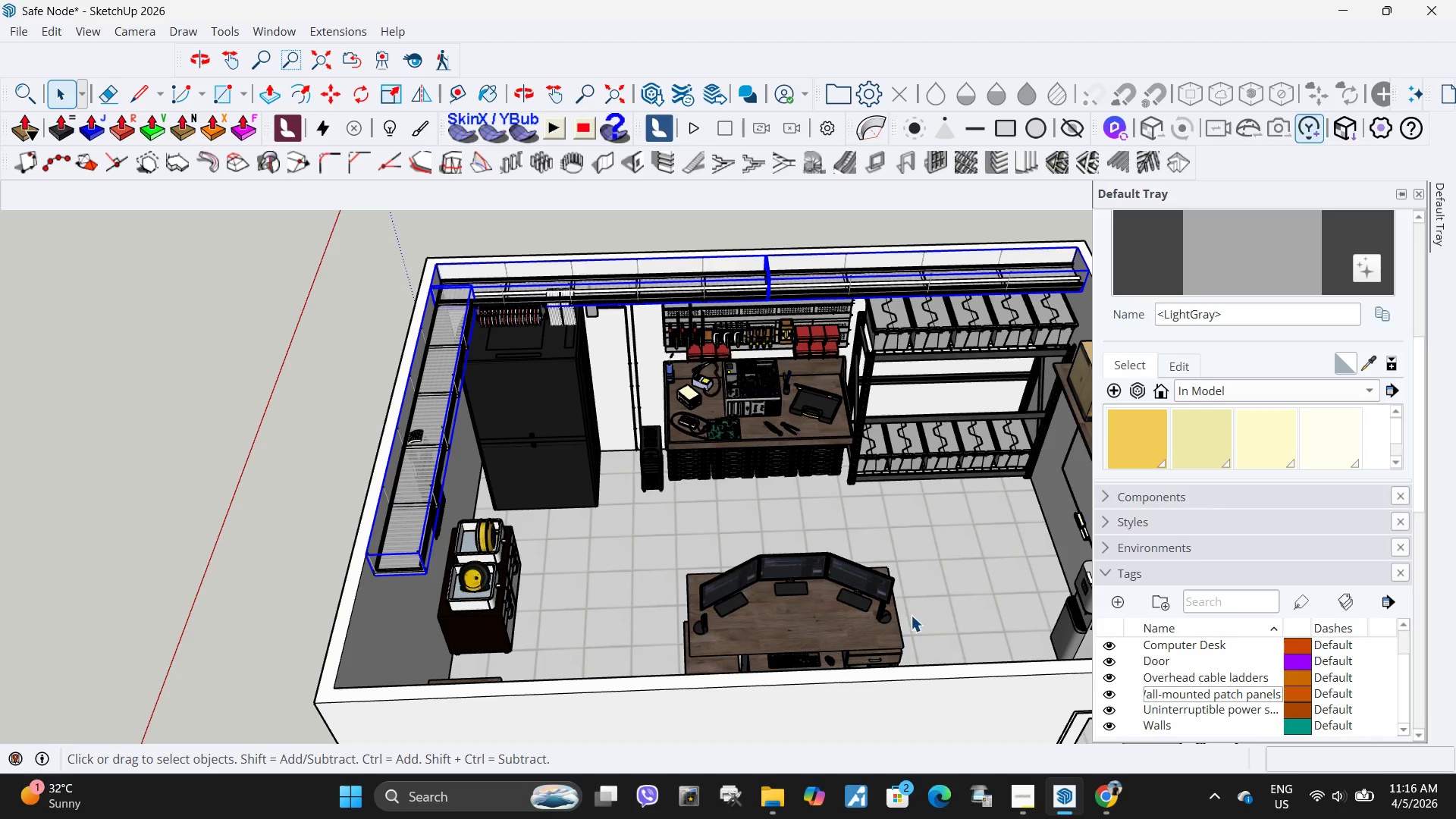 
left_click([836, 548])
 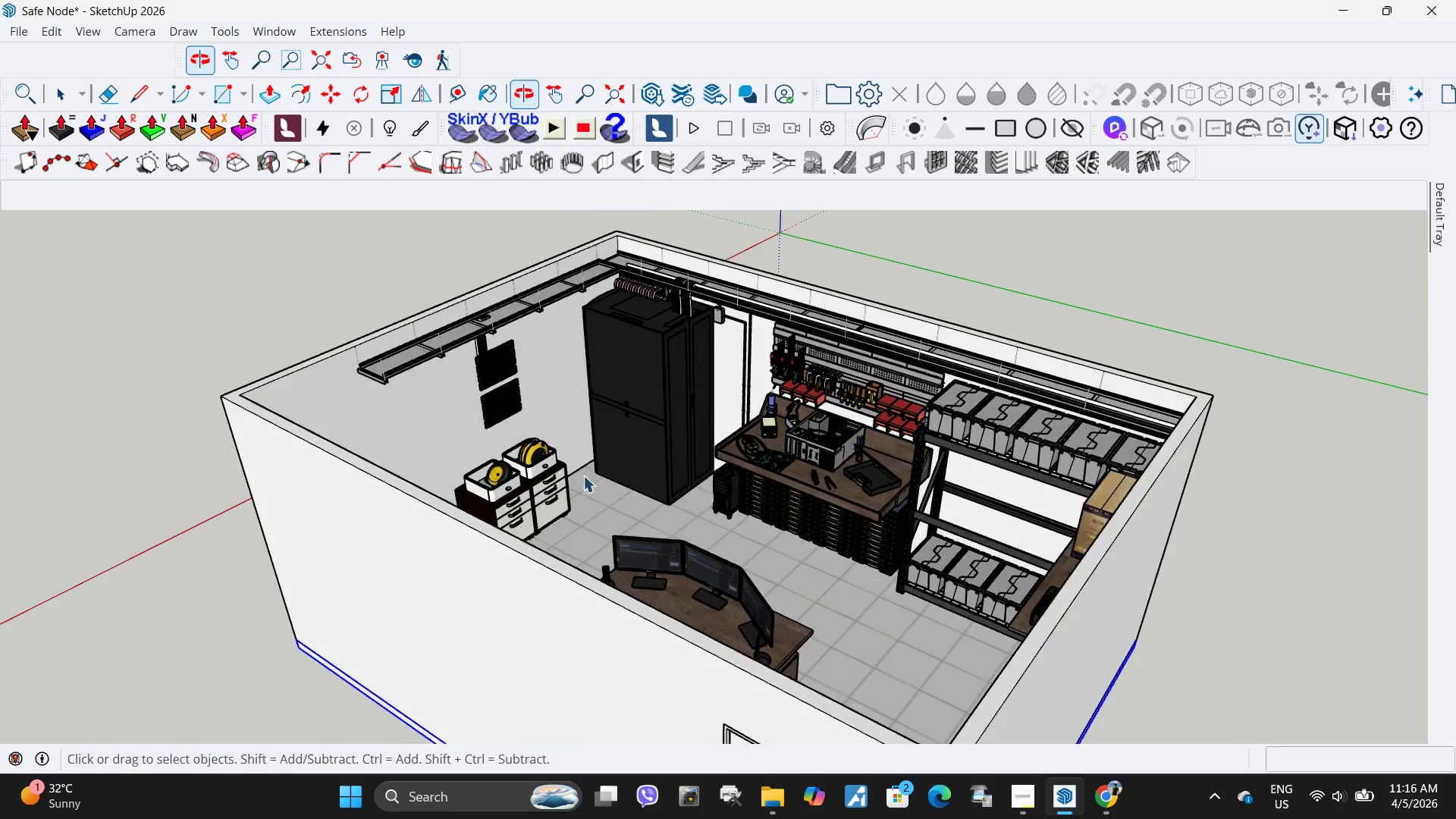 
left_click([505, 378])
 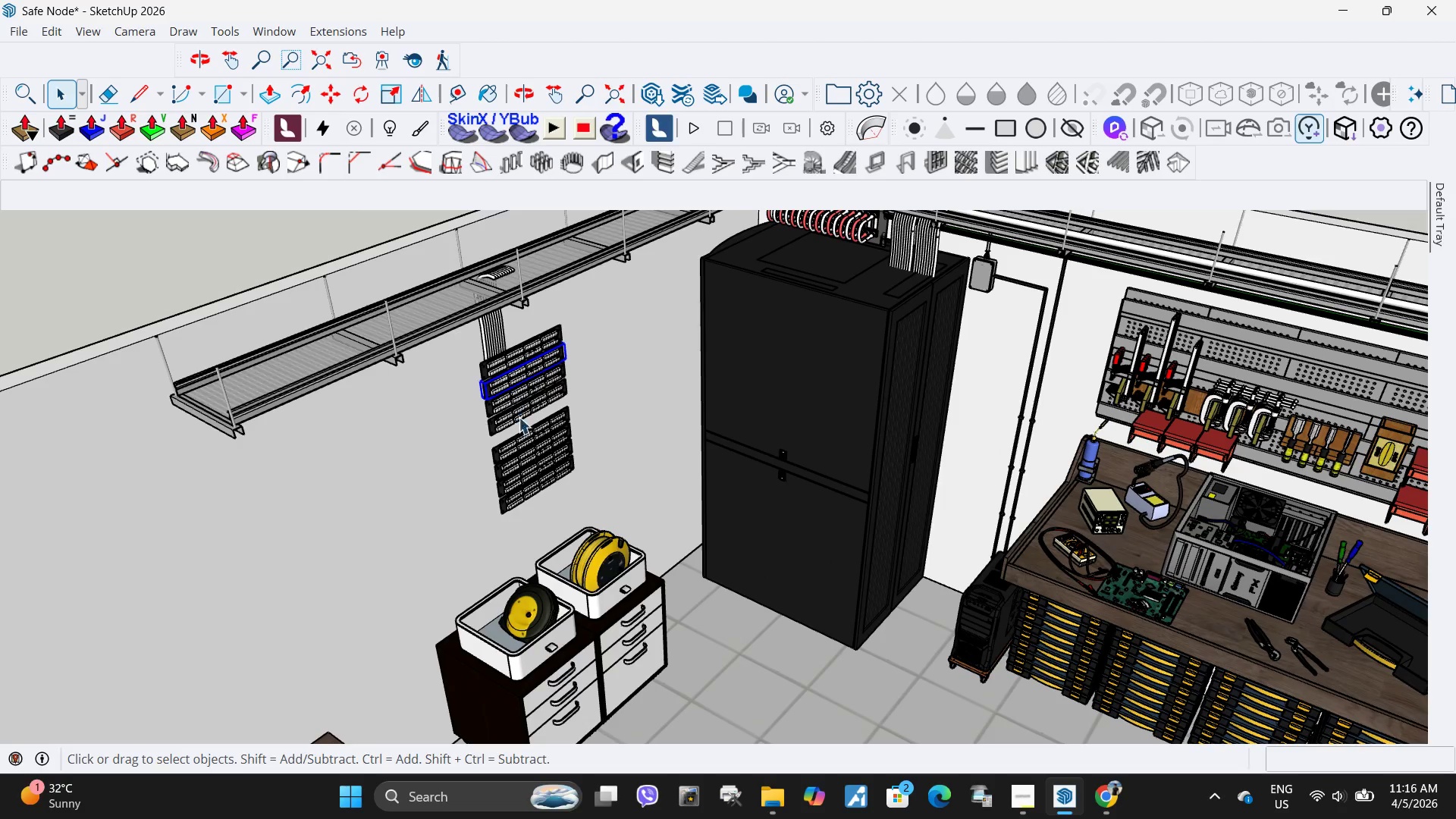 
scroll: coordinate [475, 344], scroll_direction: up, amount: 8.0
 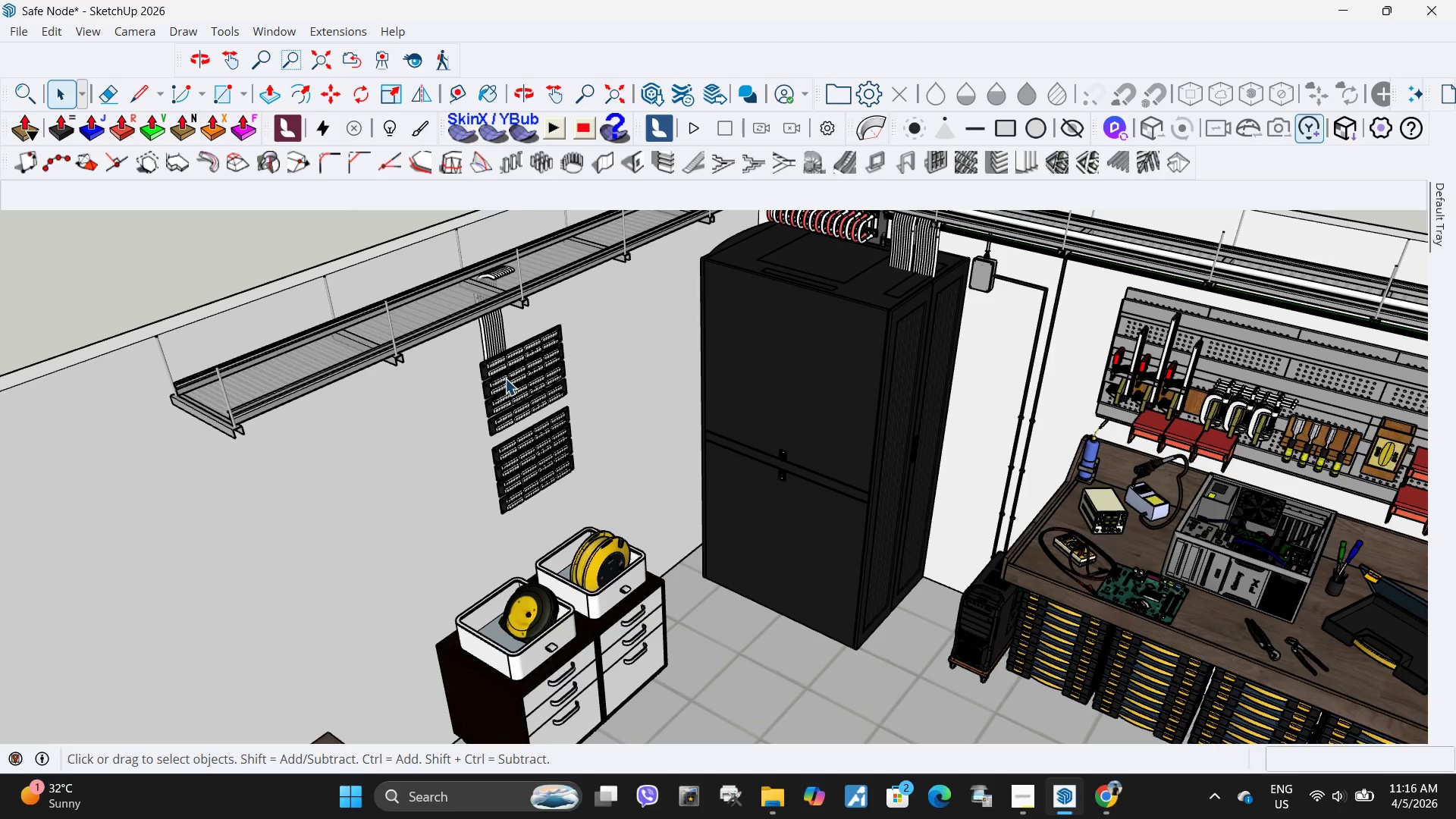 
hold_key(key=ControlLeft, duration=0.38)
 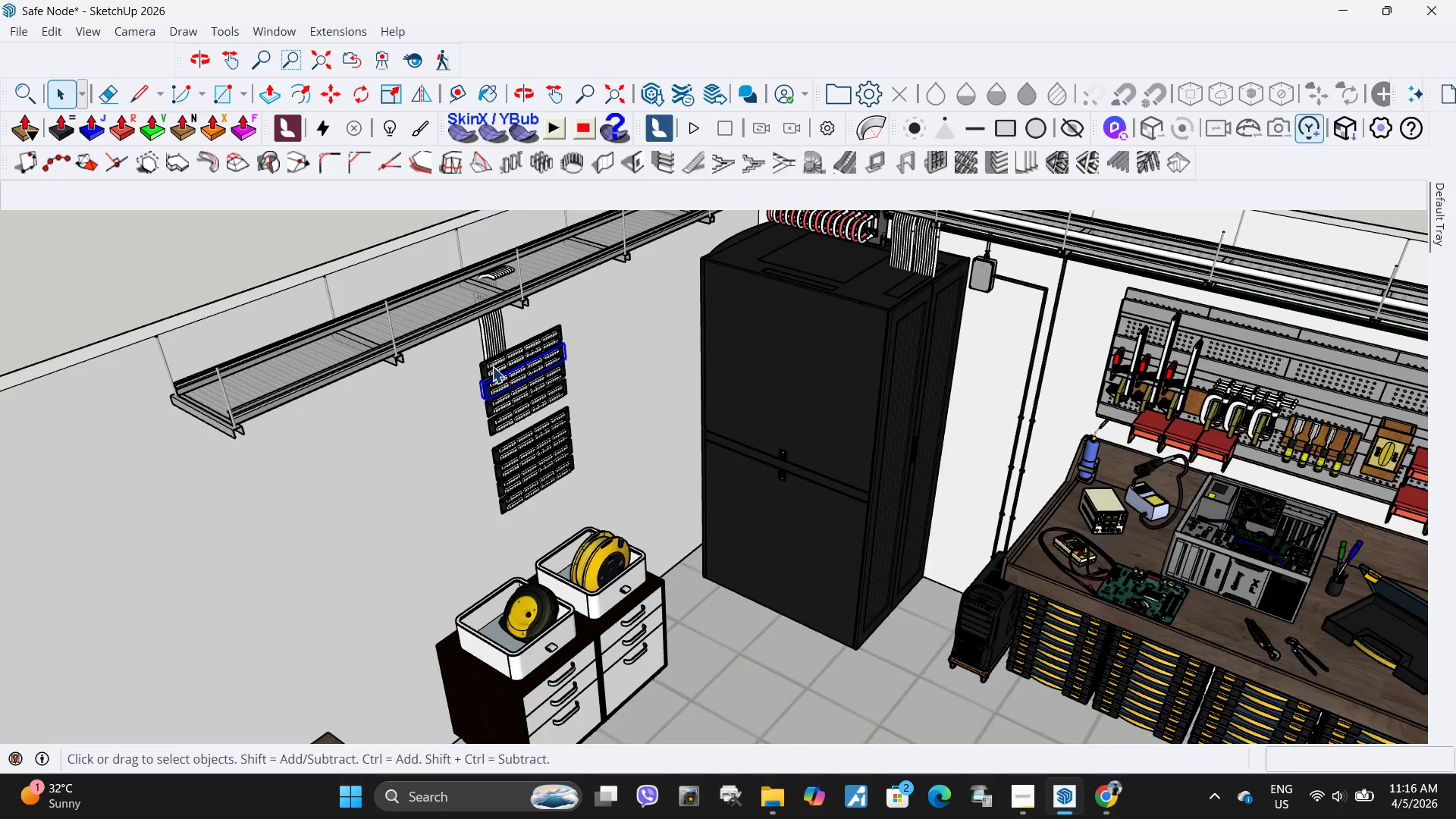 
hold_key(key=ControlLeft, duration=1.53)
 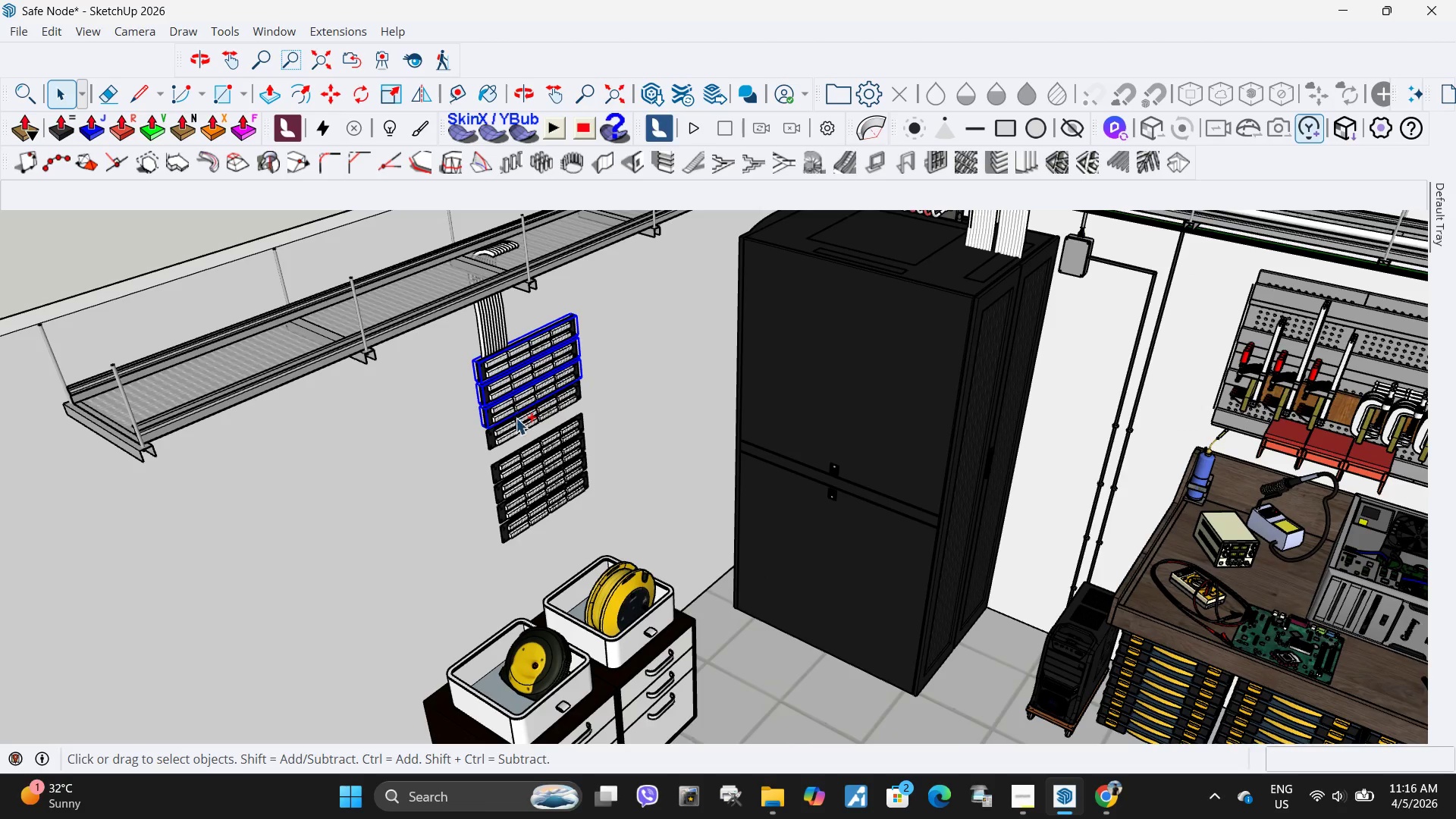 
scroll: coordinate [494, 369], scroll_direction: up, amount: 2.0
 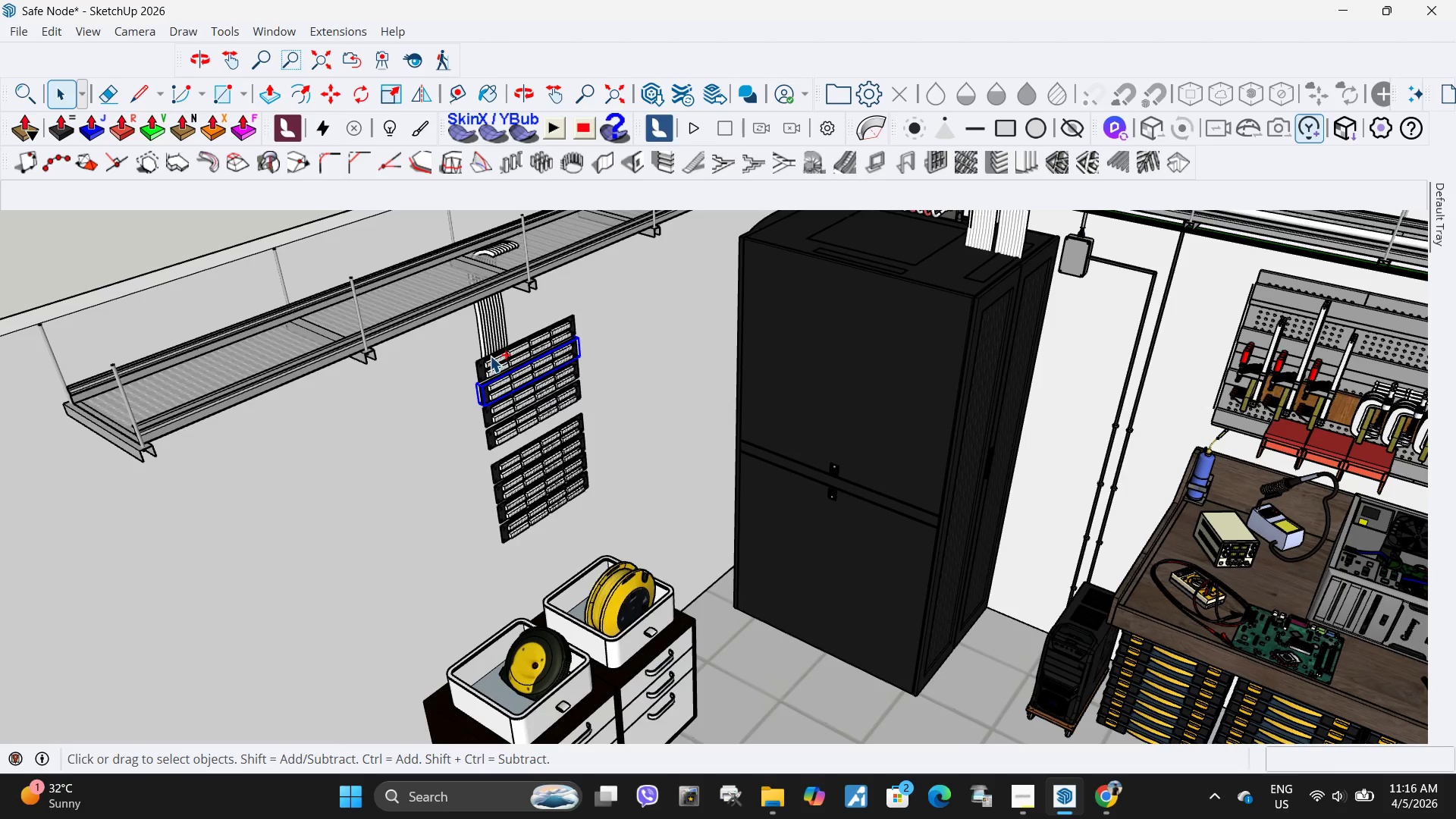 
left_click([500, 363])
 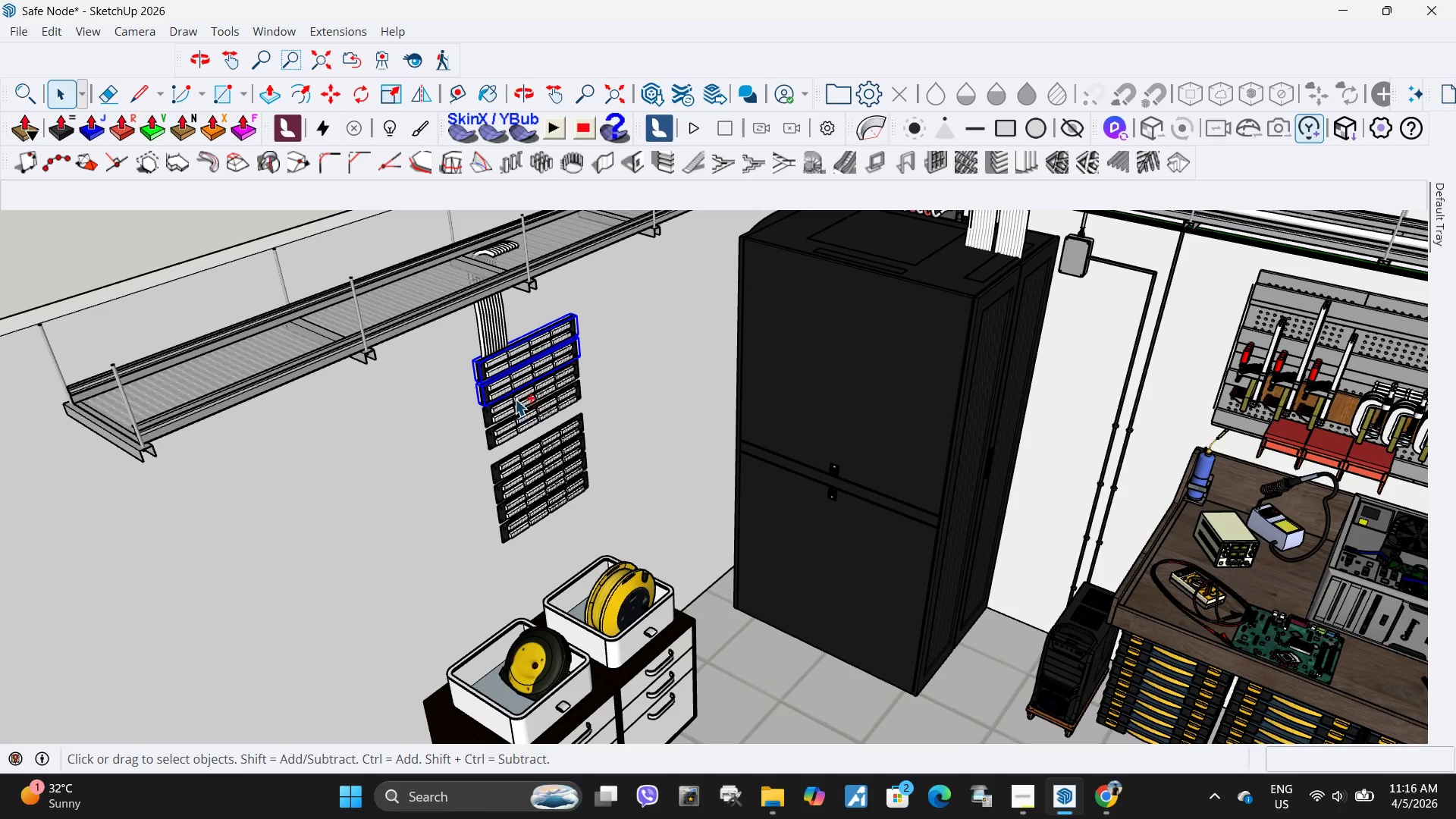 
hold_key(key=ControlLeft, duration=1.5)
left_click([517, 425])
 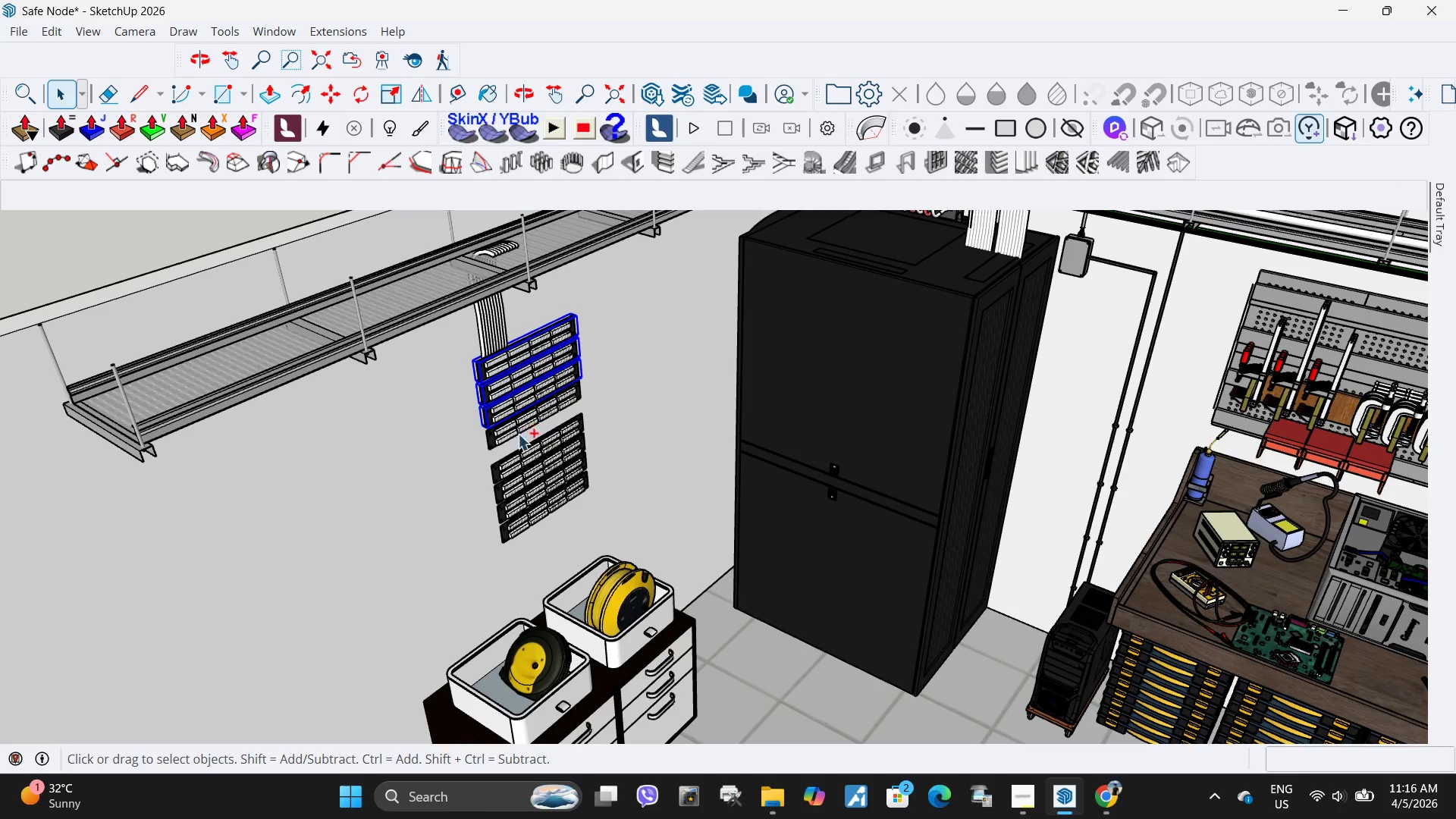 
double_click([517, 425])
 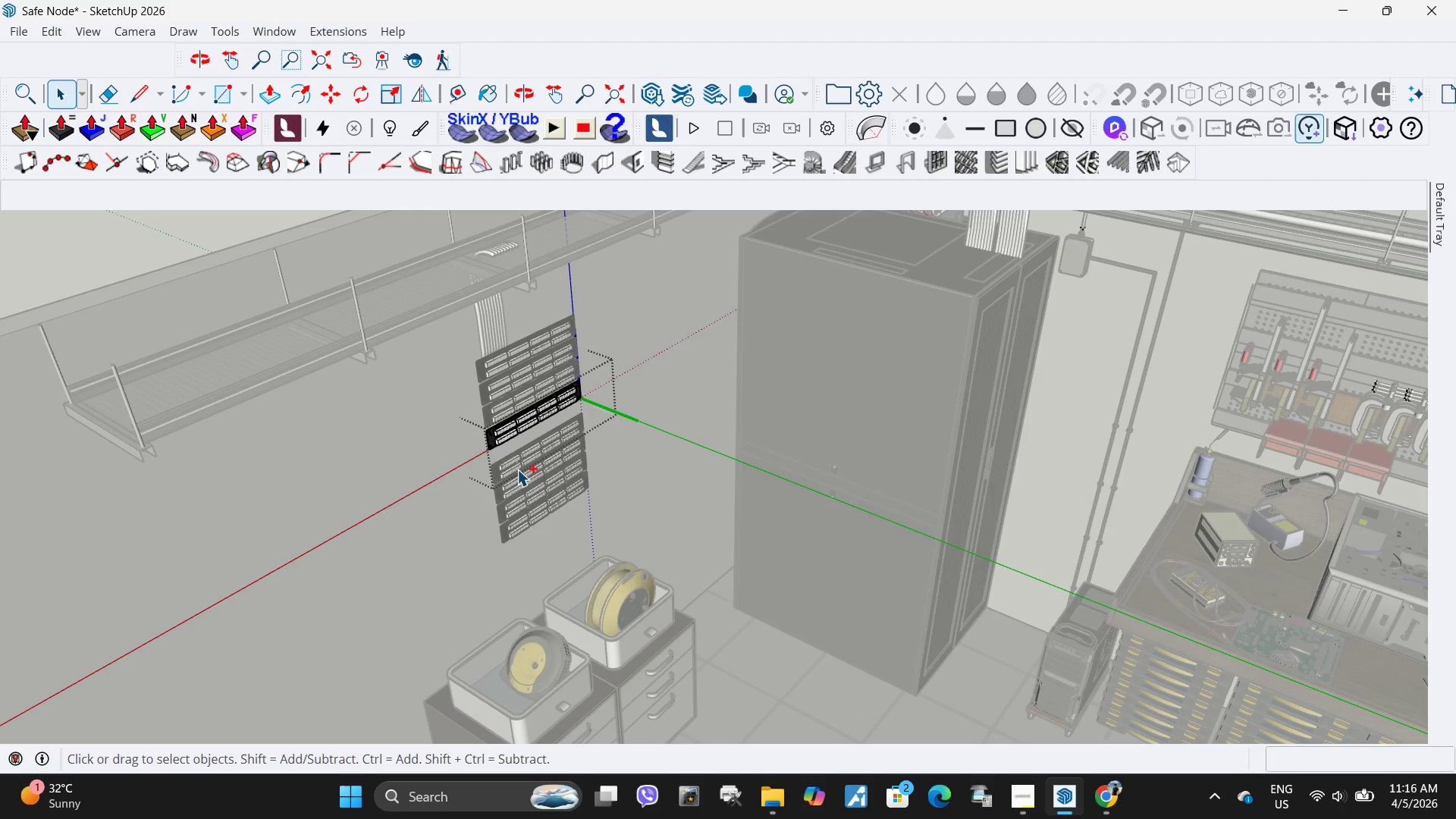 
key(Control+ControlLeft)
 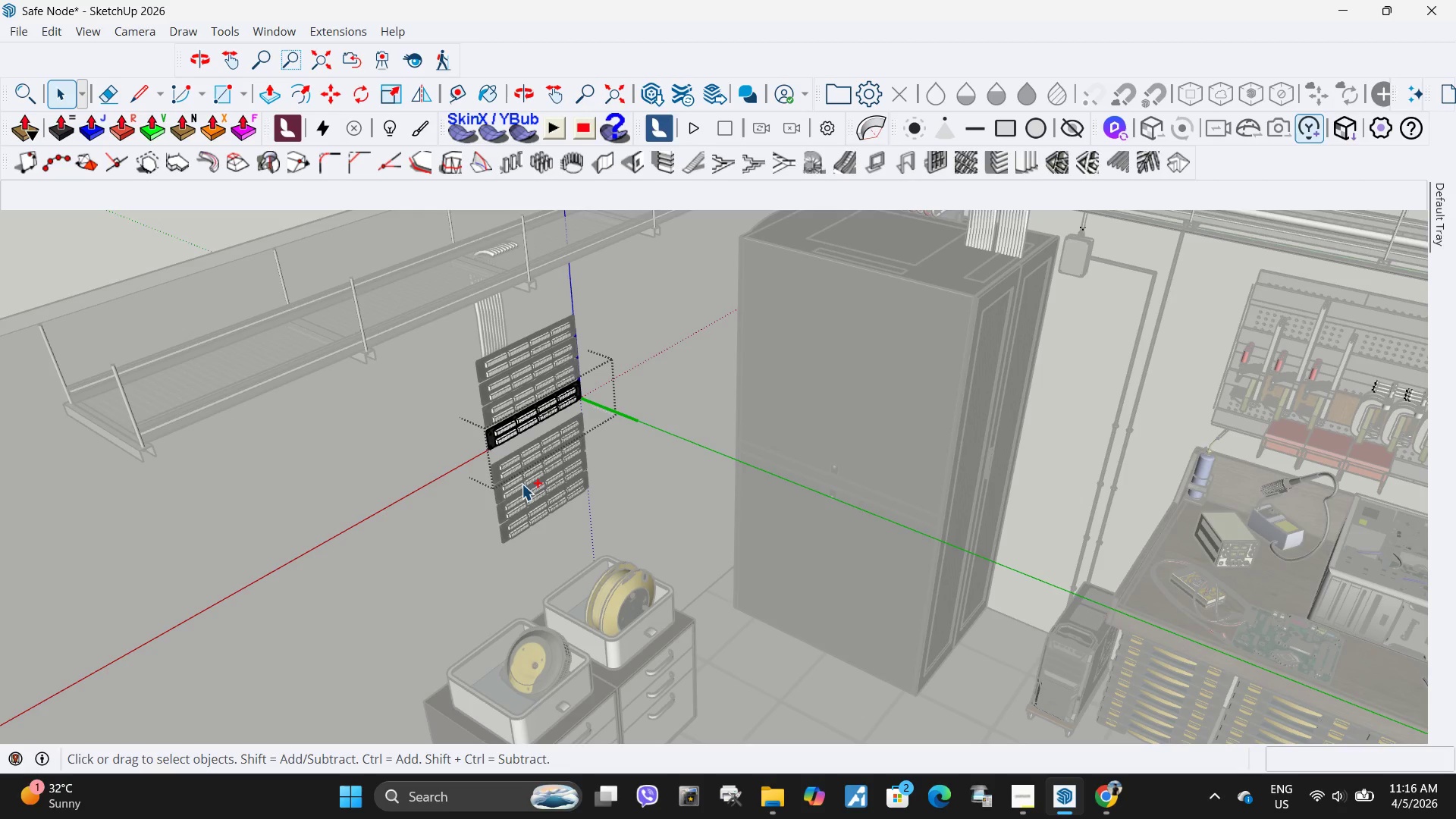 
key(Control+ControlLeft)
 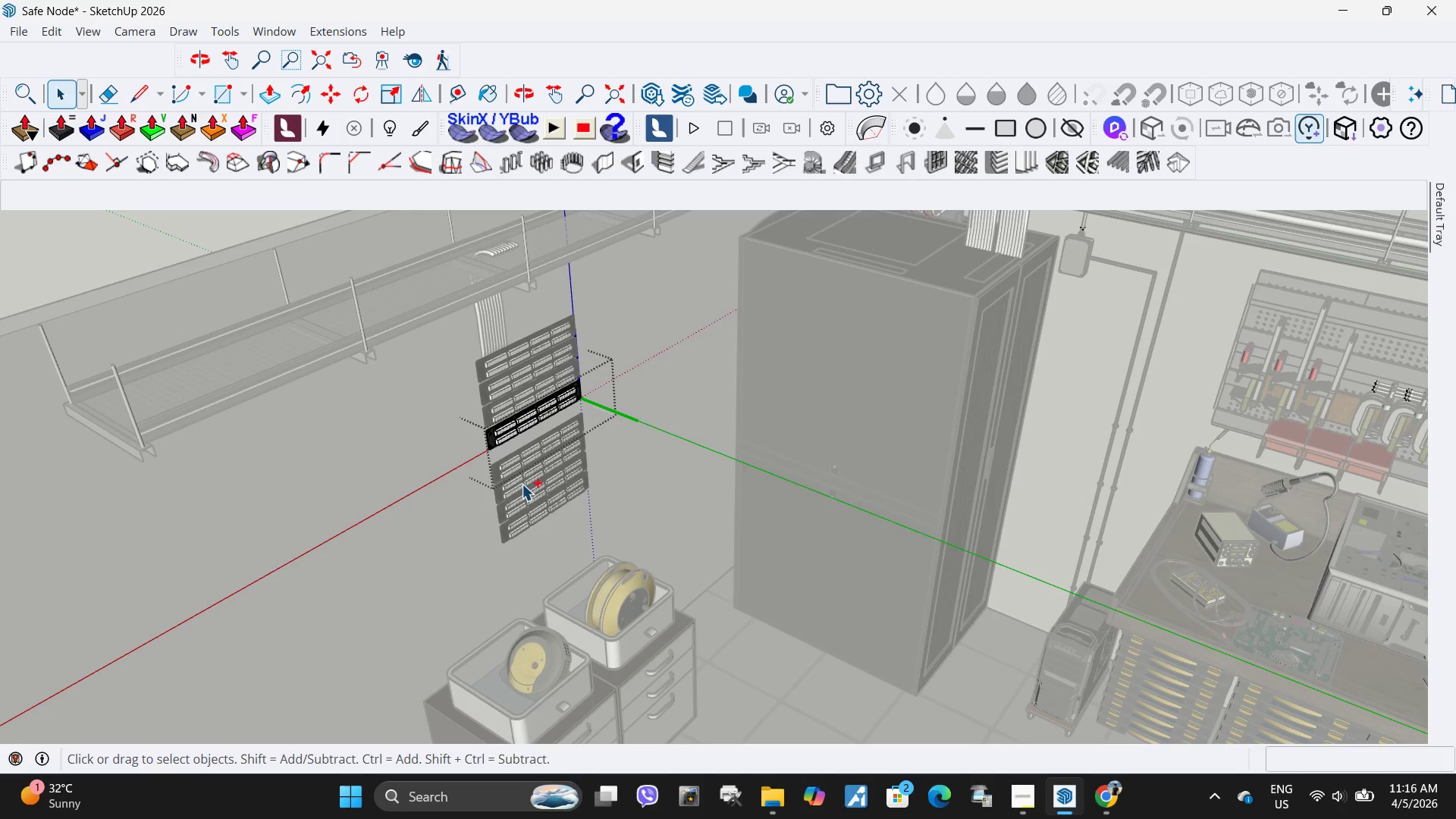 
key(Control+ControlLeft)
 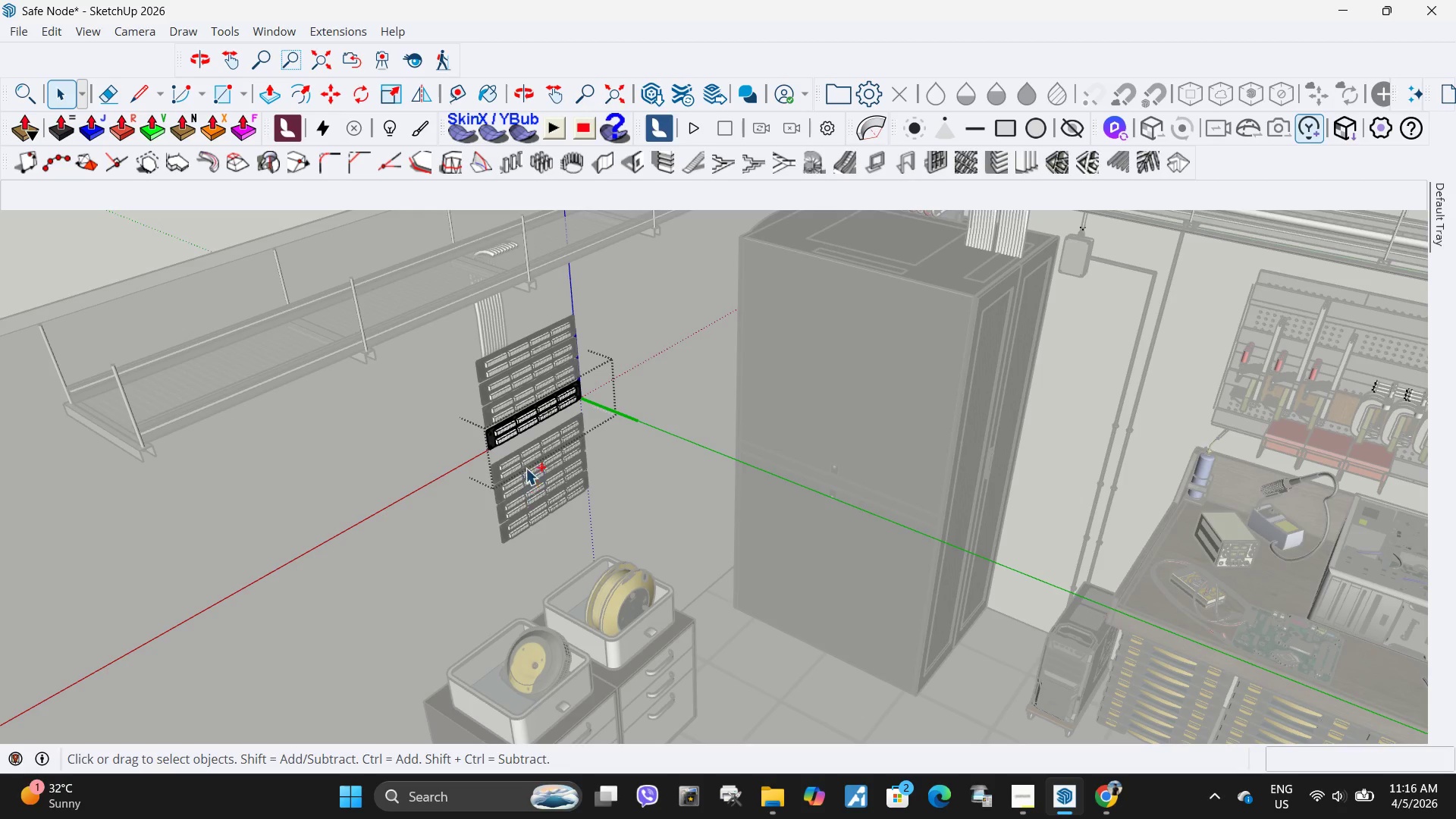 
key(Control+ControlLeft)
 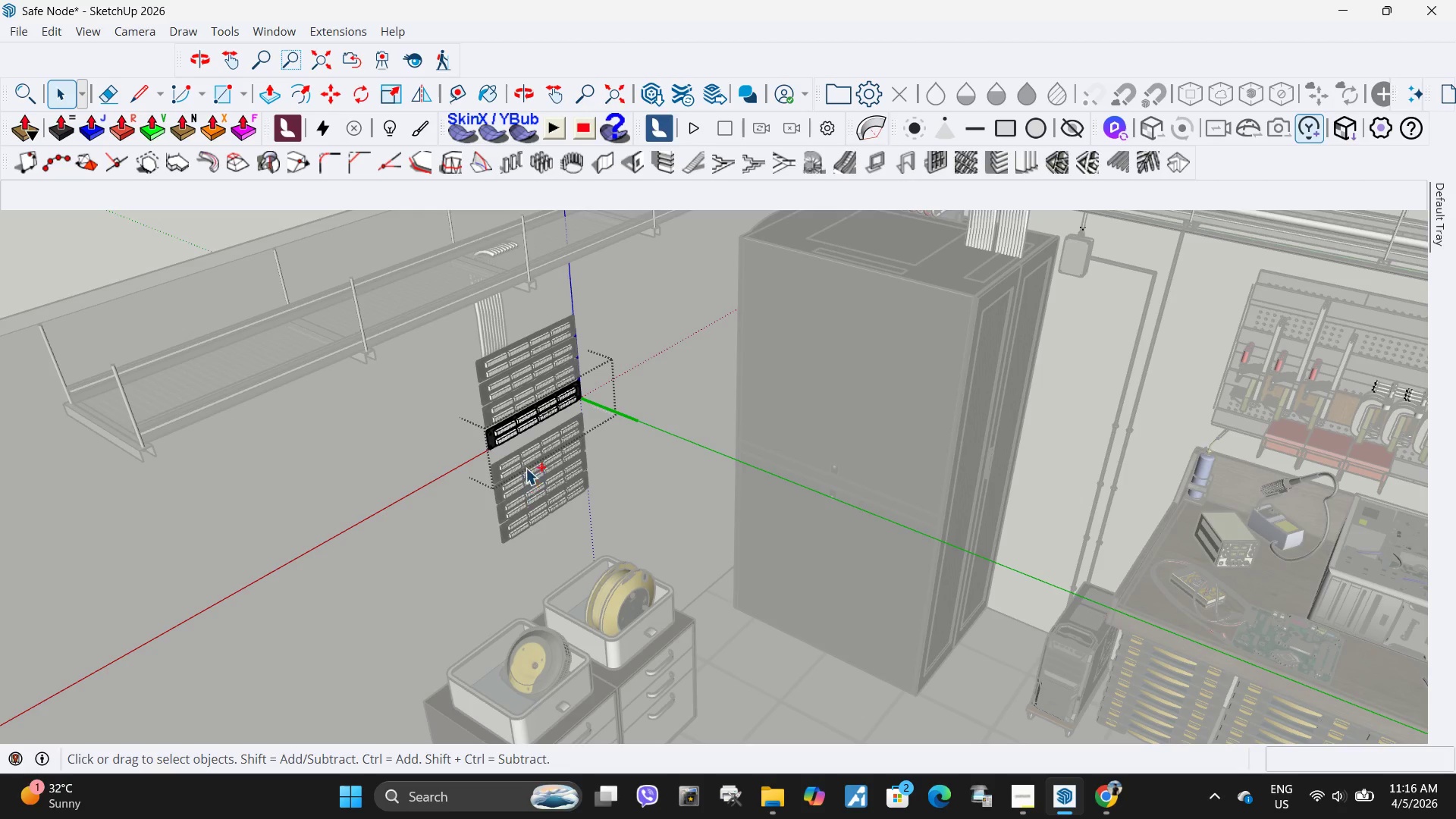 
key(Control+ControlLeft)
 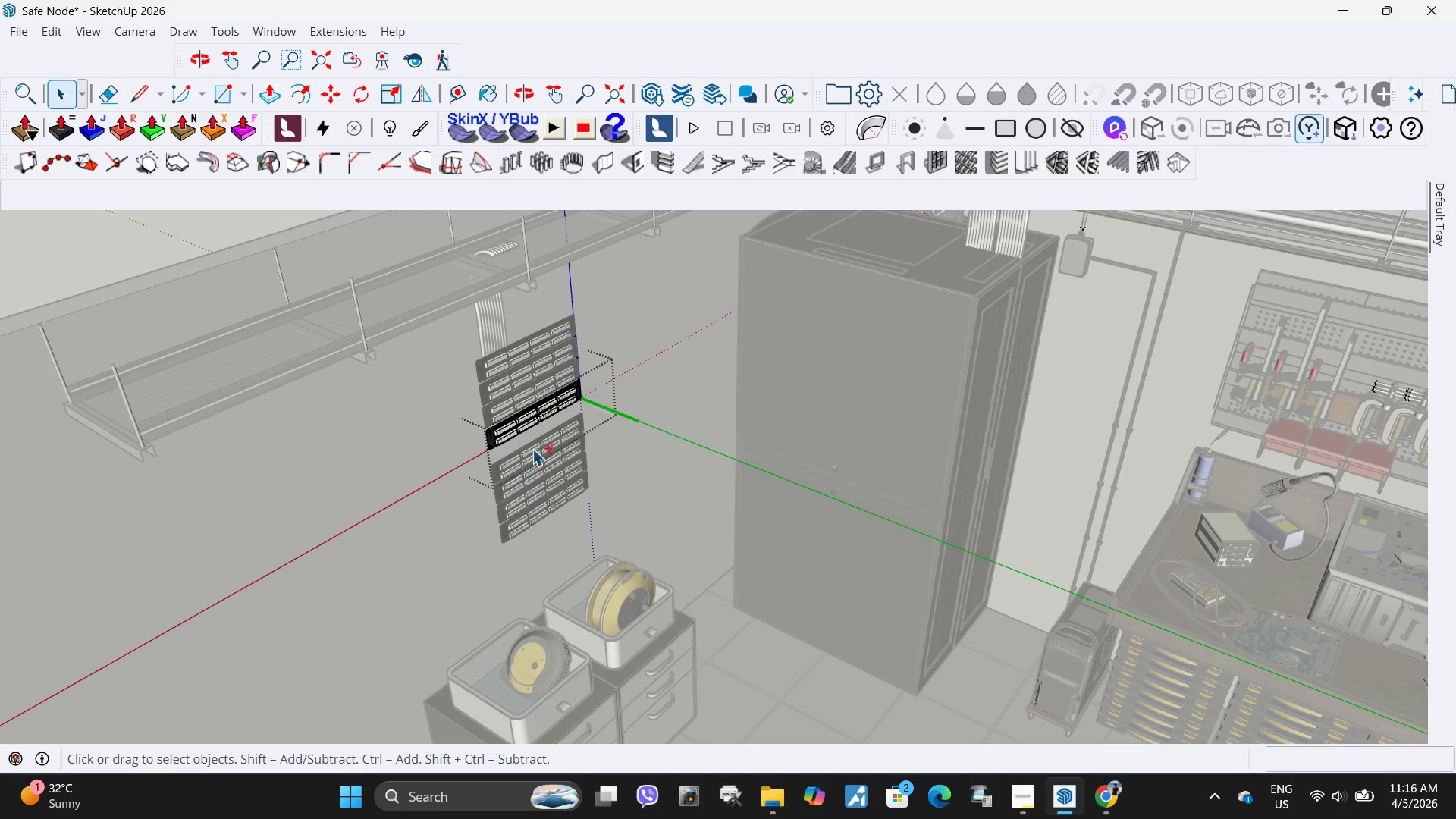 
key(Control+ControlLeft)
 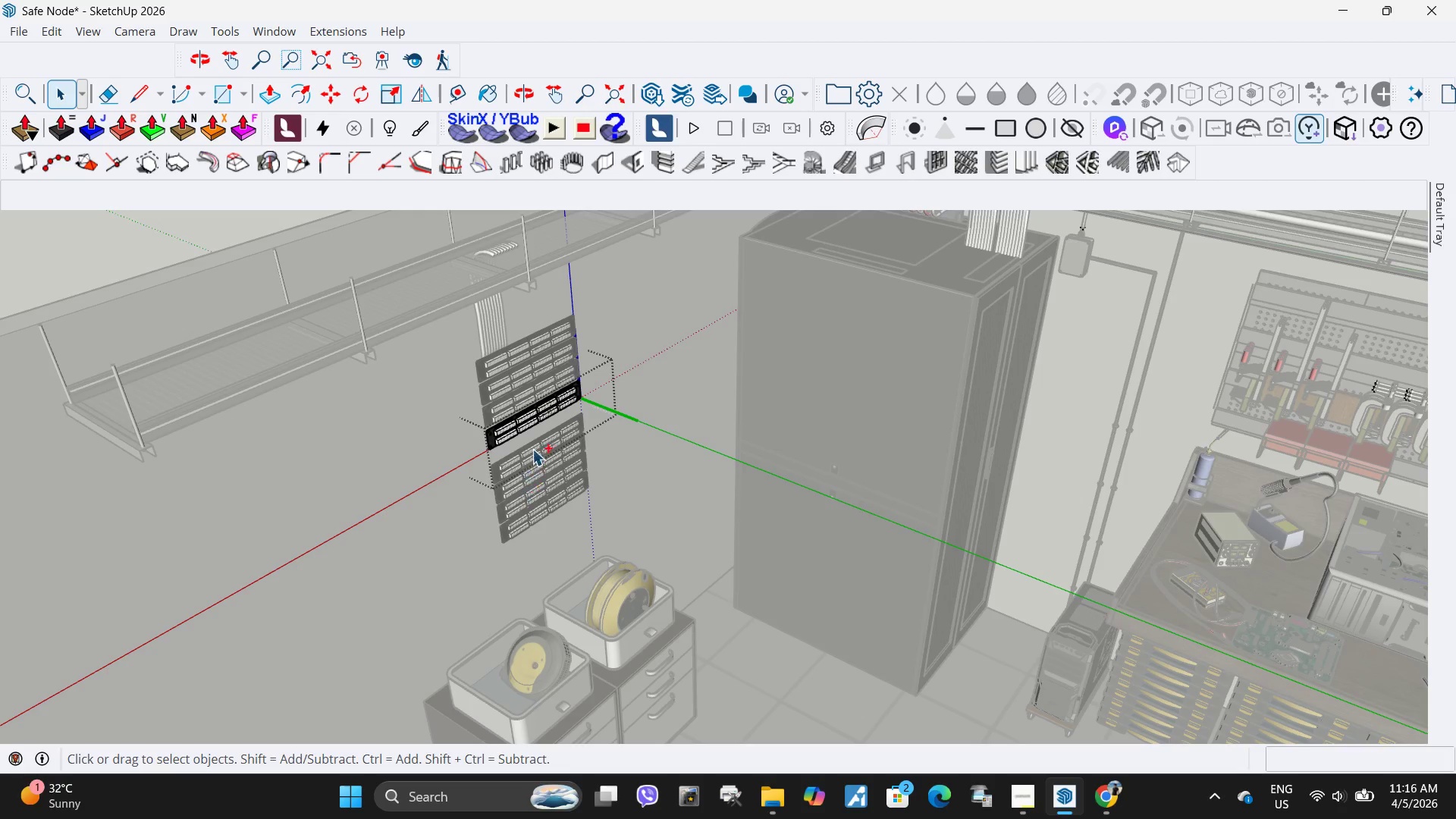 
key(Control+ControlLeft)
 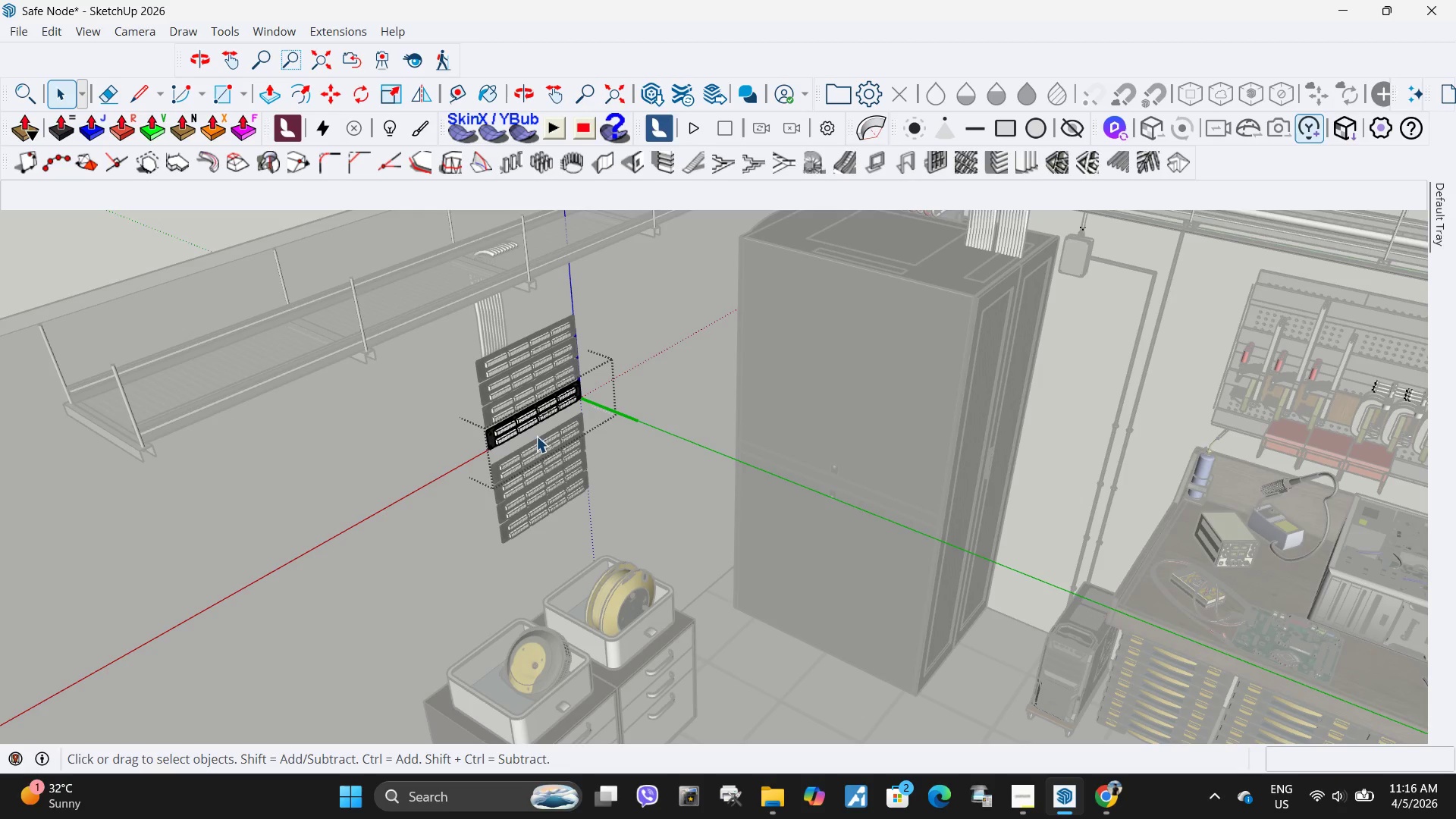 
key(Control+ControlLeft)
 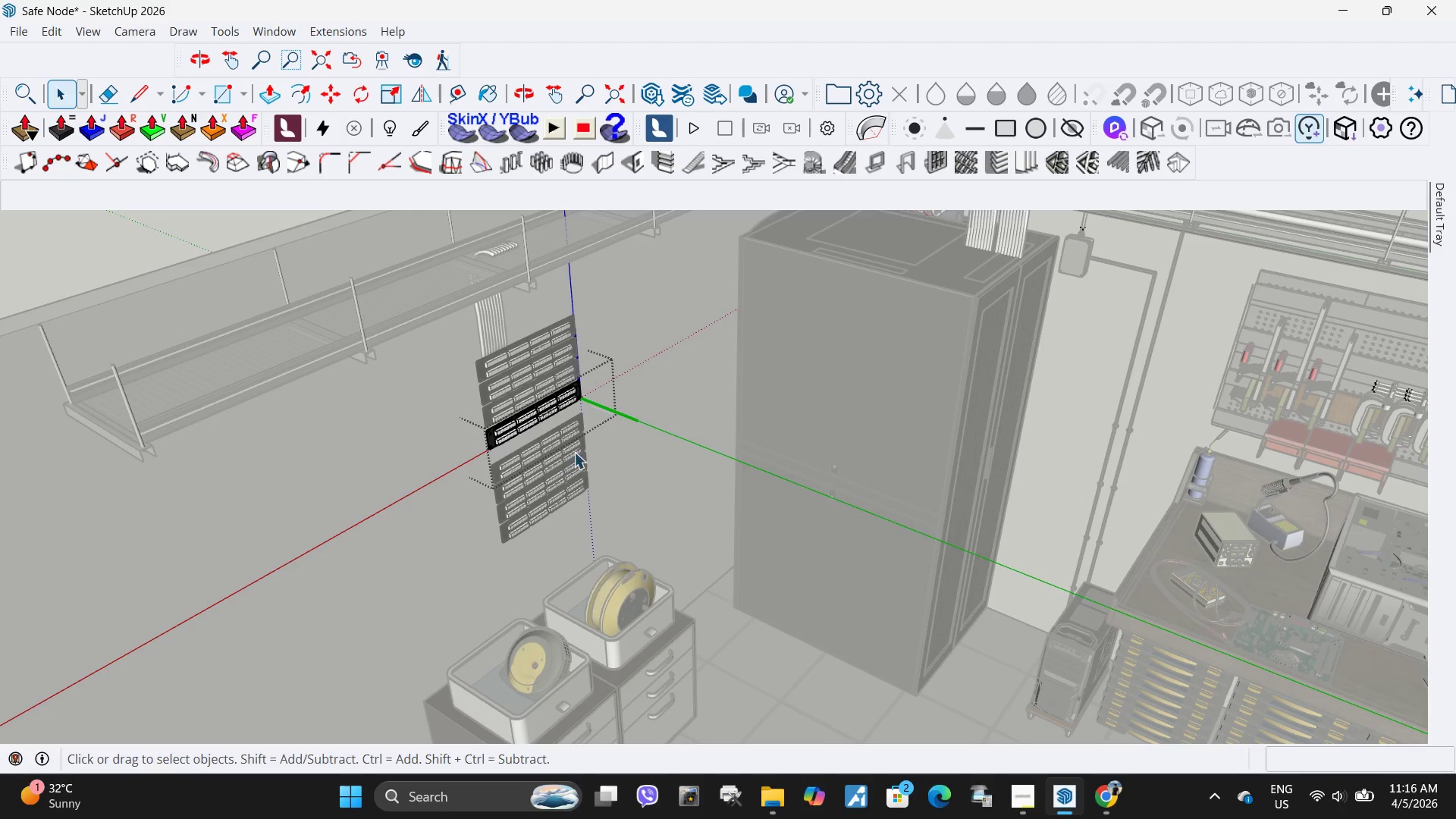 
key(Escape)
 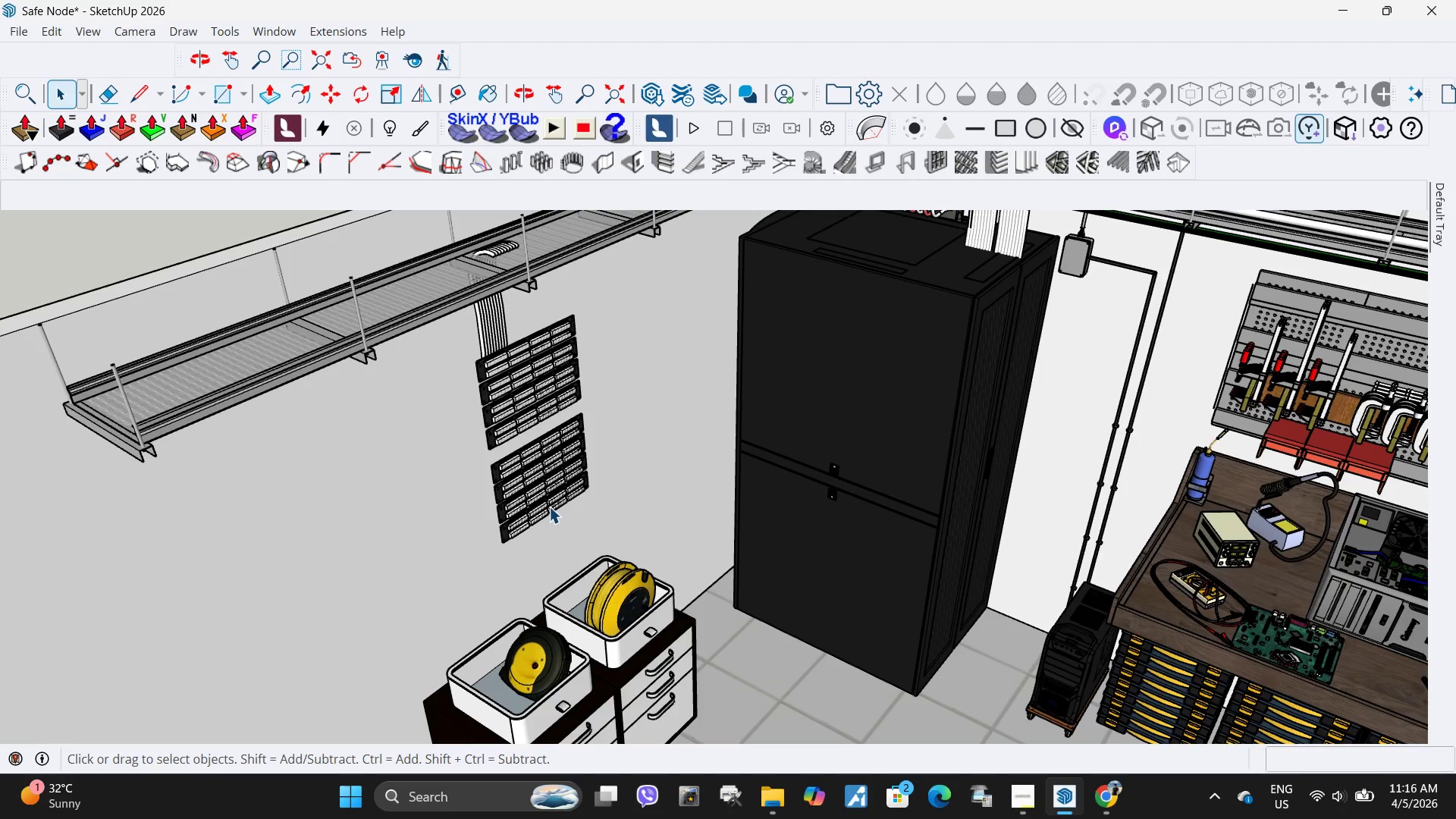 
hold_key(key=ControlLeft, duration=1.5)
double_click([537, 489])
 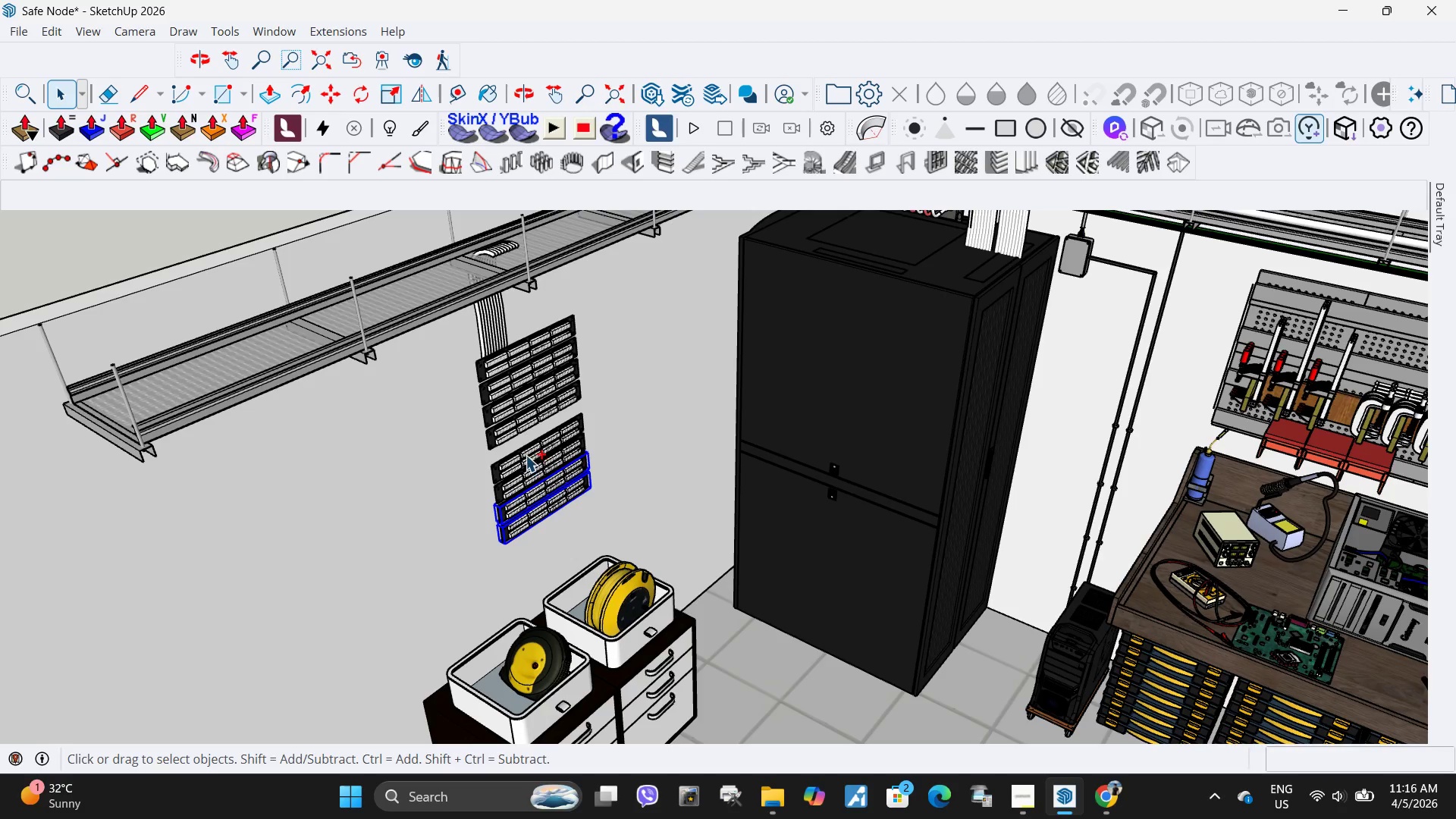 
left_click([526, 455])
 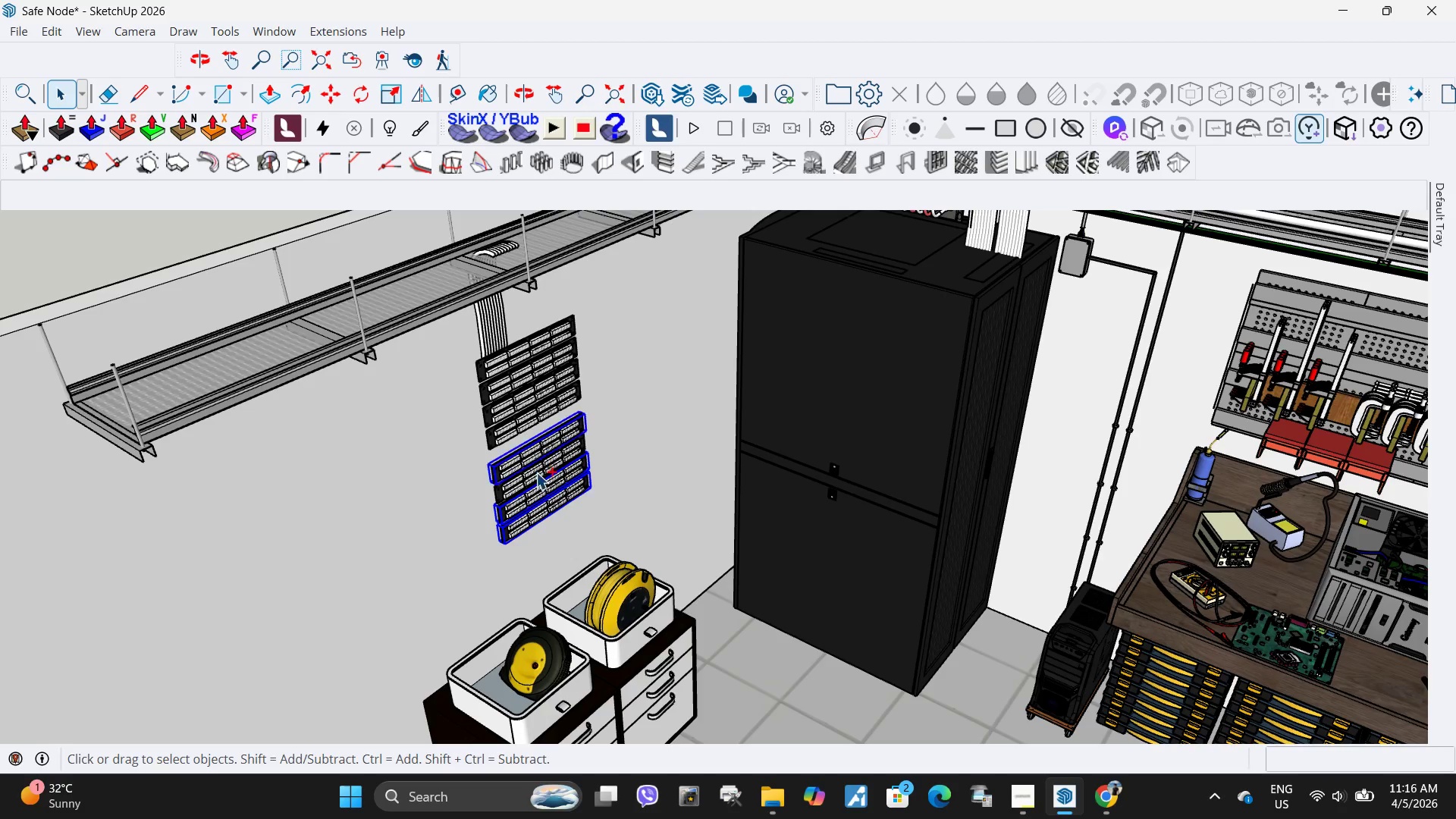 
hold_key(key=ControlLeft, duration=1.51)
 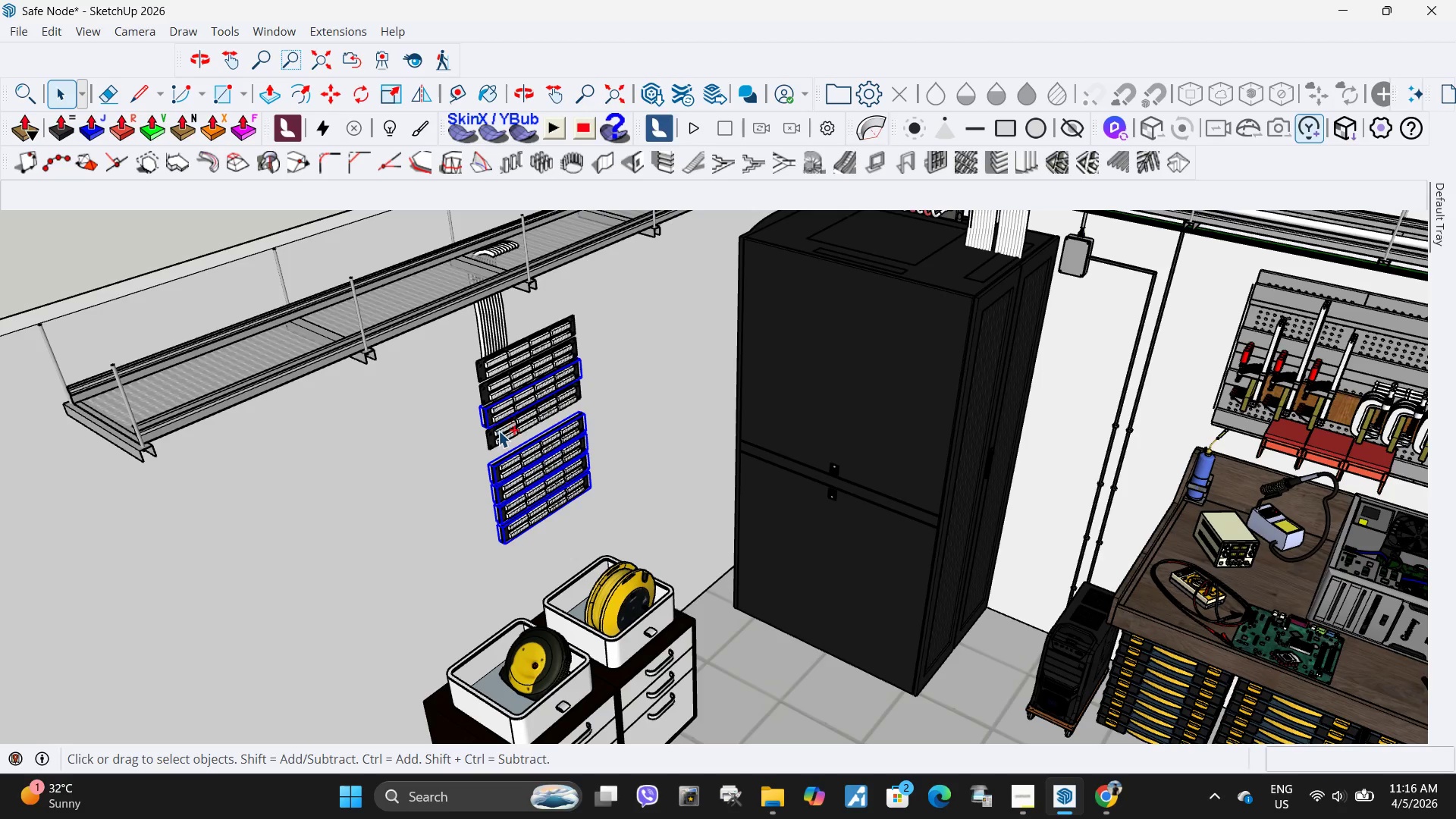 
hold_key(key=ControlLeft, duration=1.52)
left_click([499, 414])
 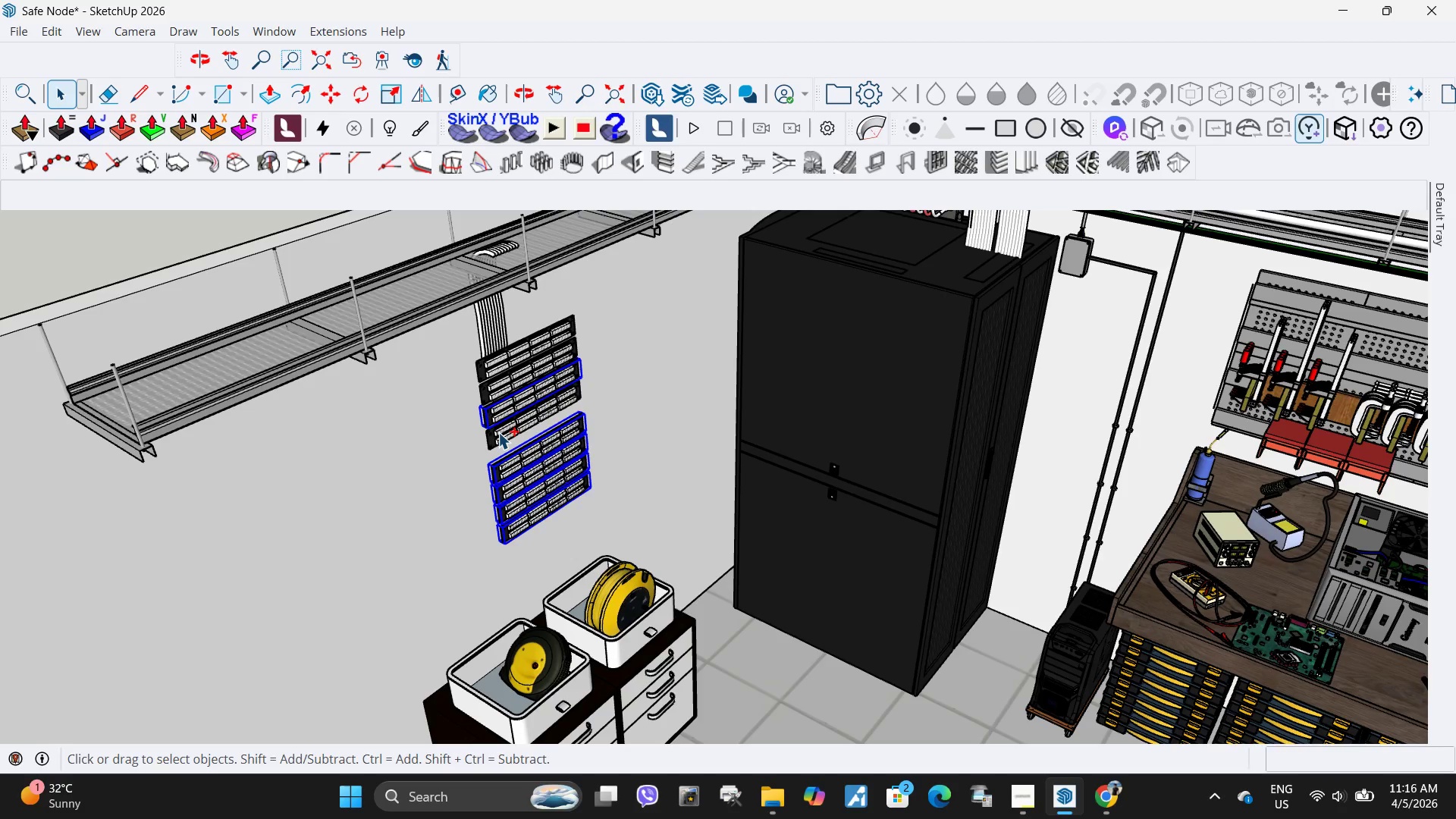 
left_click([498, 432])
 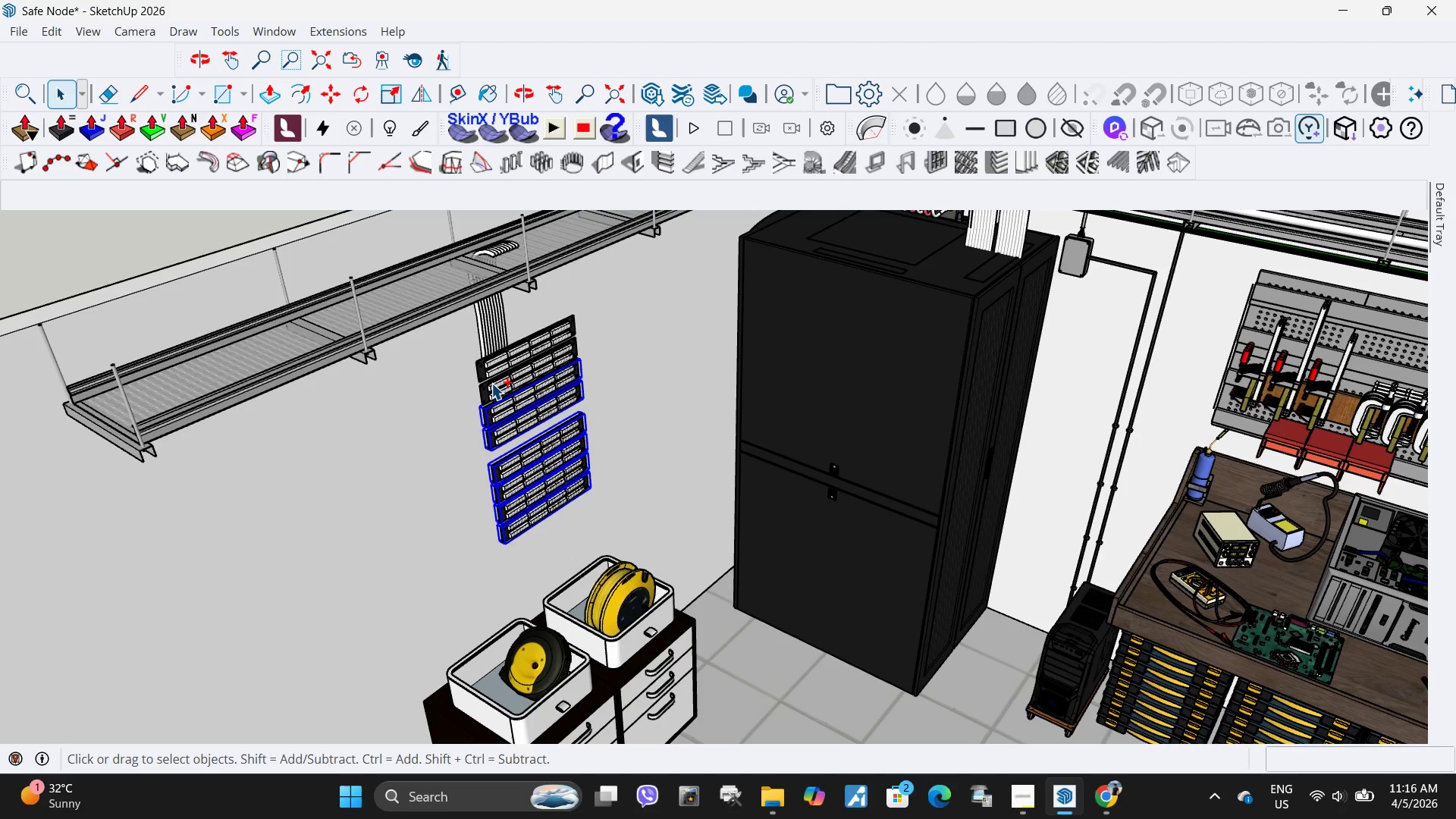 
hold_key(key=ControlLeft, duration=1.2)
left_click([491, 383])
 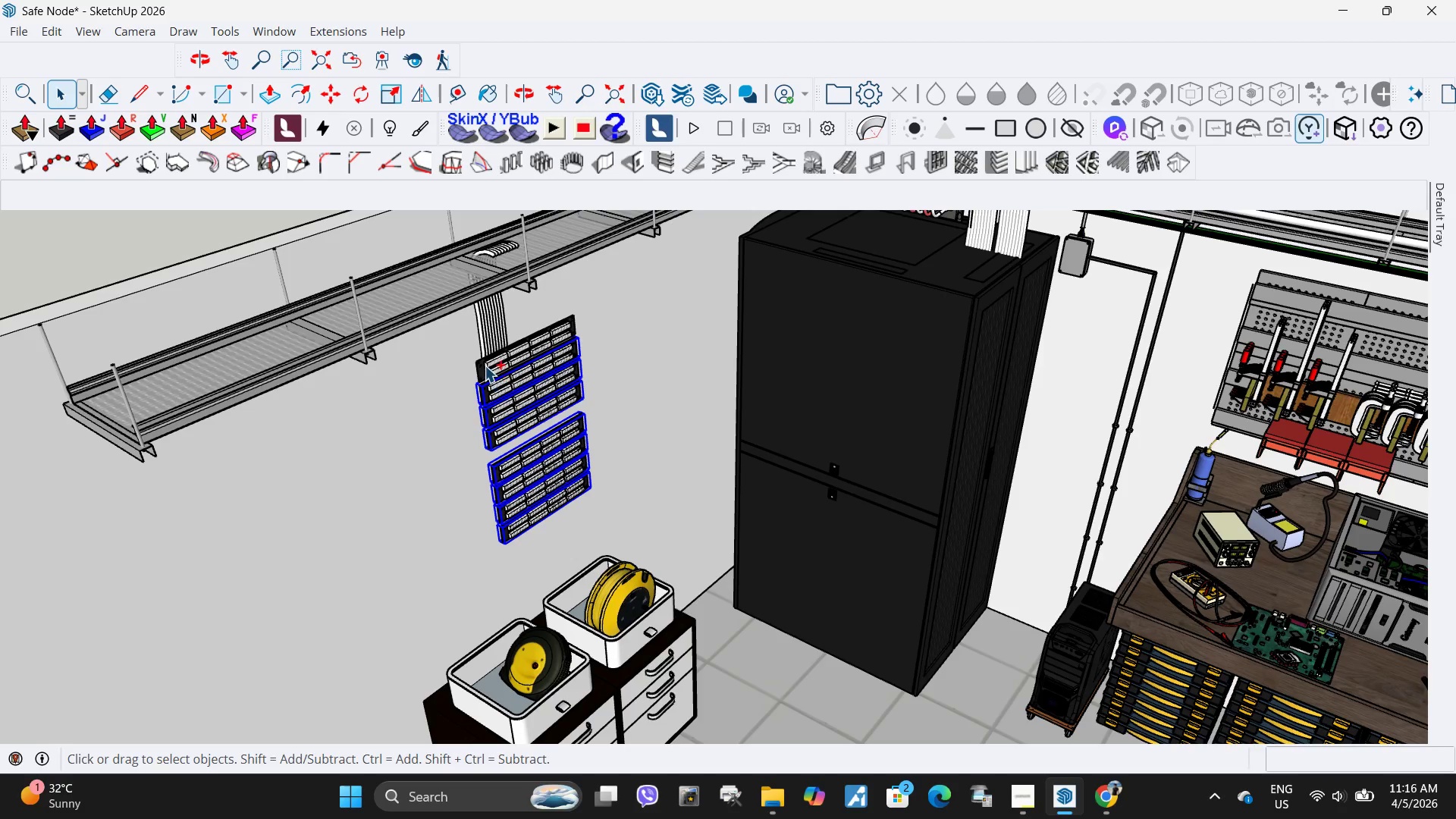 
left_click([485, 366])
 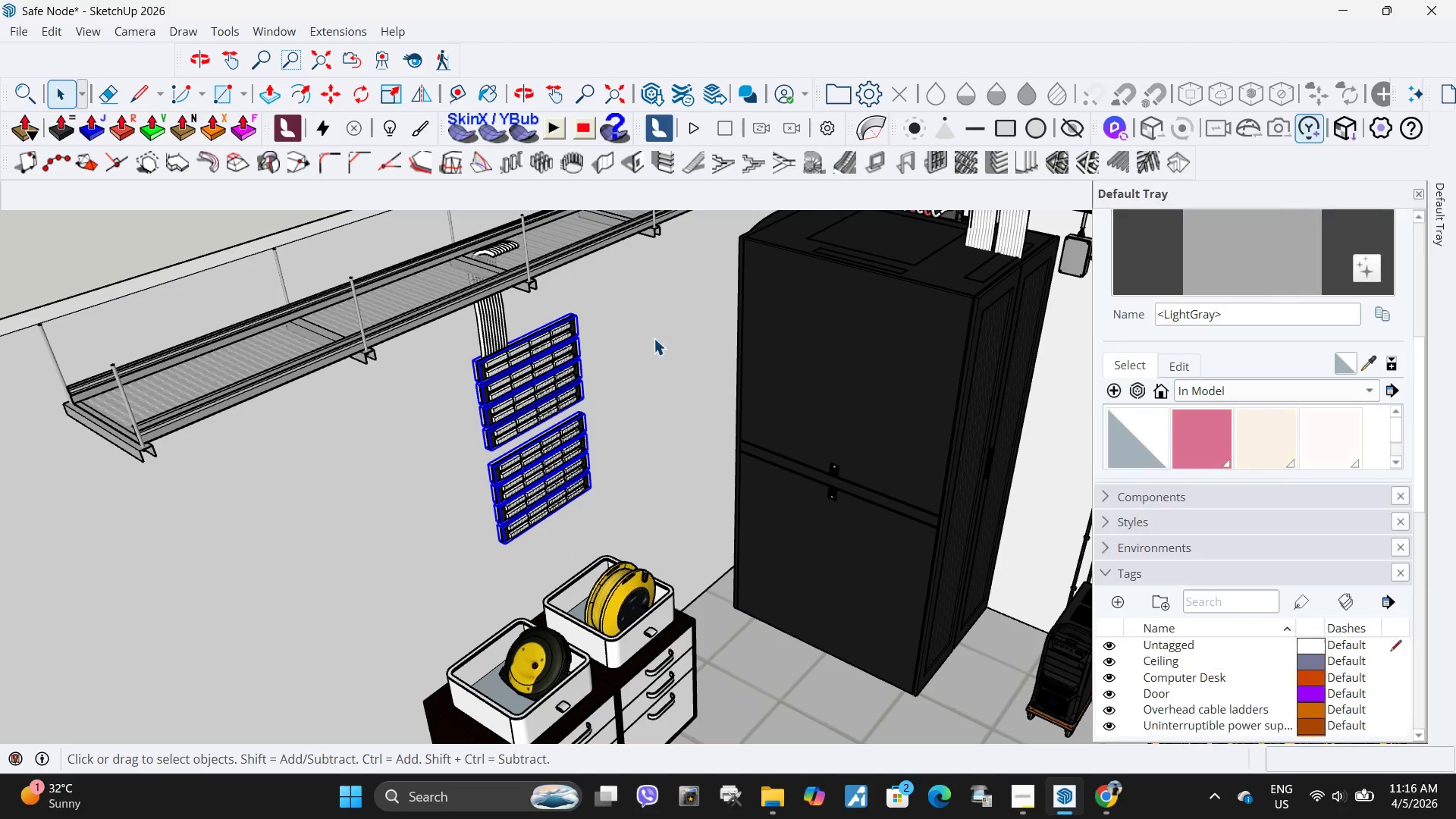 
right_click([529, 348])
 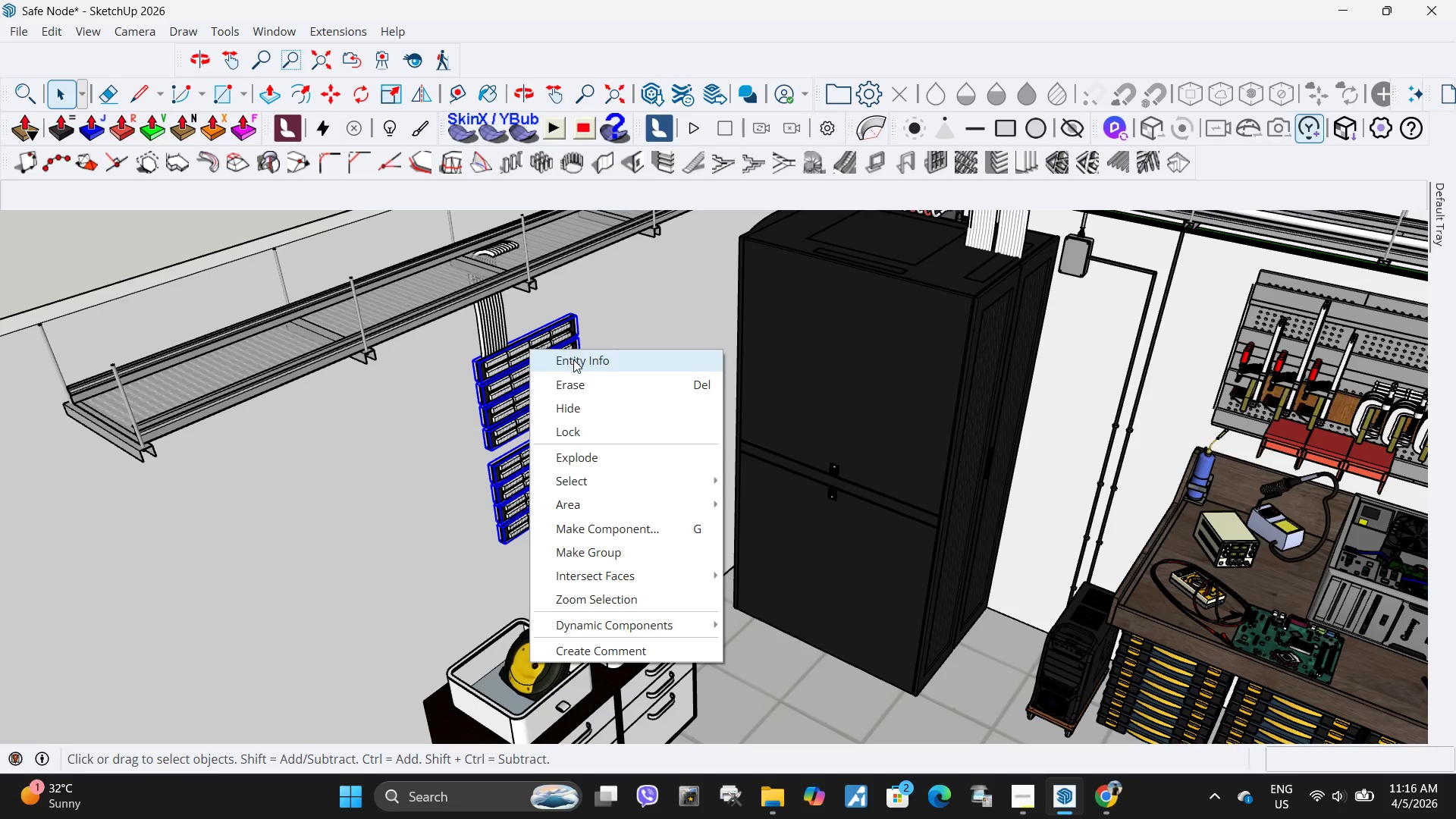 
left_click([573, 359])
 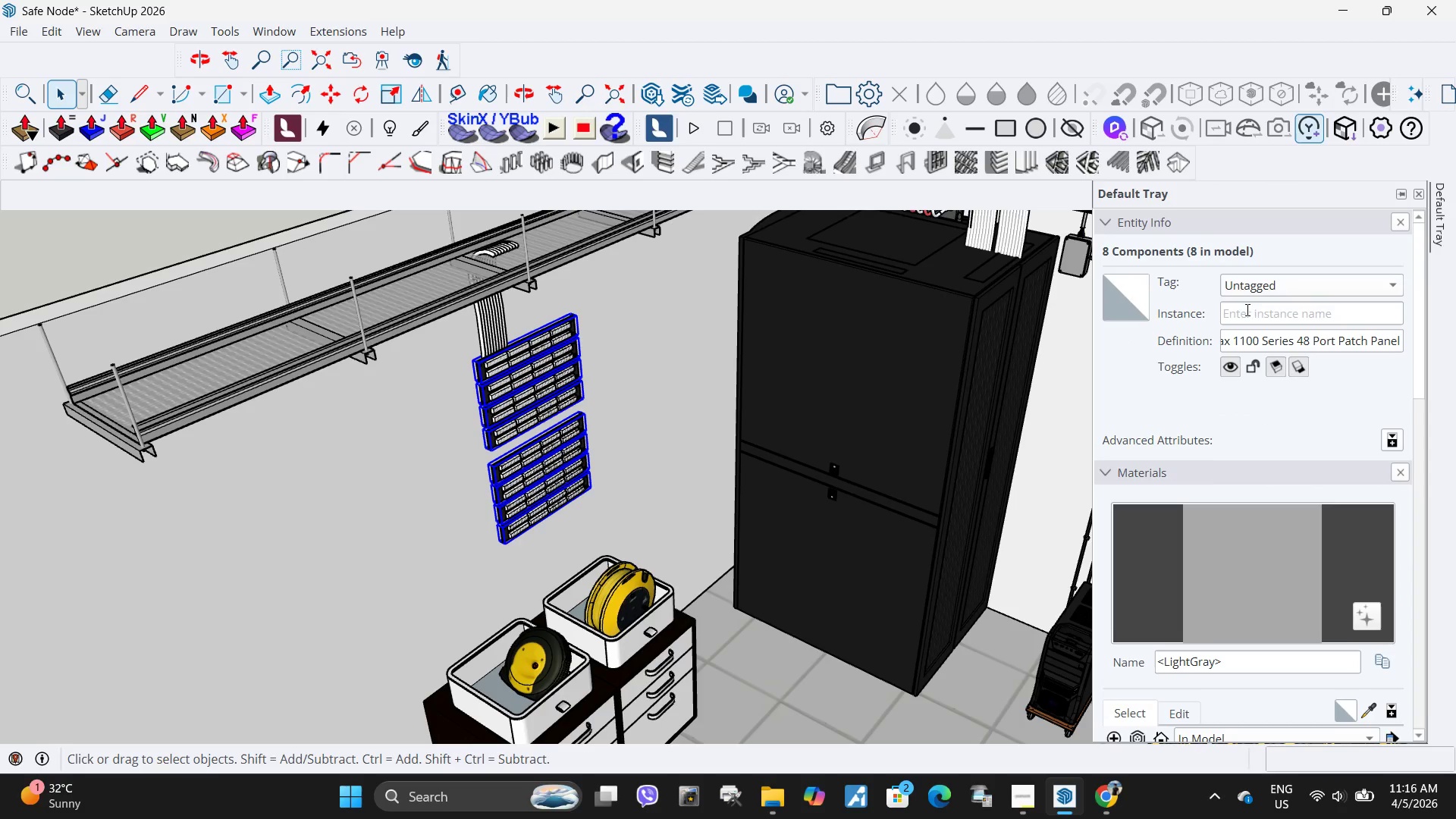 
left_click([1257, 287])
 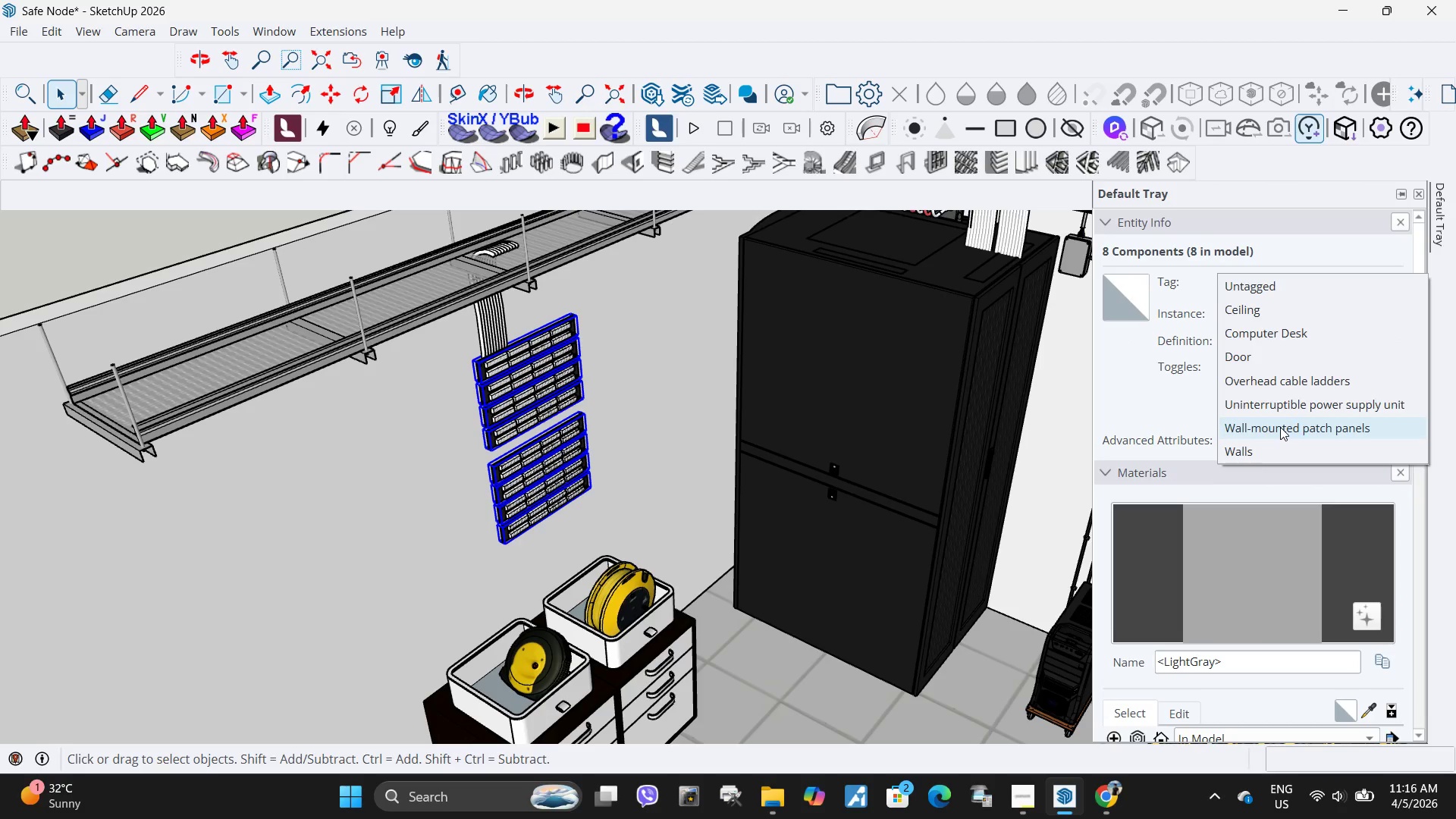 
left_click([1280, 427])
 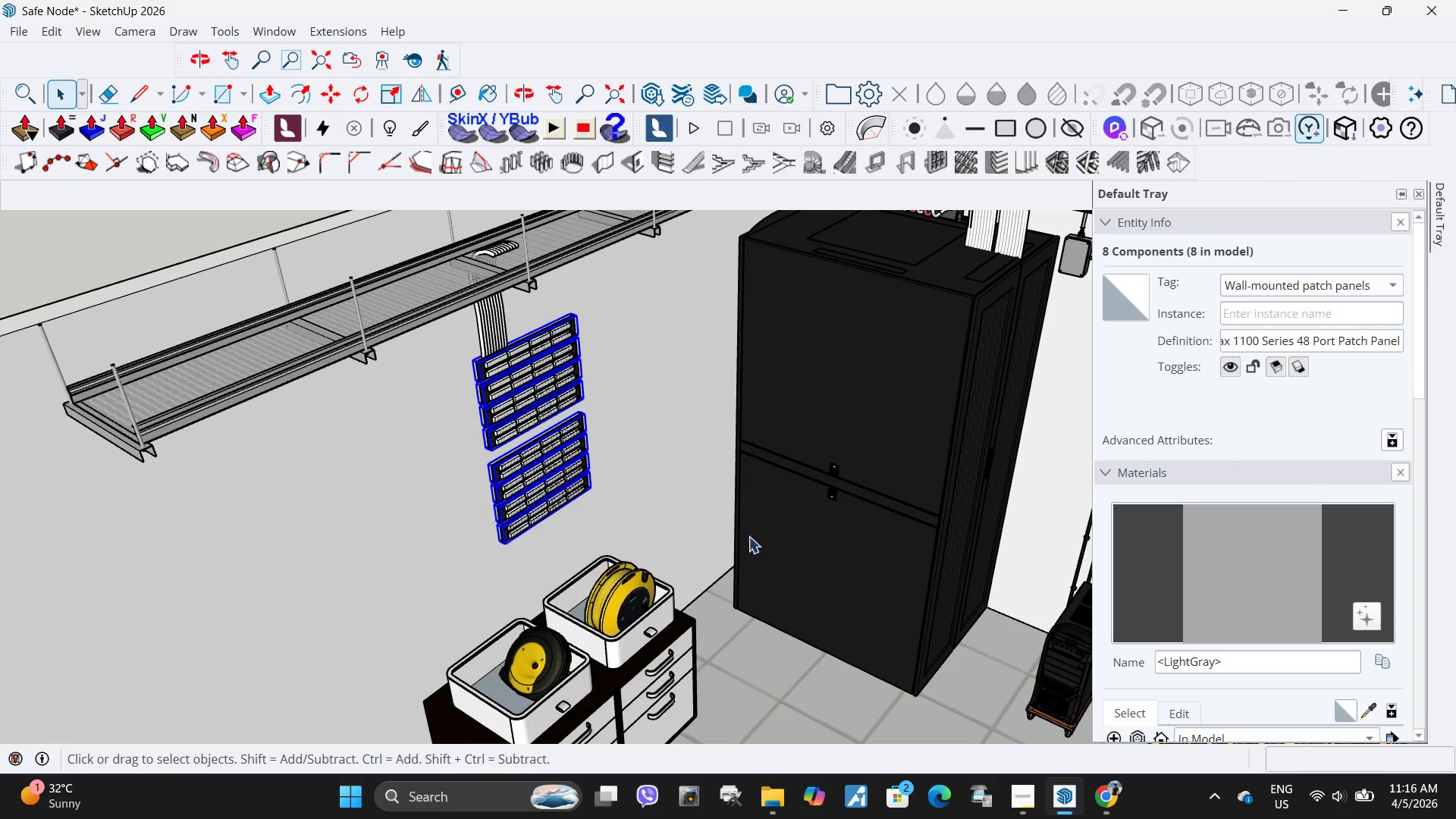 
left_click([679, 509])
 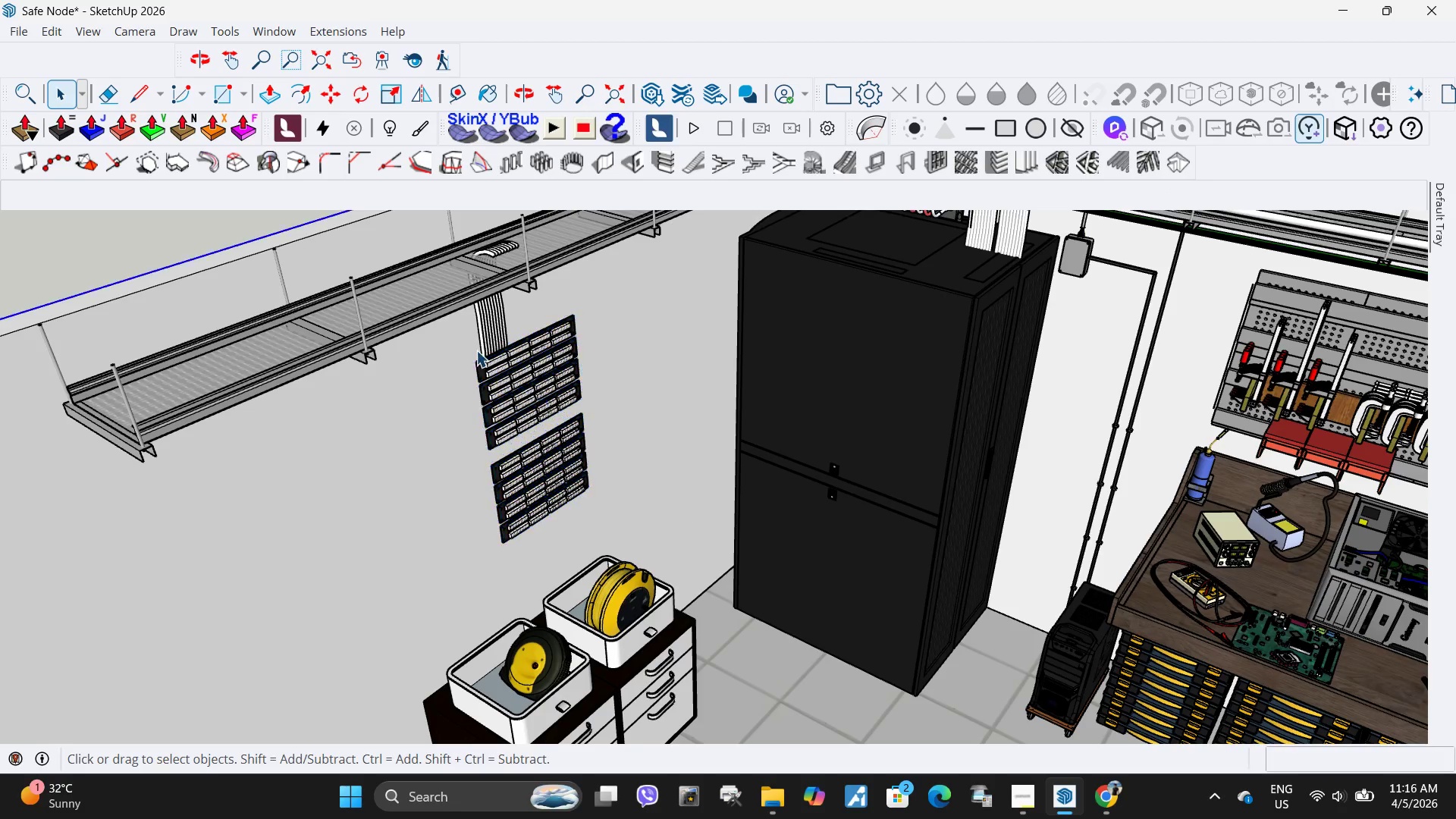 
scroll: coordinate [475, 350], scroll_direction: down, amount: 5.0
 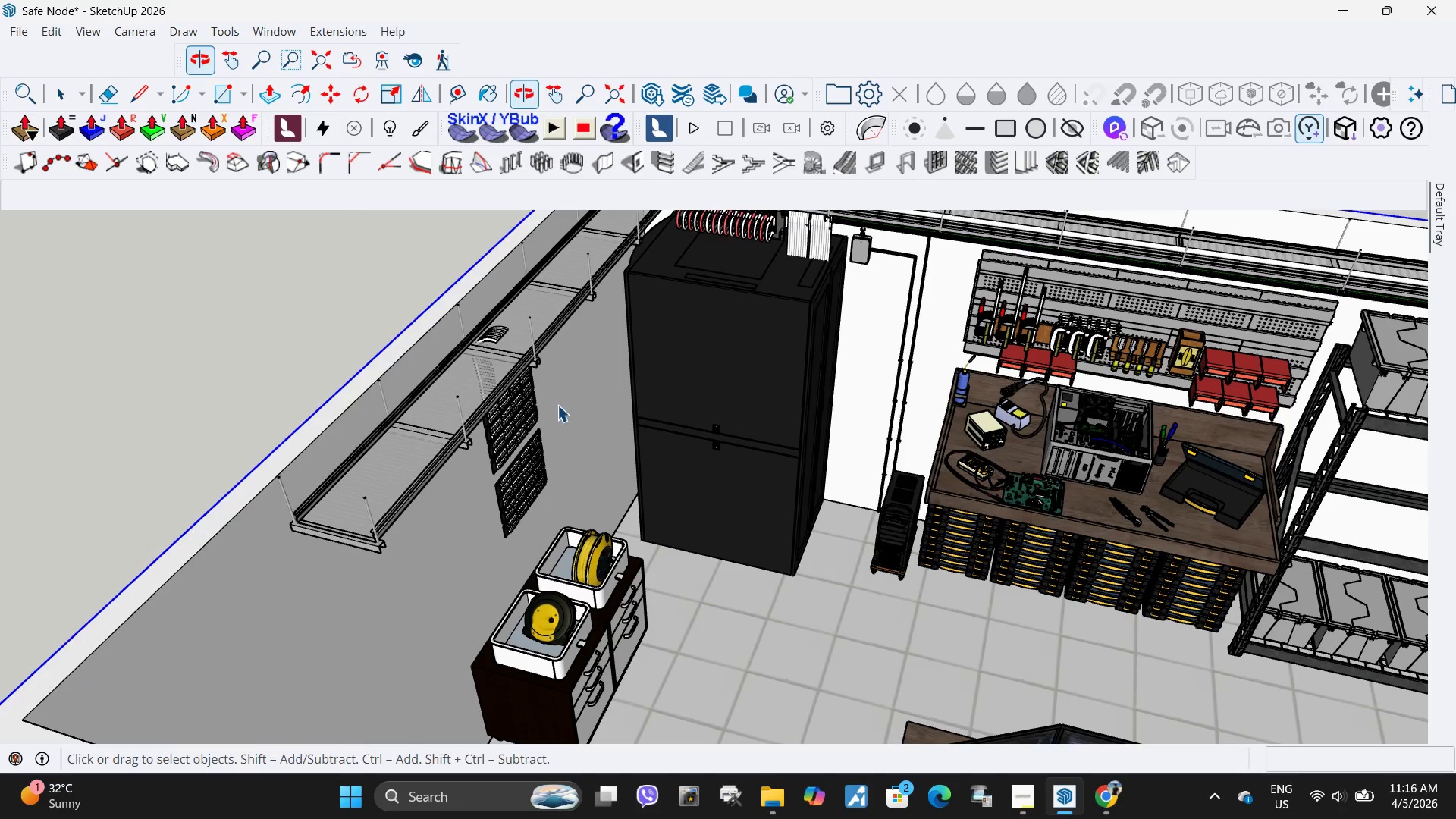 
scroll: coordinate [617, 327], scroll_direction: none, amount: 0.0
 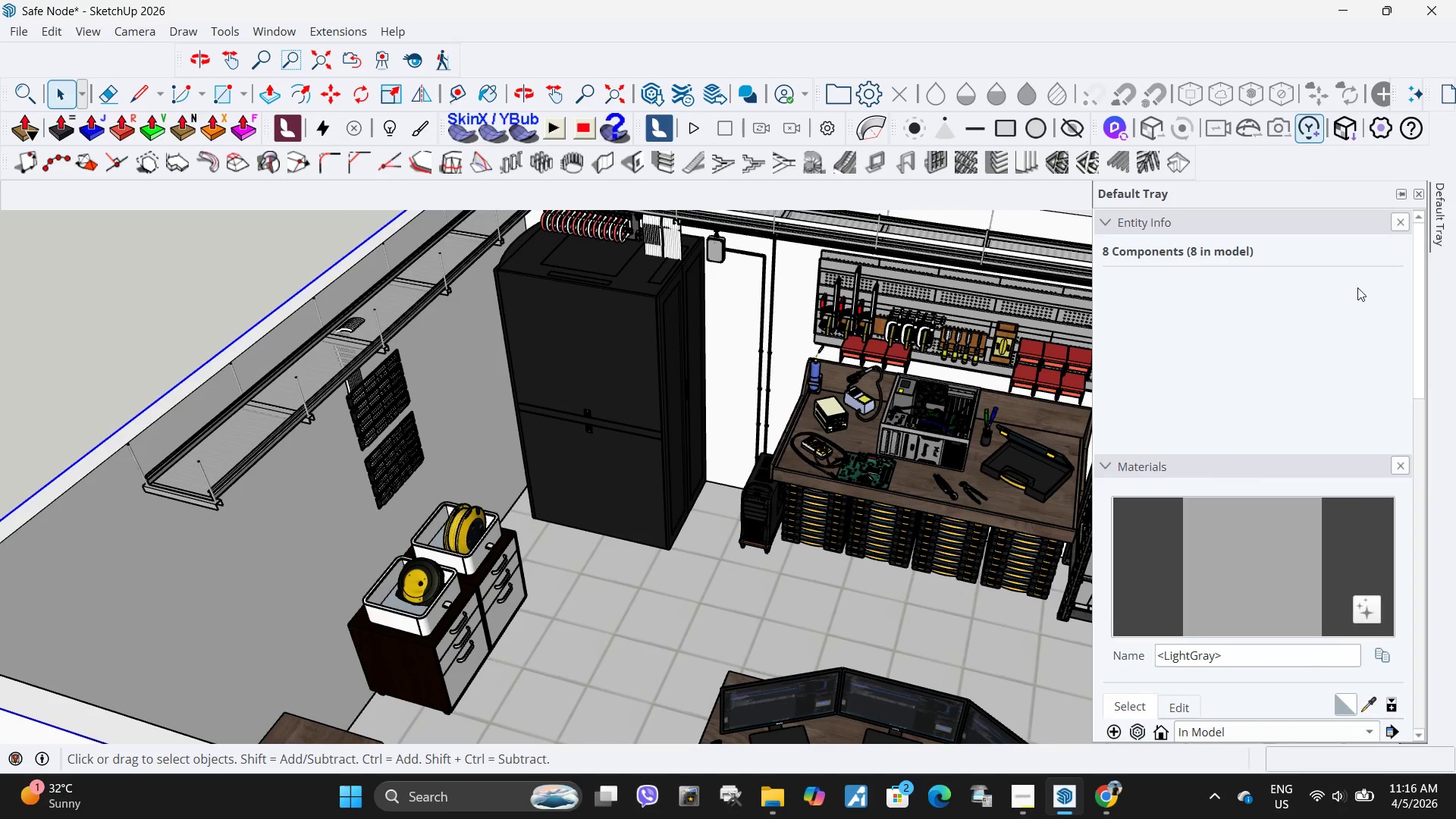 
scroll: coordinate [1194, 696], scroll_direction: down, amount: 10.0
 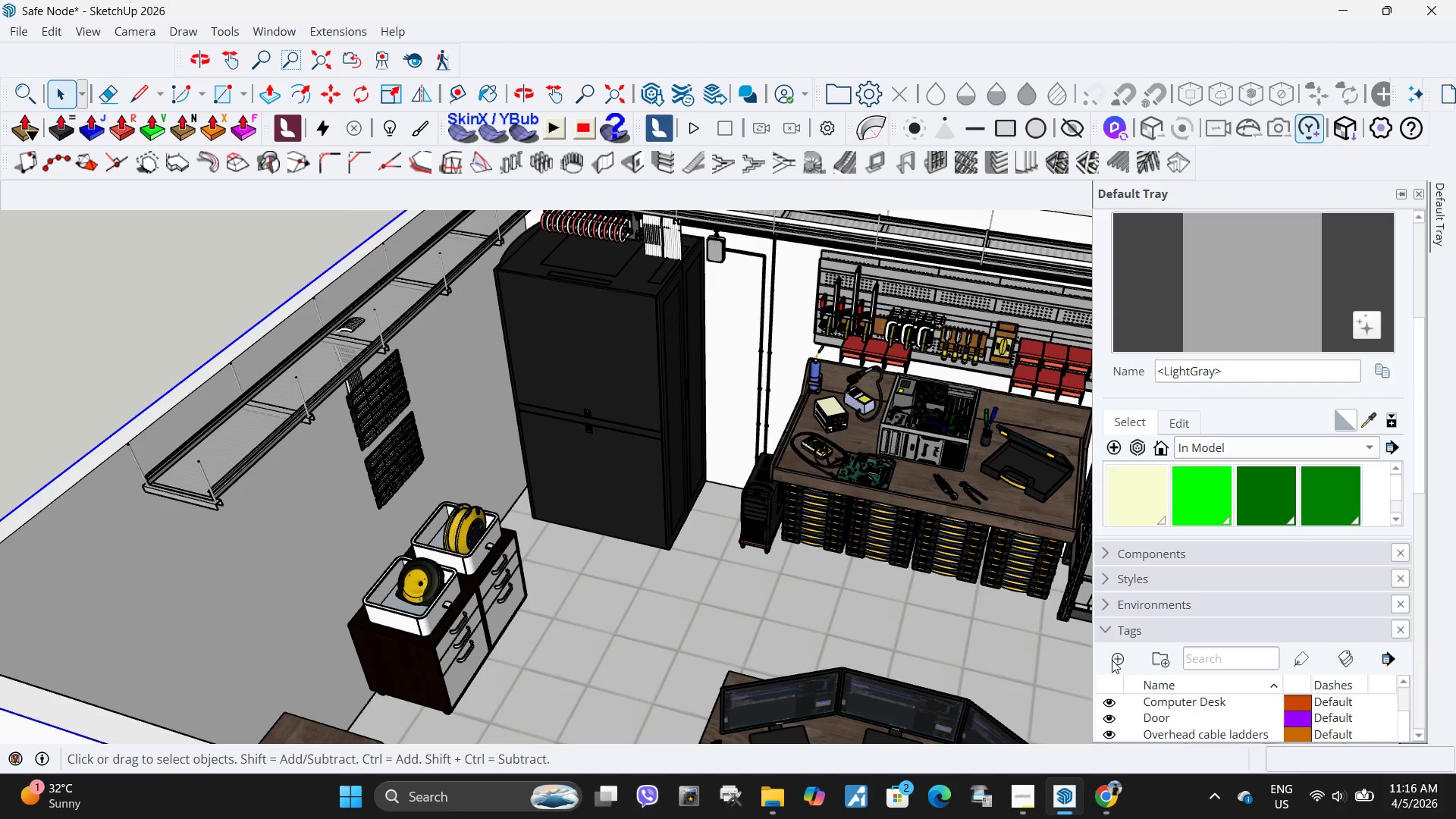 
left_click([1112, 661])
 